 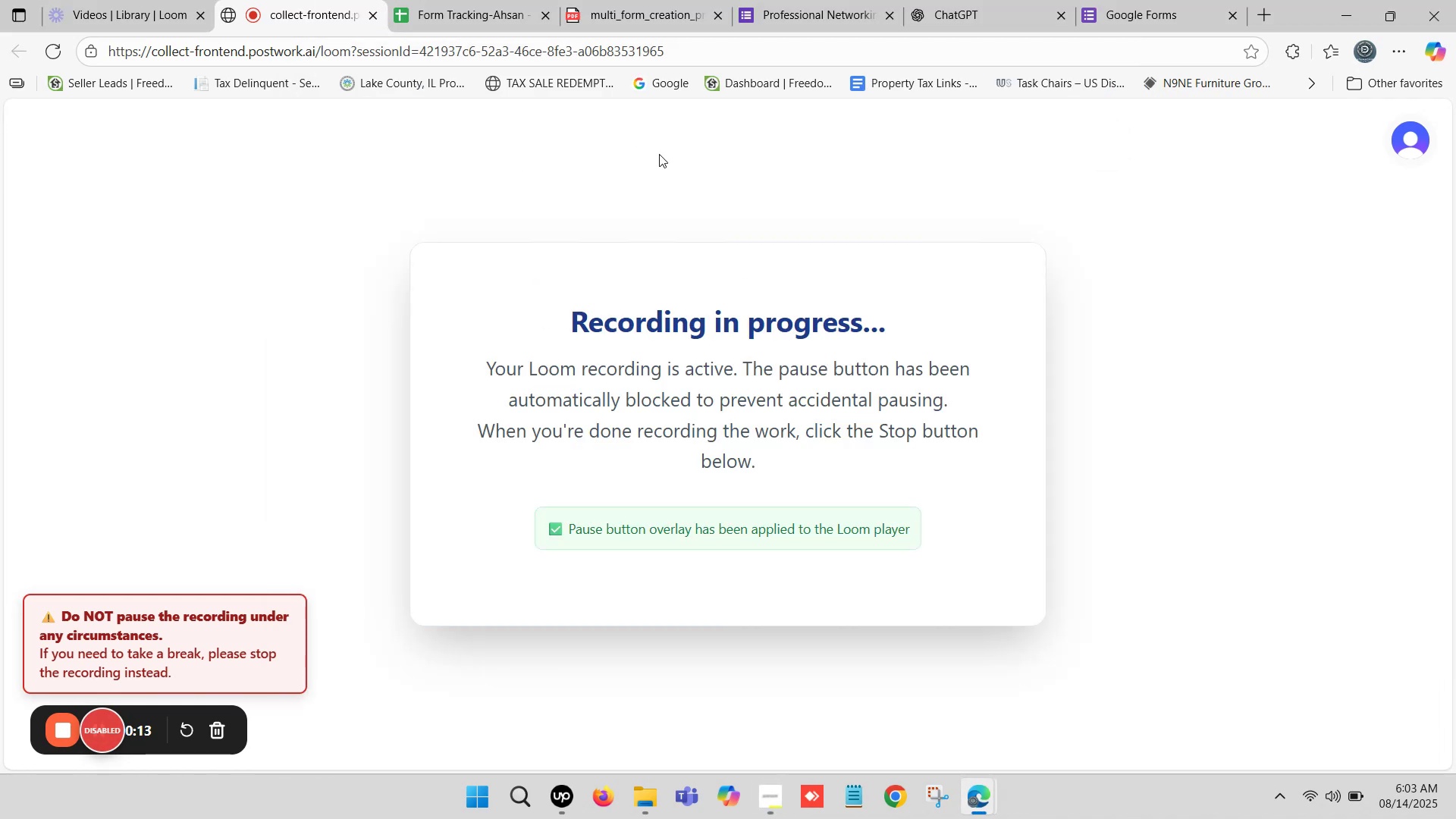 
left_click([987, 0])
 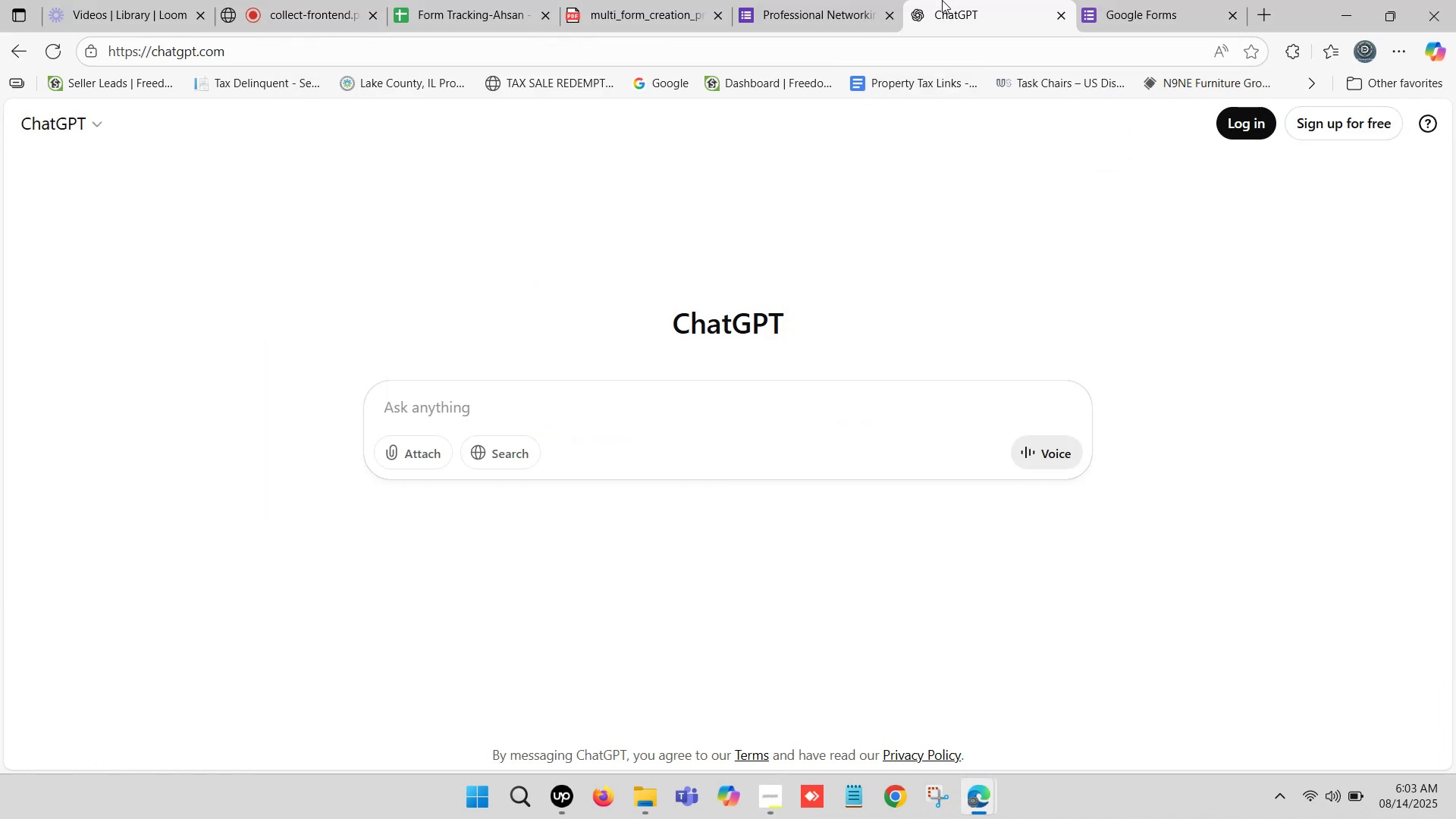 
left_click([803, 0])
 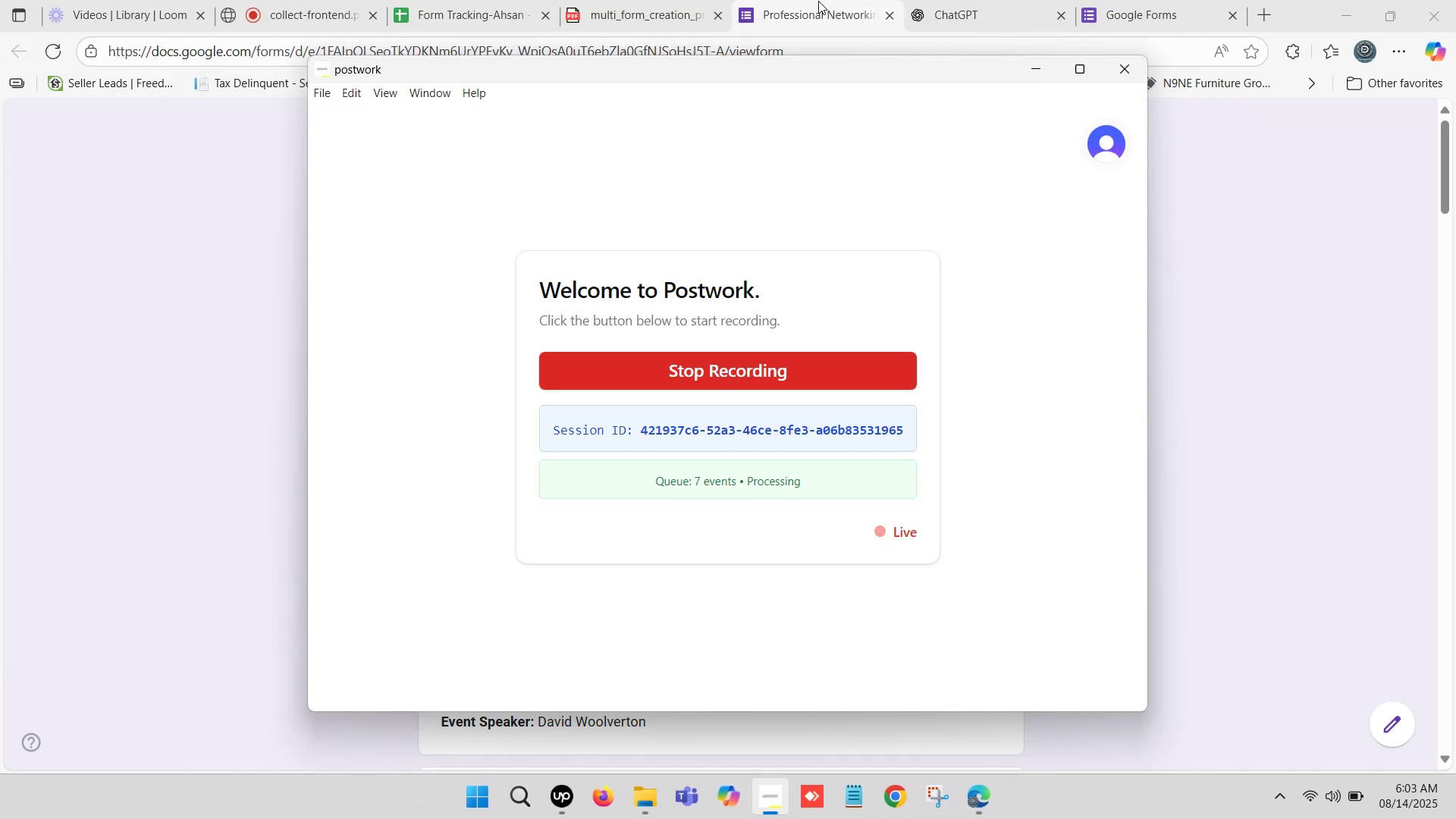 
wait(17.49)
 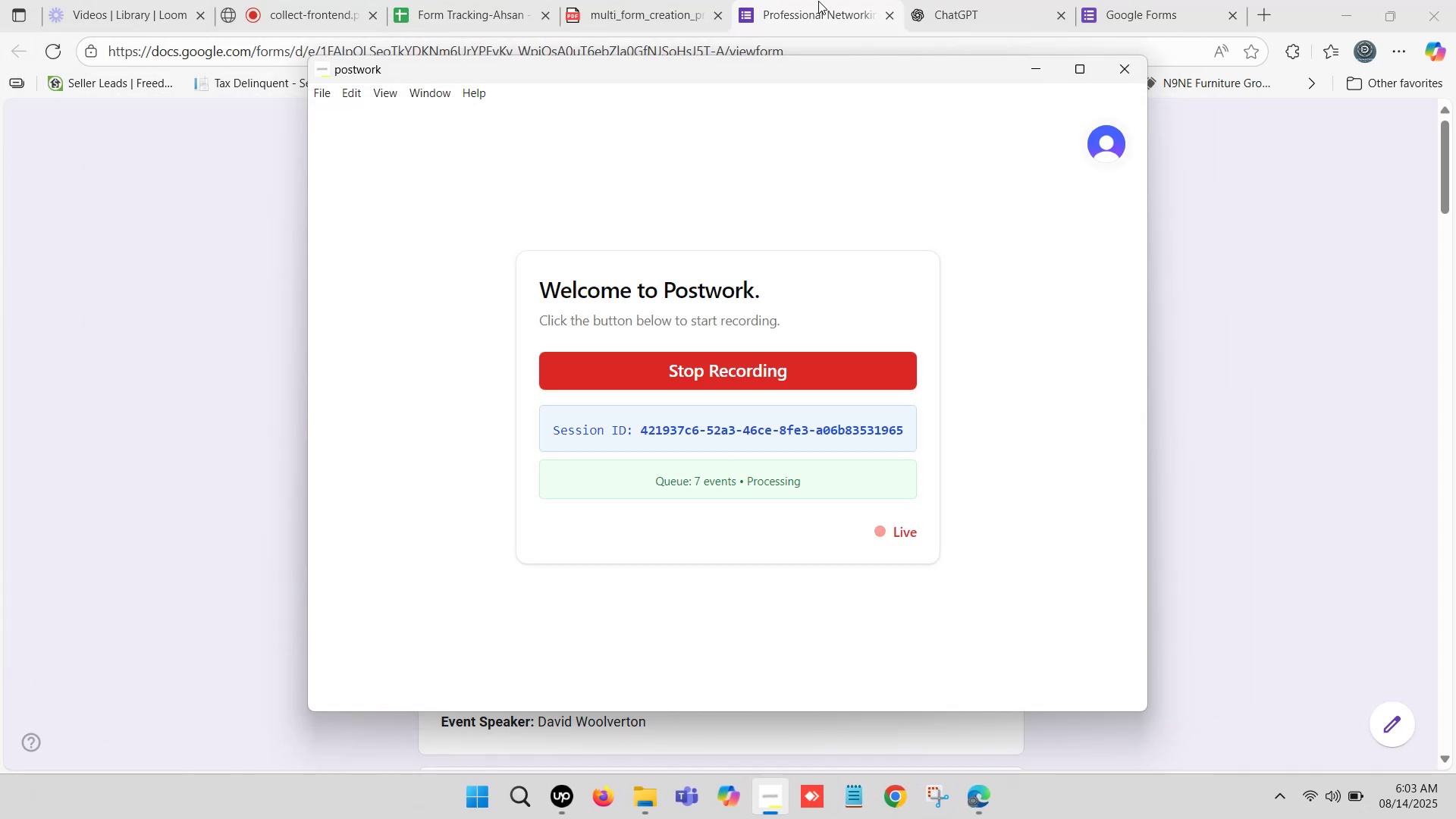 
left_click([786, 0])
 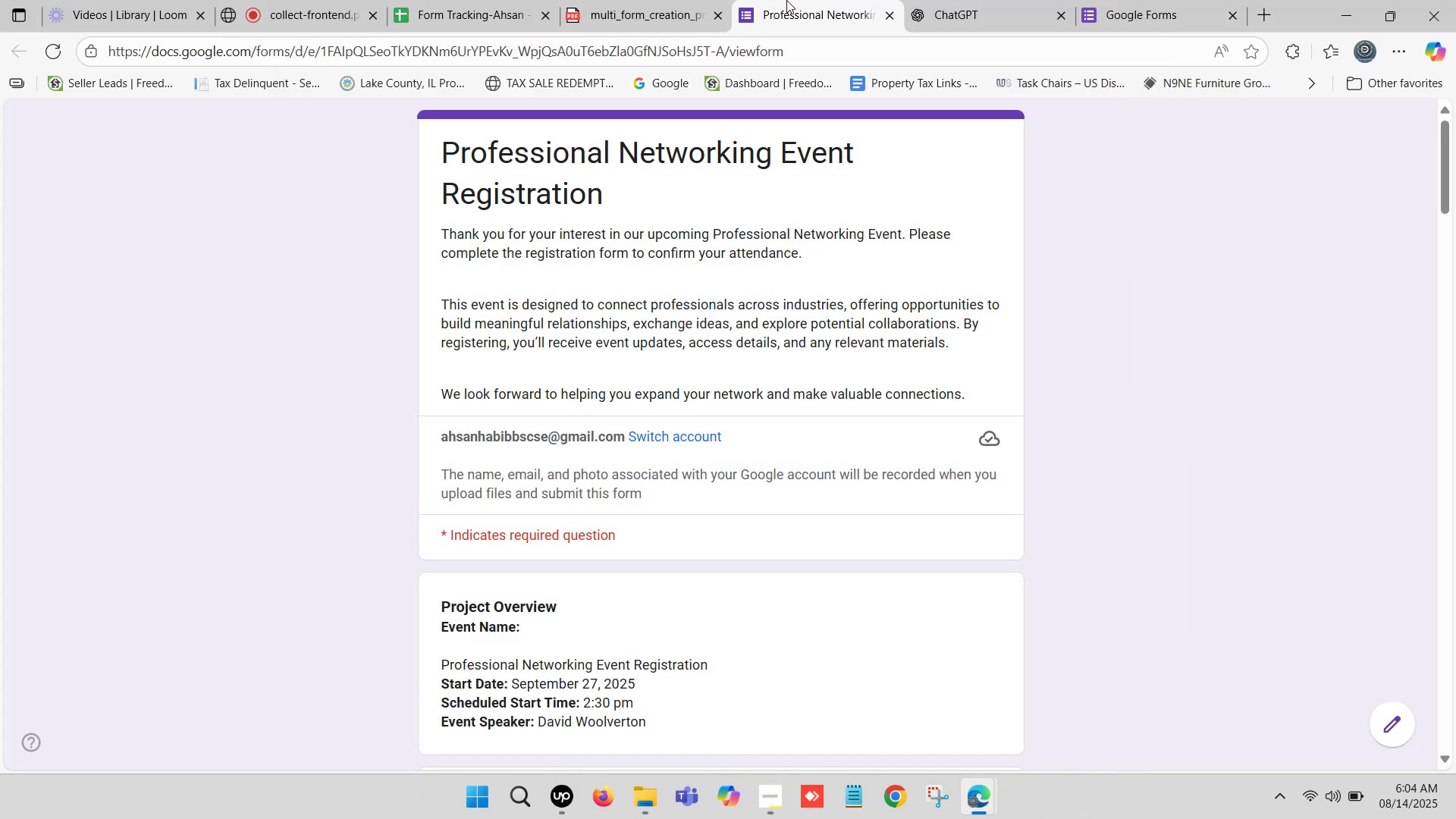 
left_click([793, 0])
 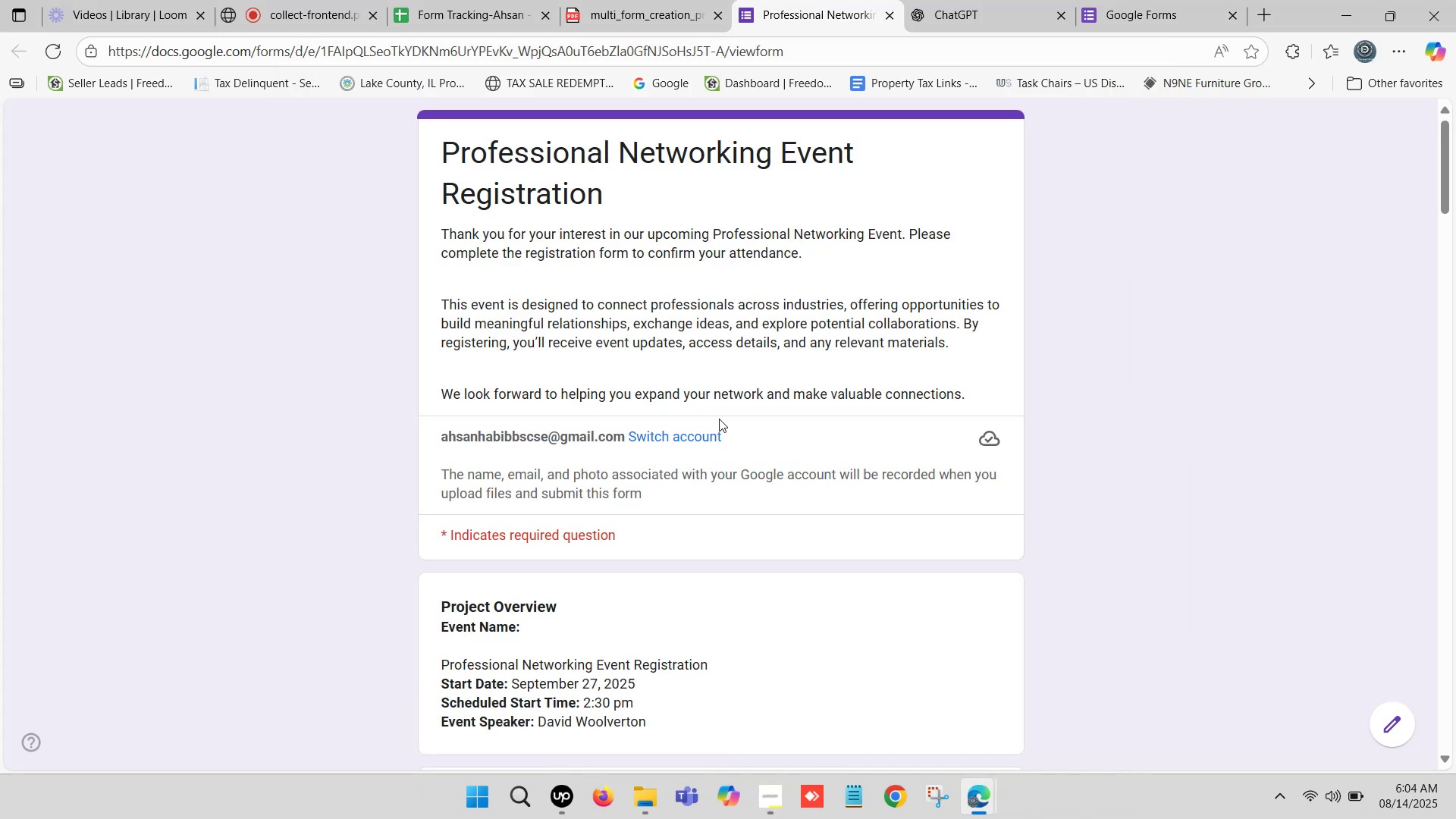 
scroll: coordinate [616, 441], scroll_direction: down, amount: 2.0
 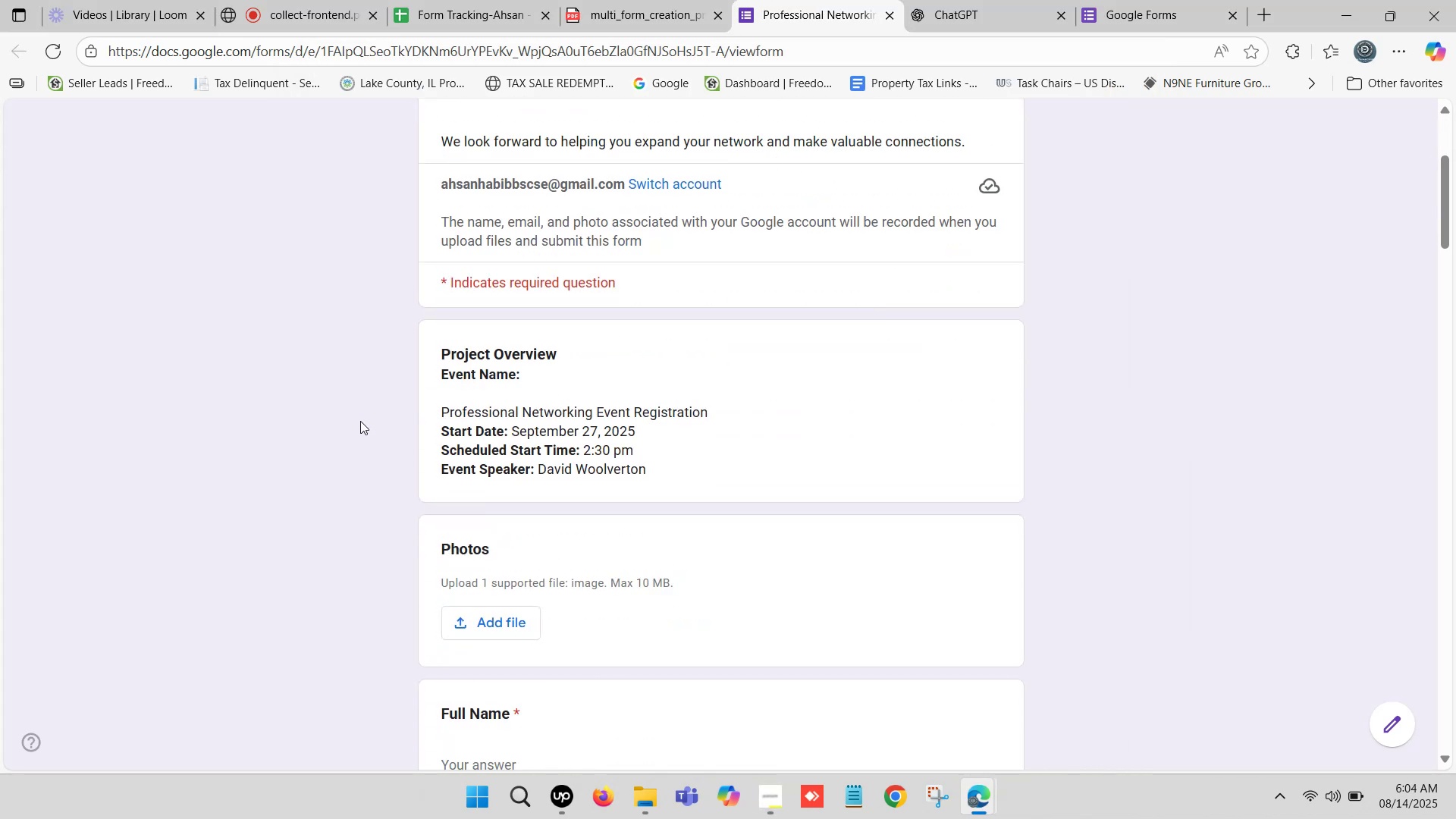 
double_click([360, 421])
 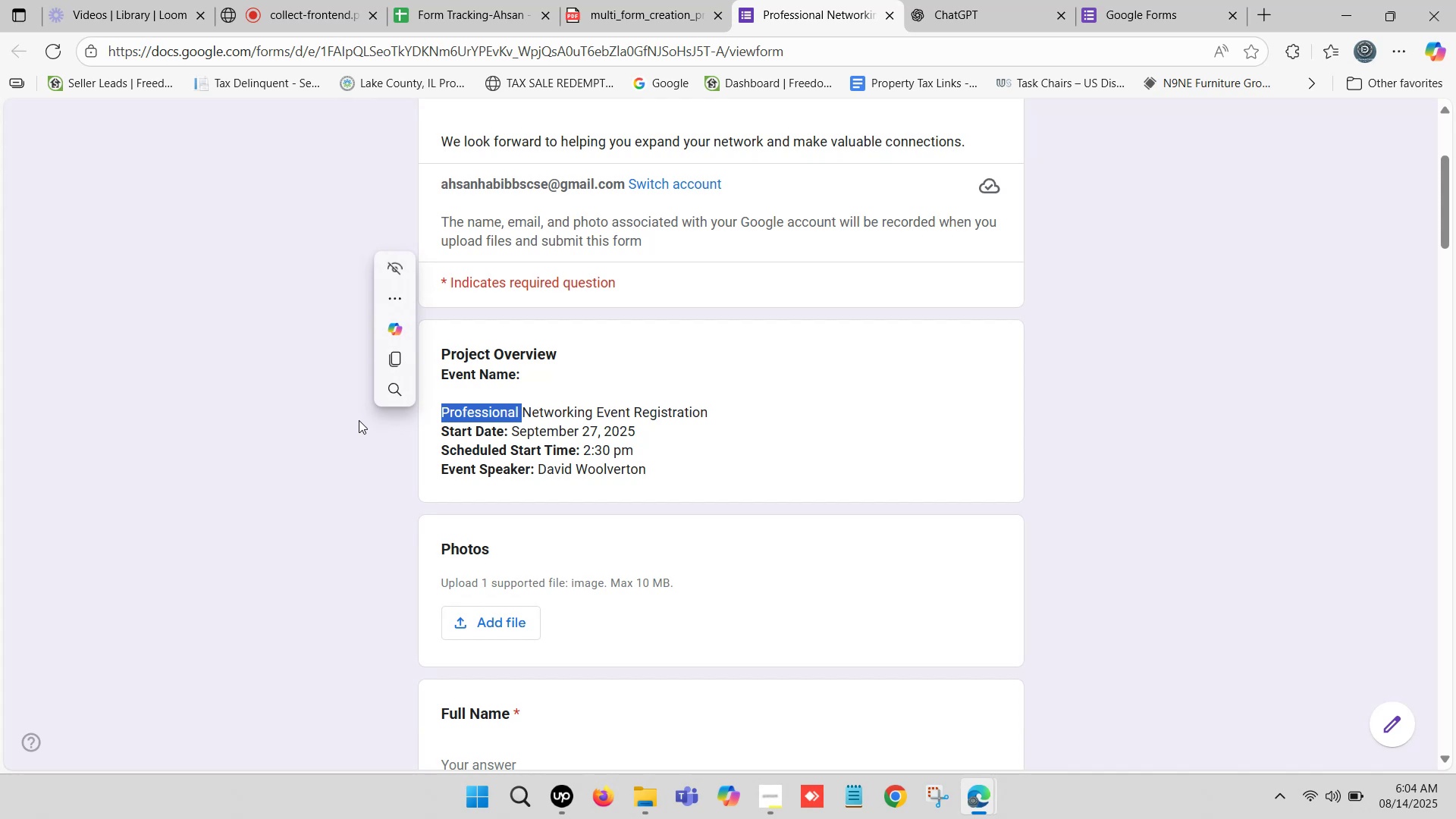 
wait(29.68)
 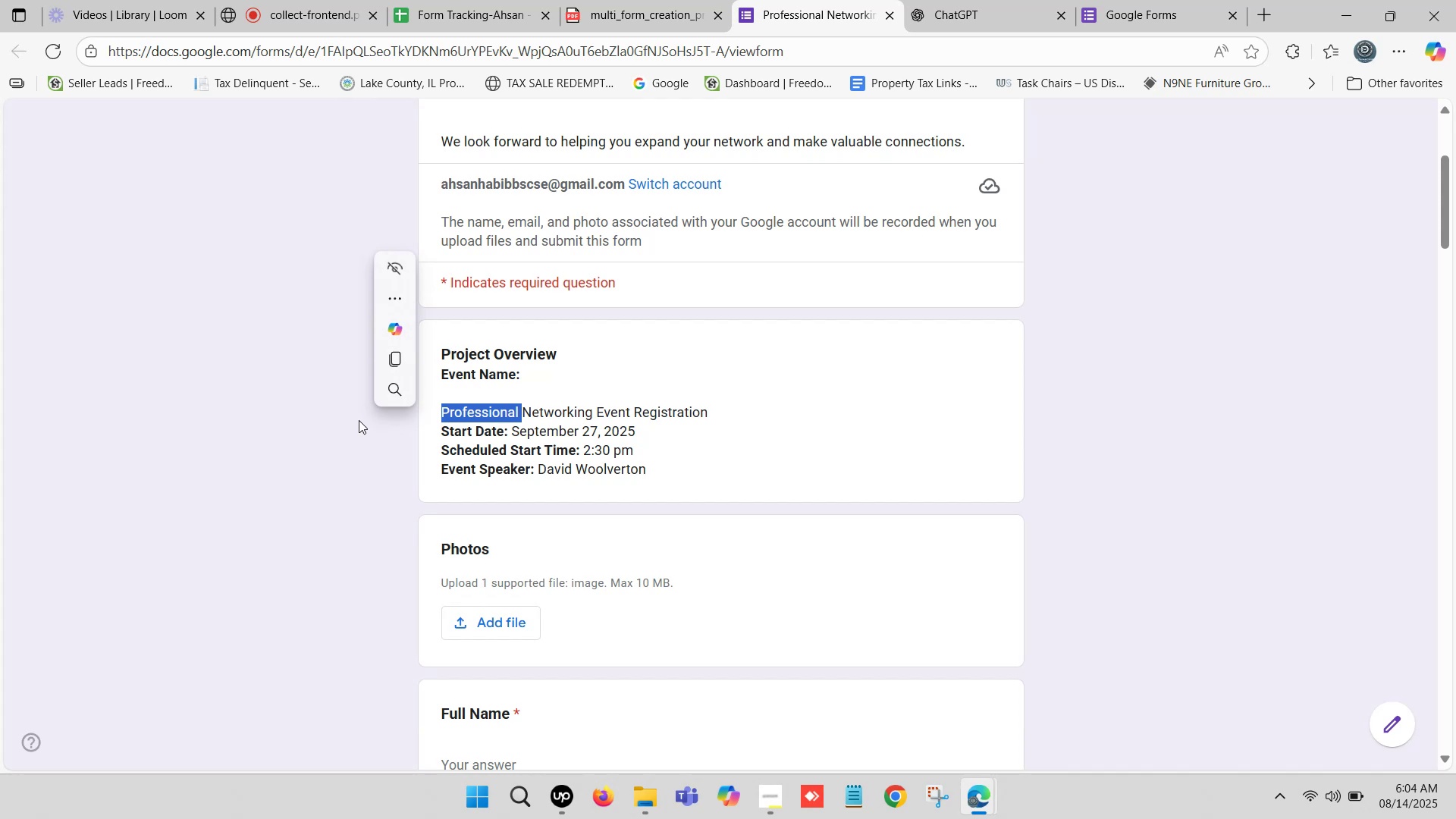 
left_click([997, 0])
 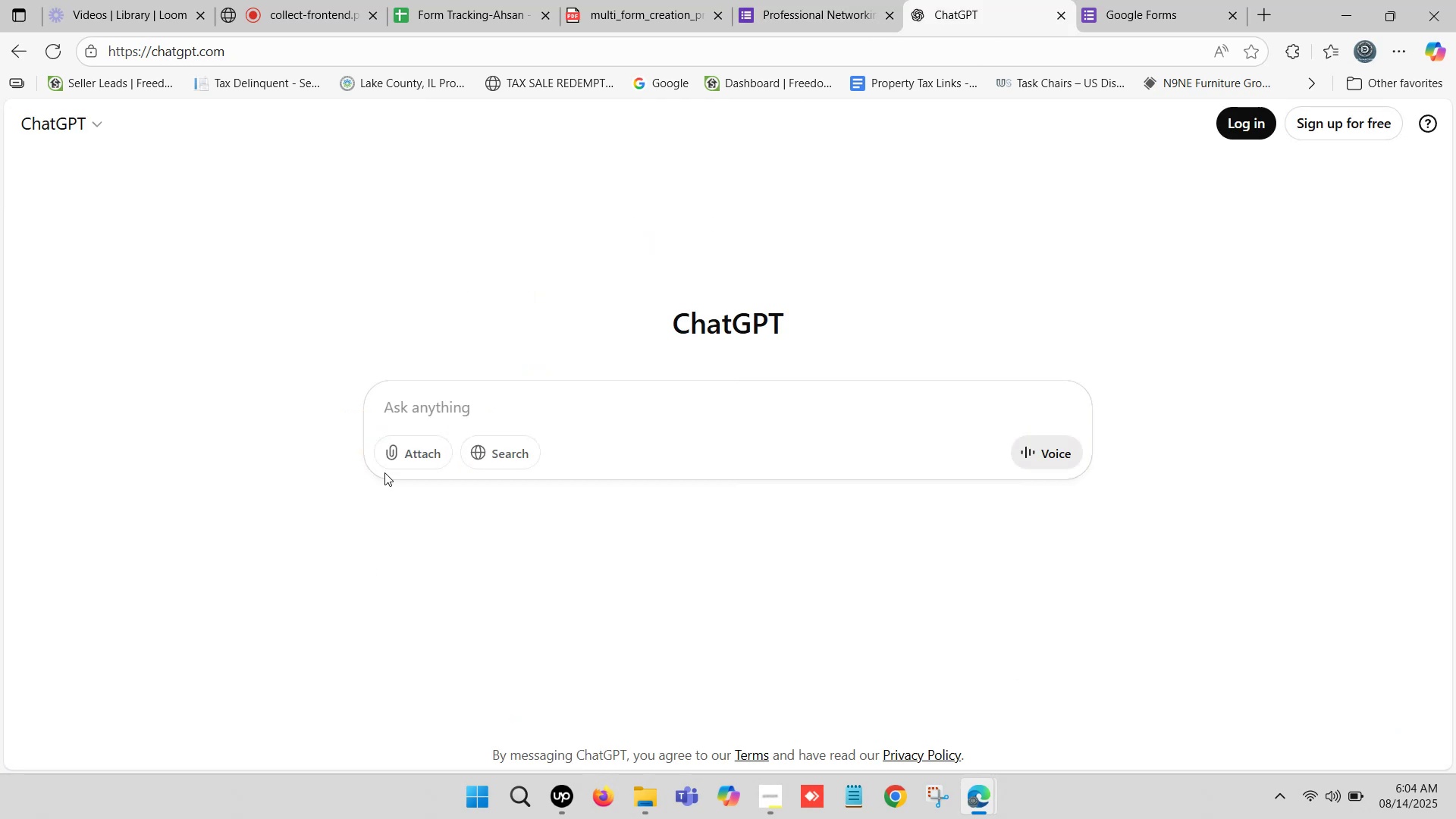 
left_click([419, 403])
 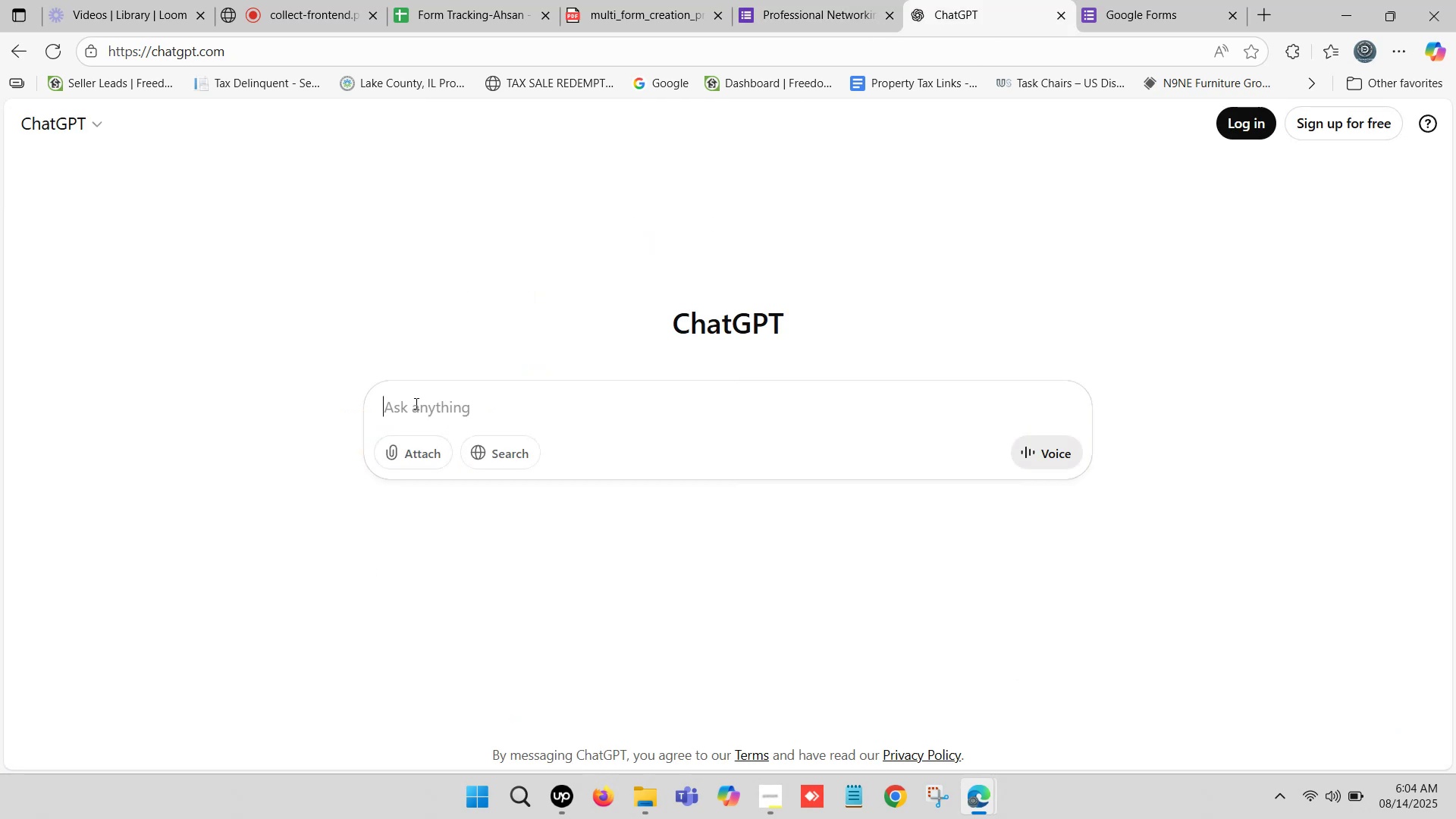 
type(Create )
 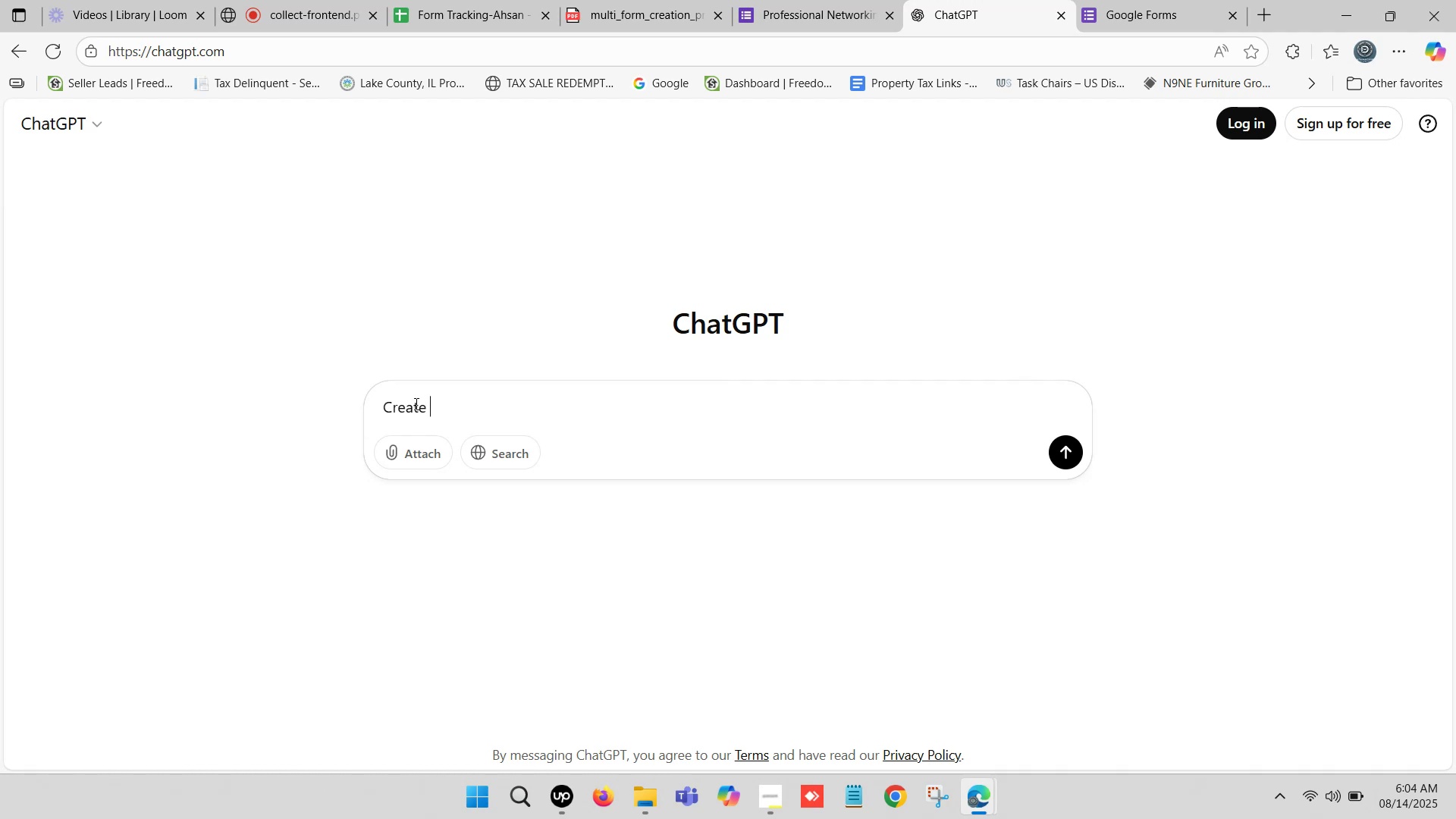 
type(some)
key(Backspace)
key(Backspace)
key(Backspace)
key(Backspace)
type(top 10 title for google docs)
 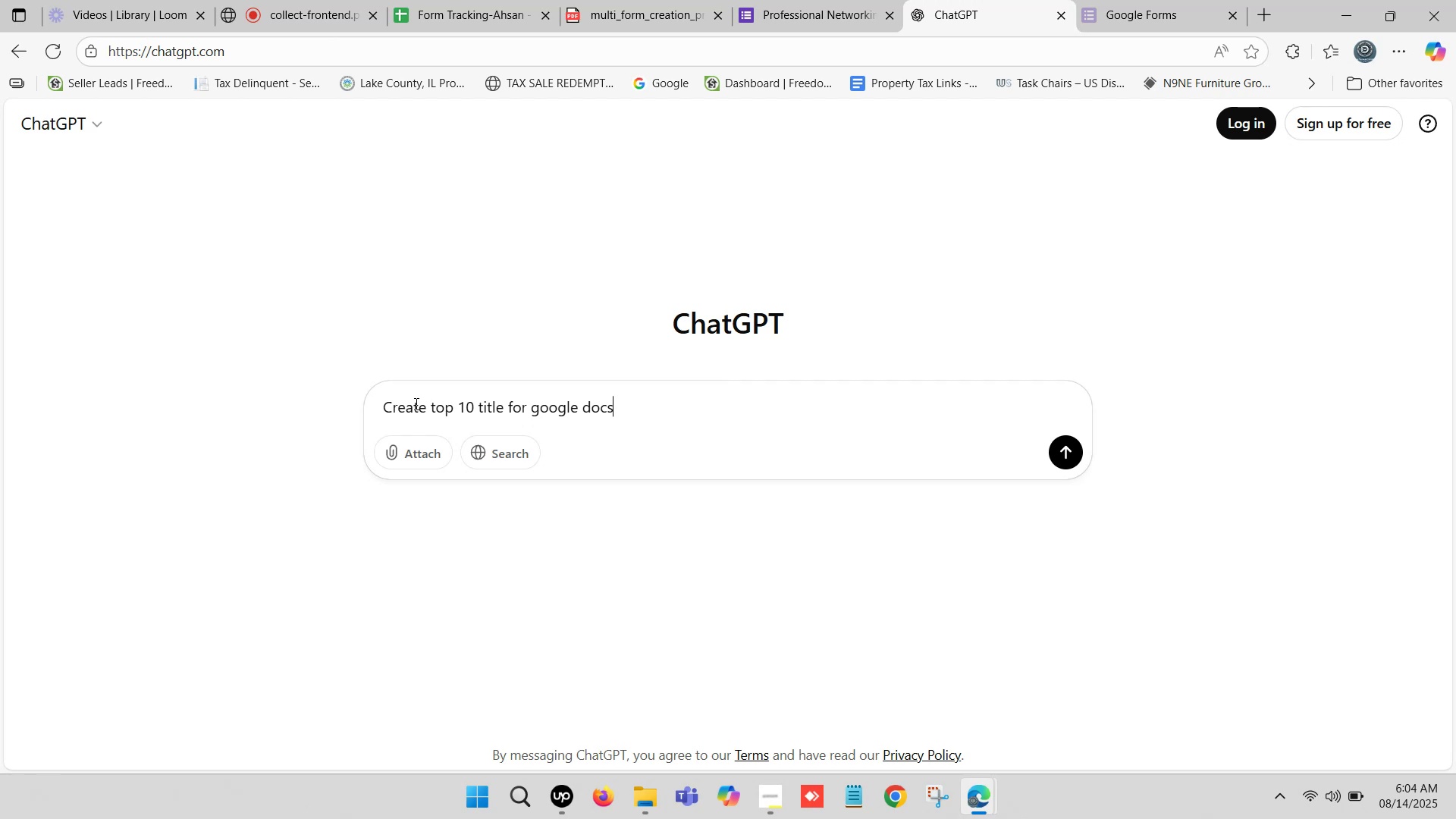 
key(Backspace)
key(Backspace)
key(Backspace)
key(Backspace)
type(form )
 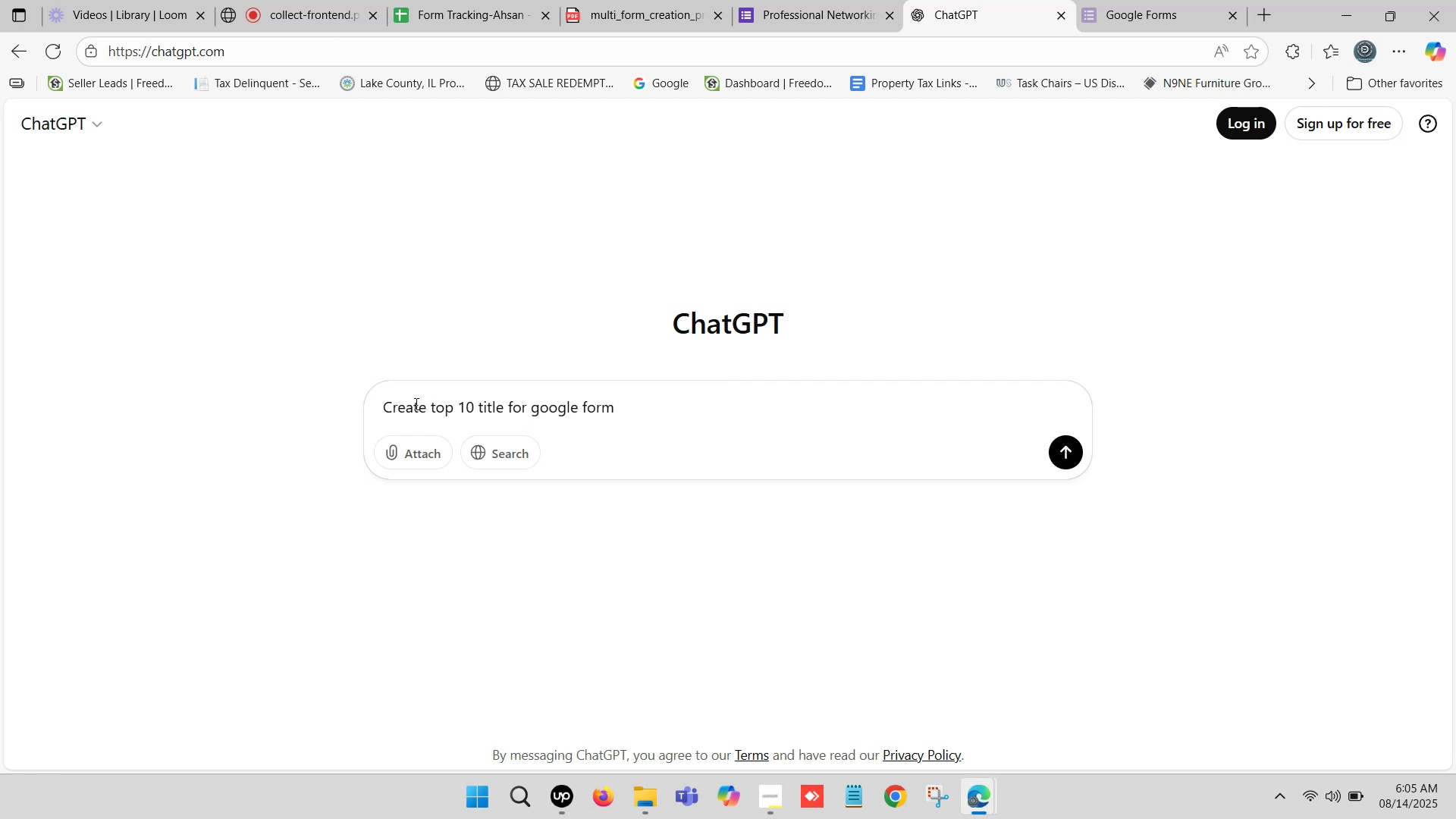 
type(abot Quiz)
 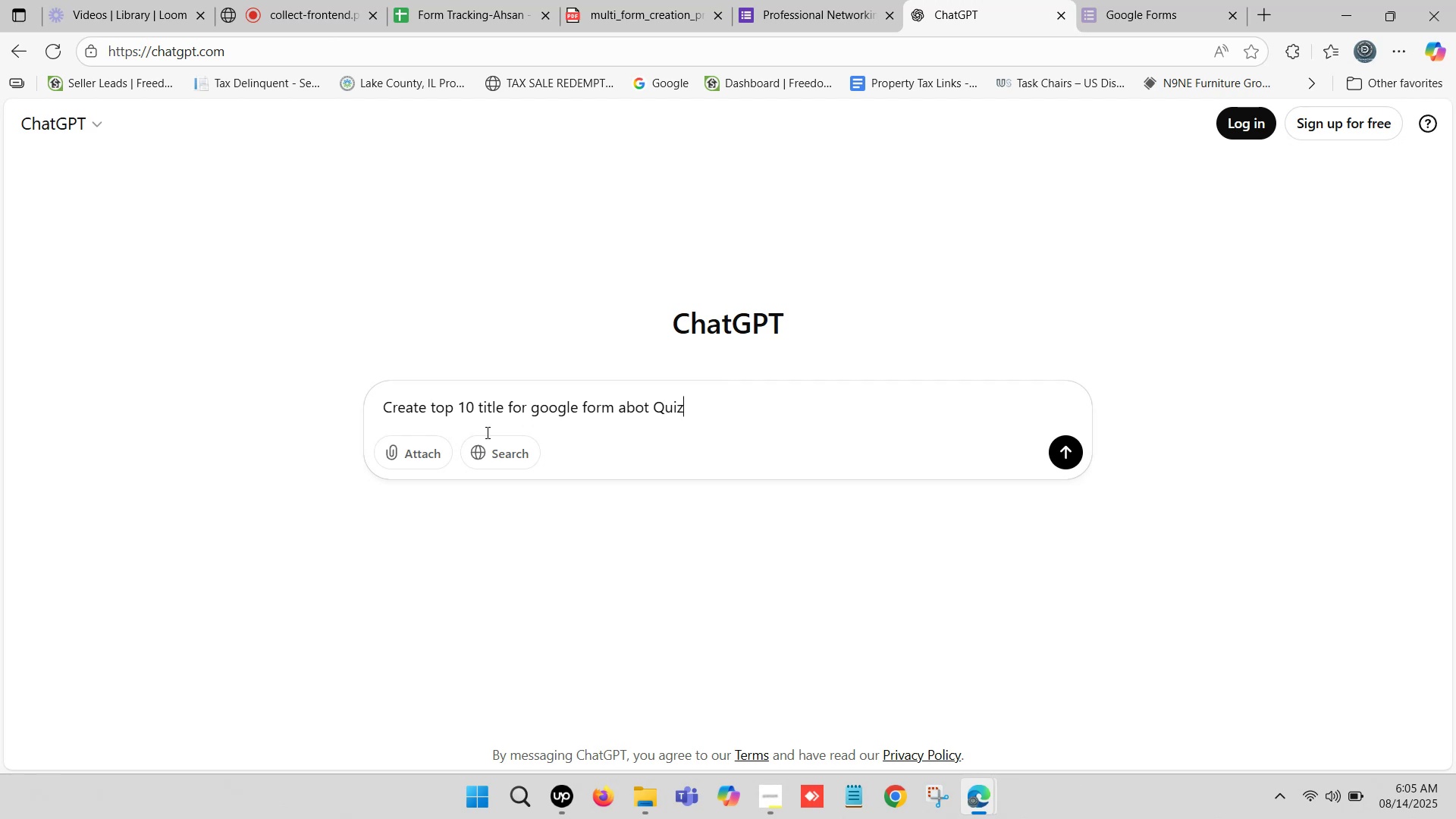 
wait(6.39)
 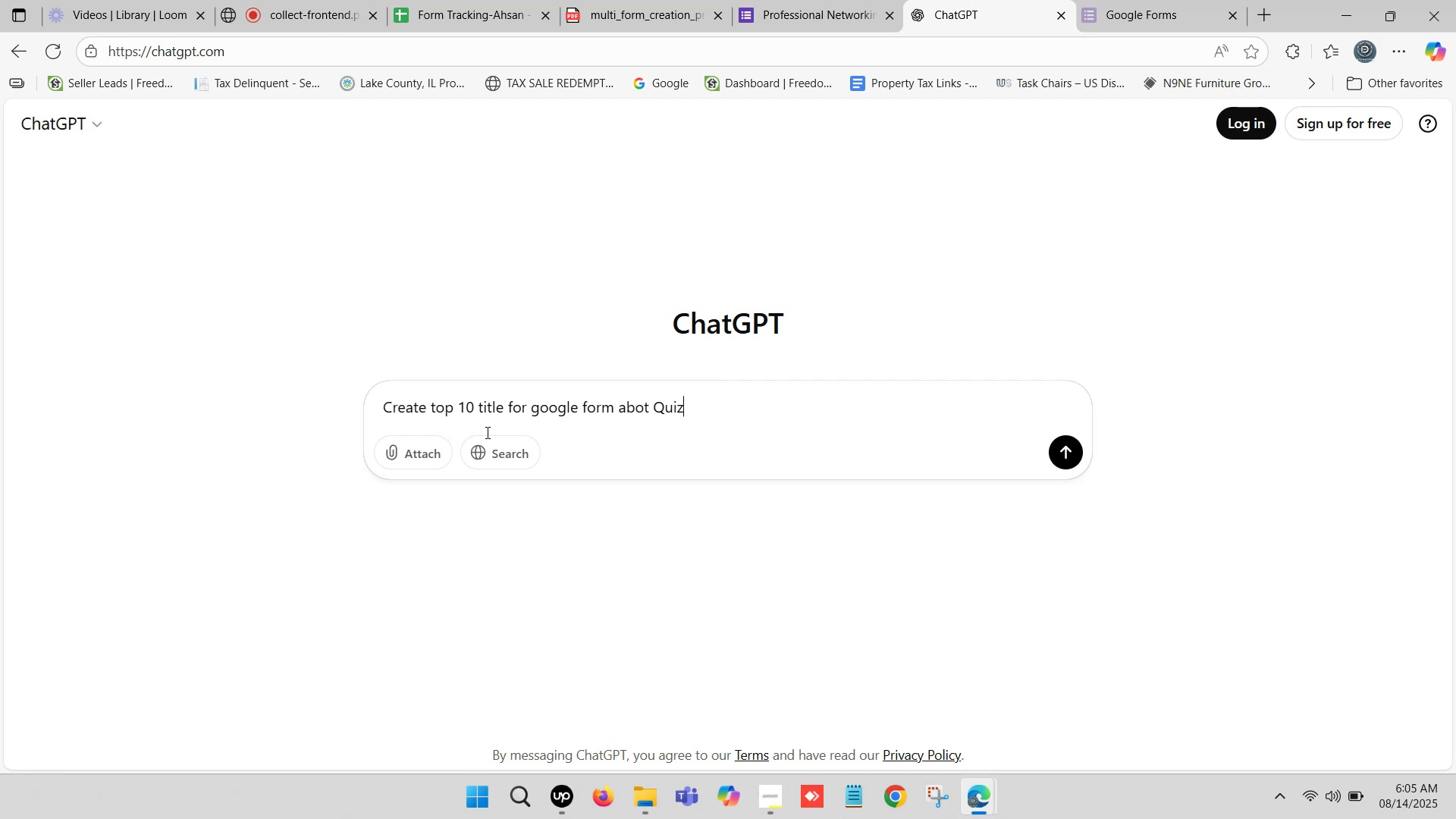 
left_click([646, 413])
 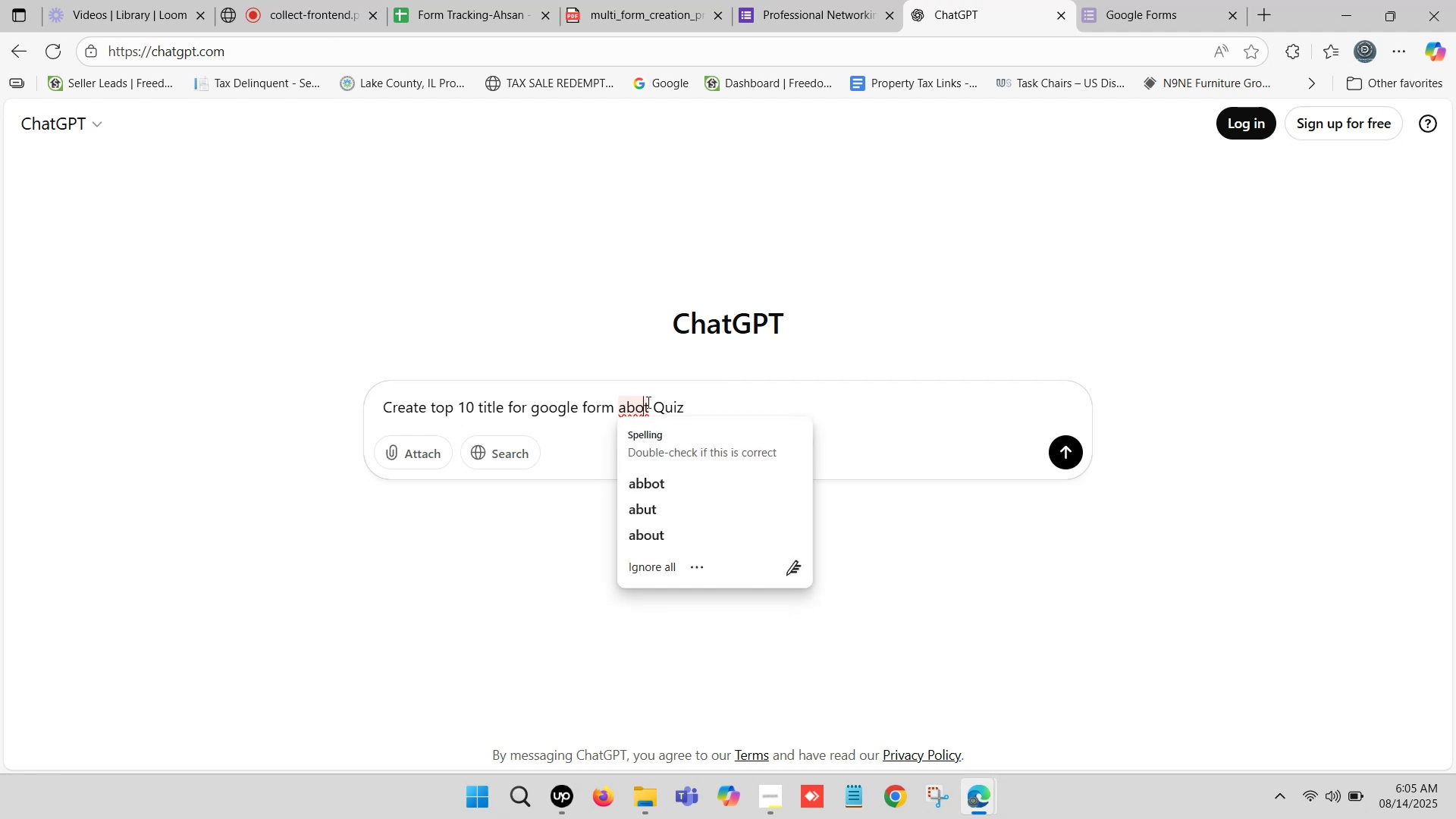 
left_click([647, 402])
 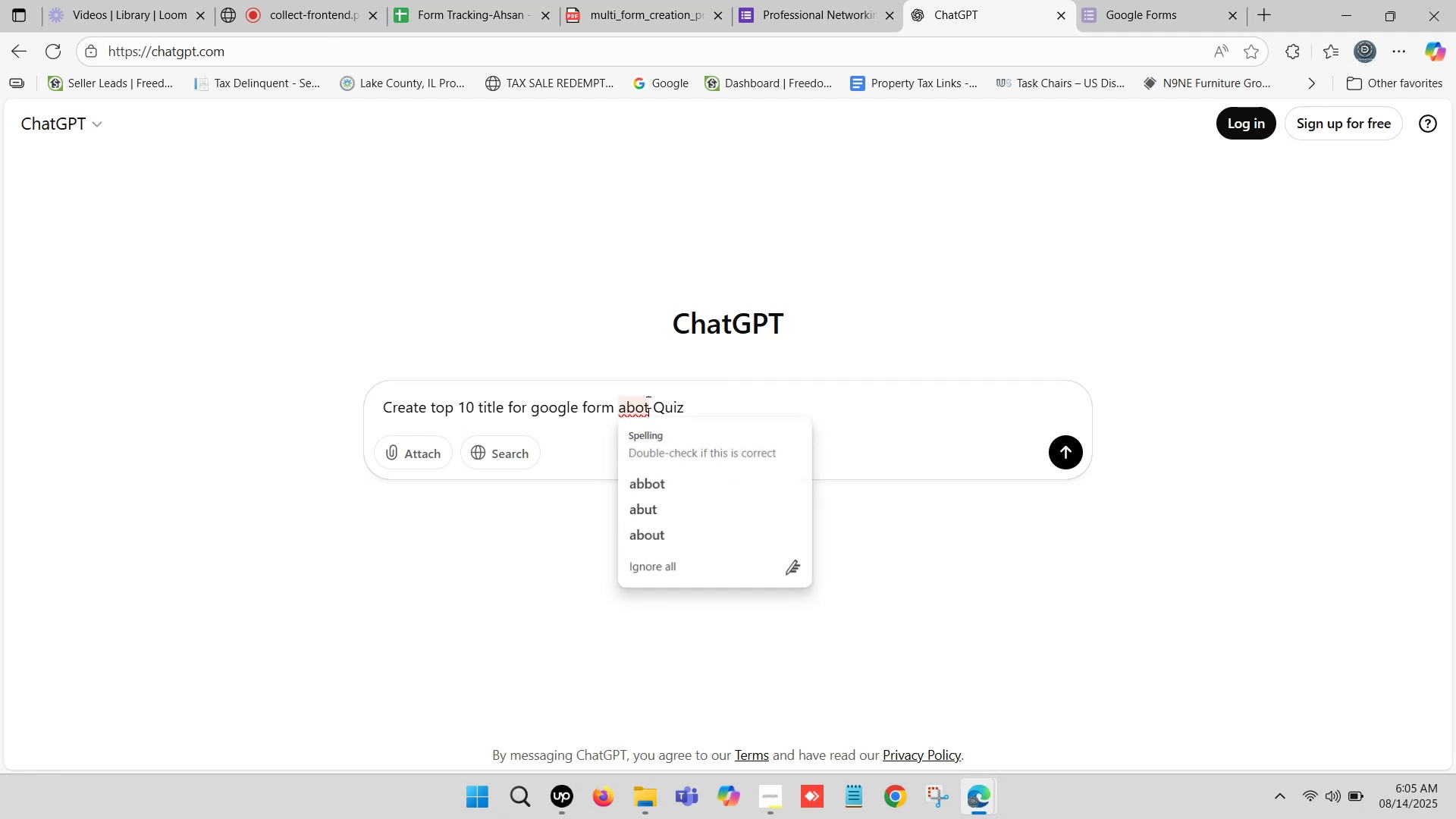 
key(Backspace)
type(uth)
key(Backspace)
type(h)
key(Backspace)
key(Backspace)
type(t)
 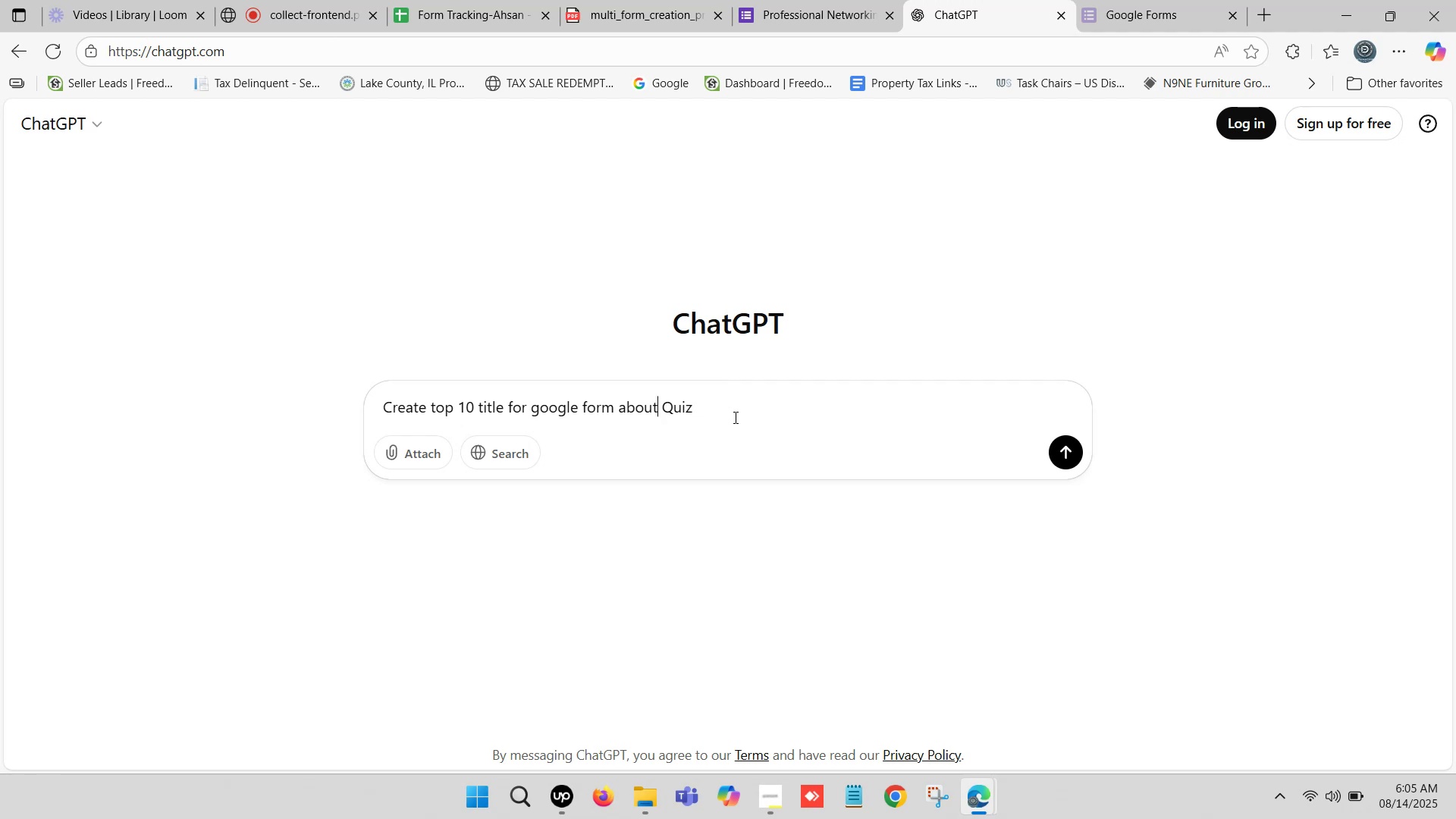 
left_click([737, 415])
 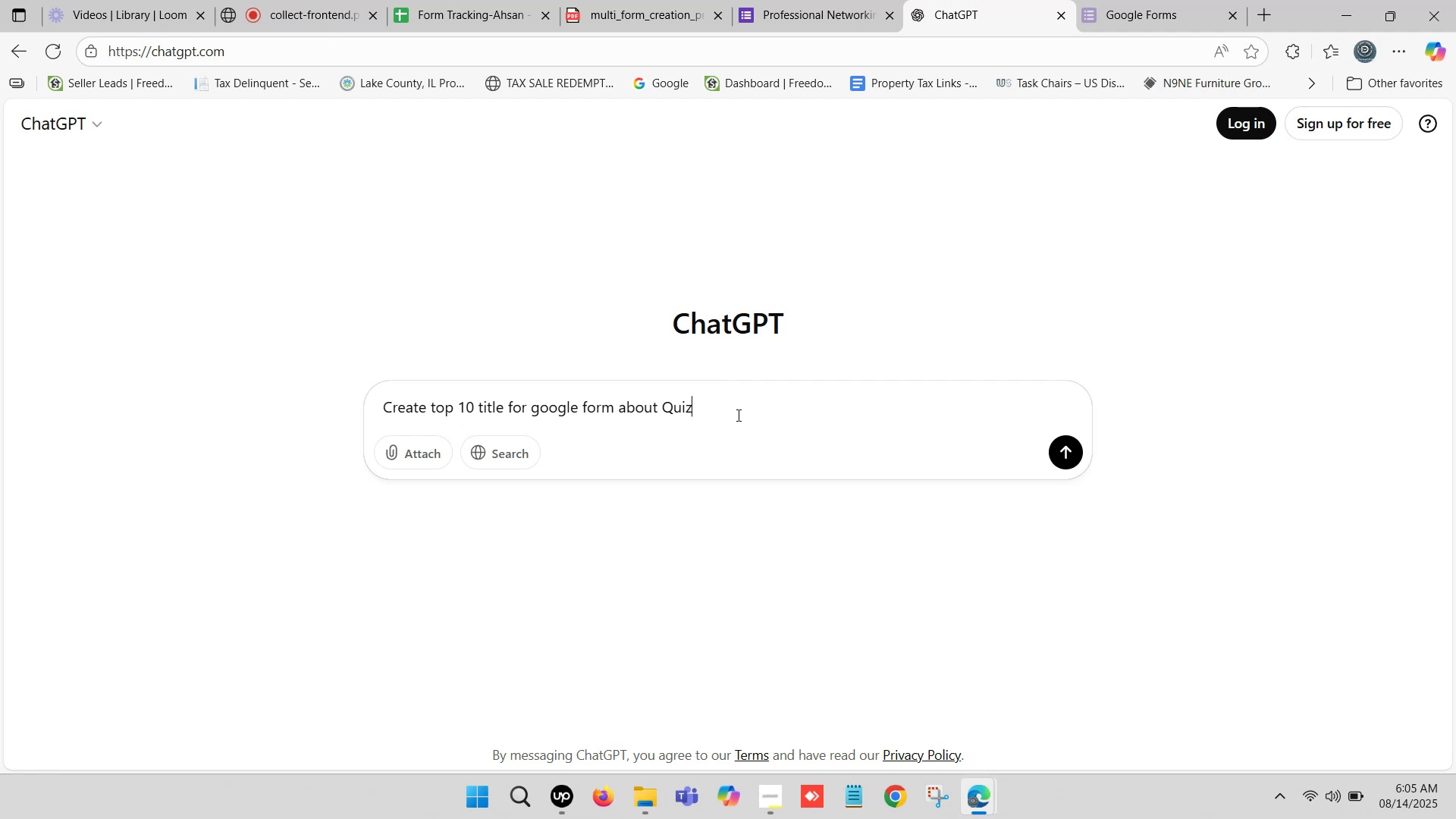 
key(Space)
 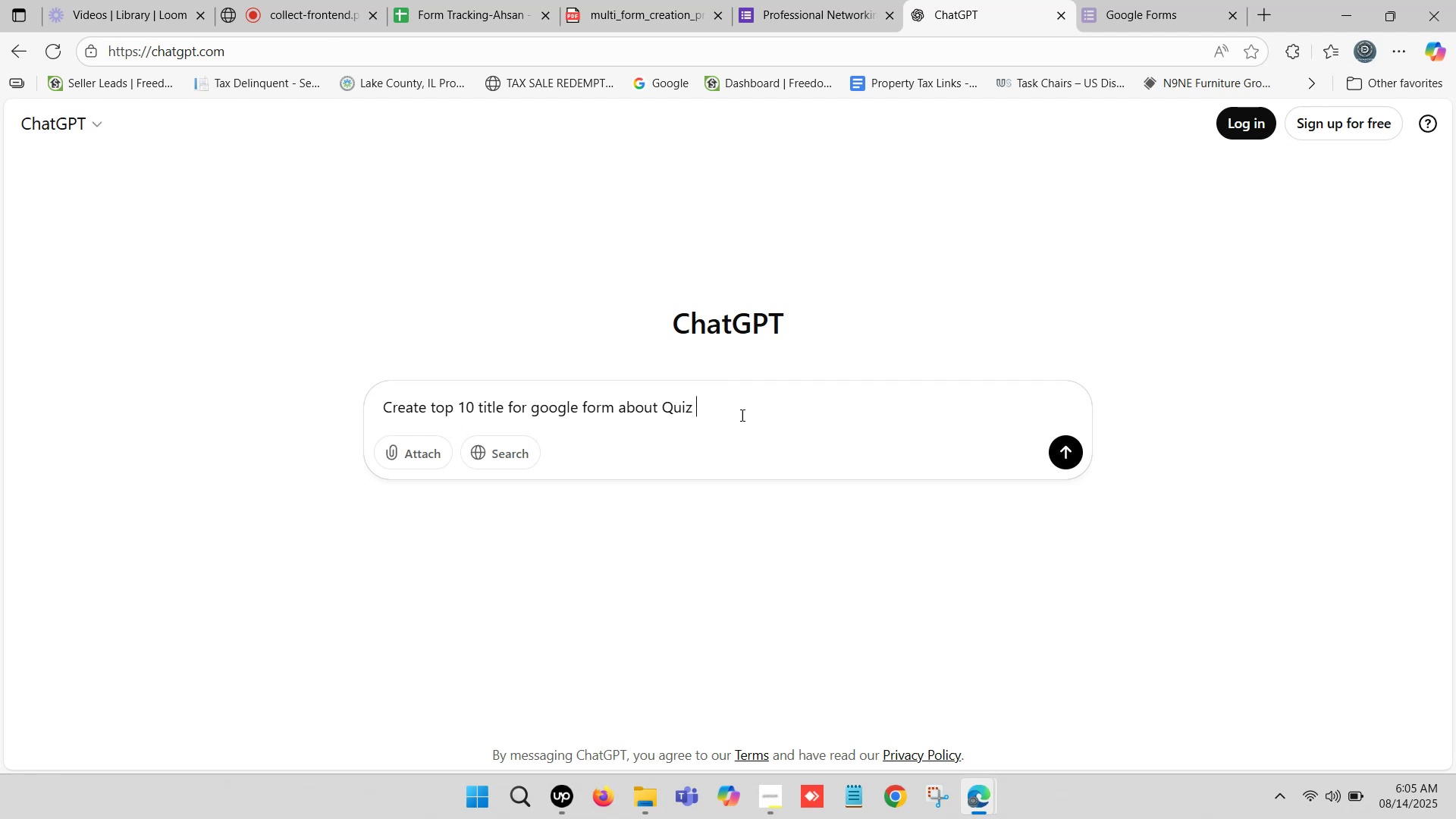 
type(just )
 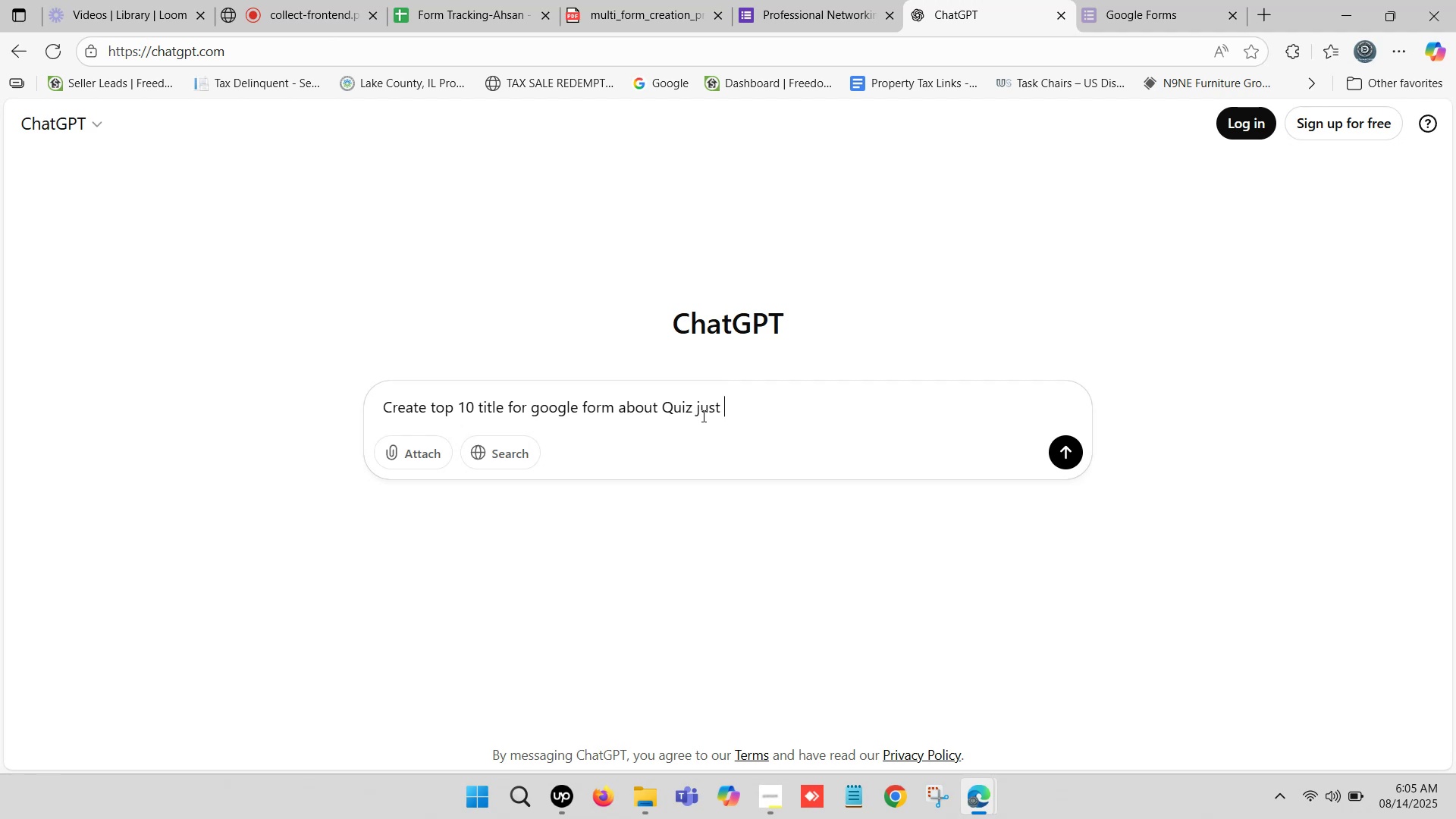 
left_click([692, 402])
 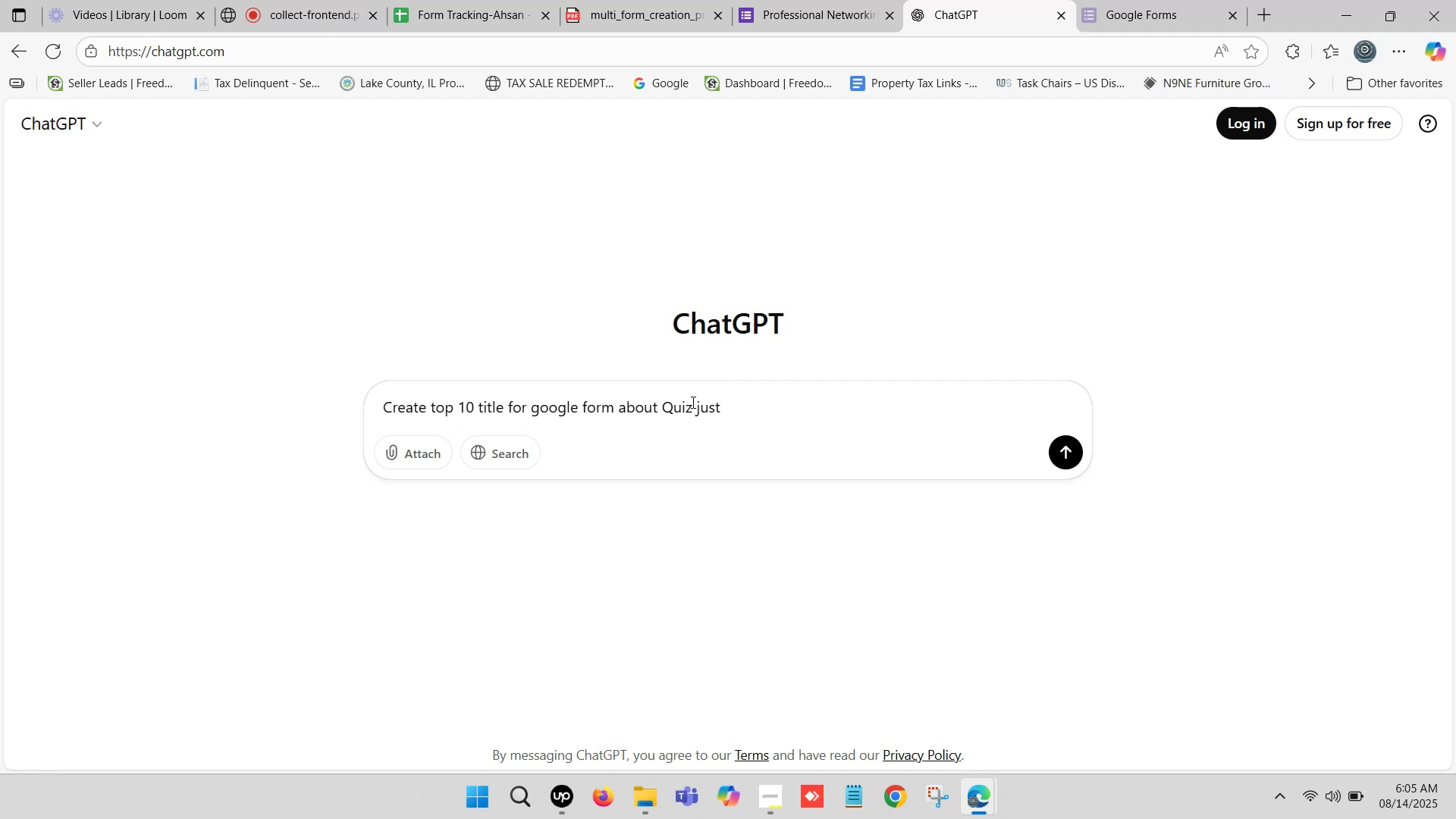 
key(Comma)
 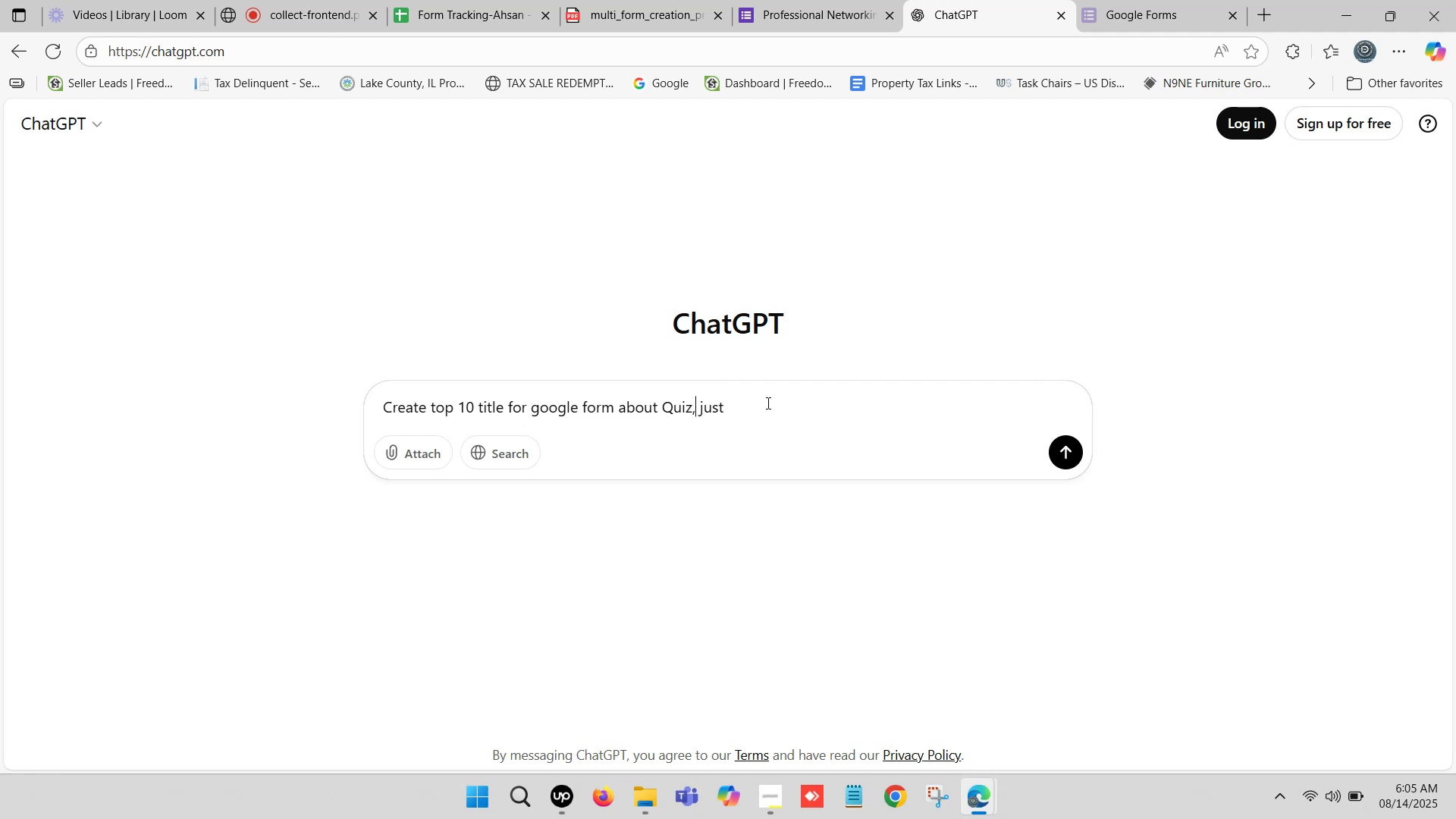 
left_click([768, 403])
 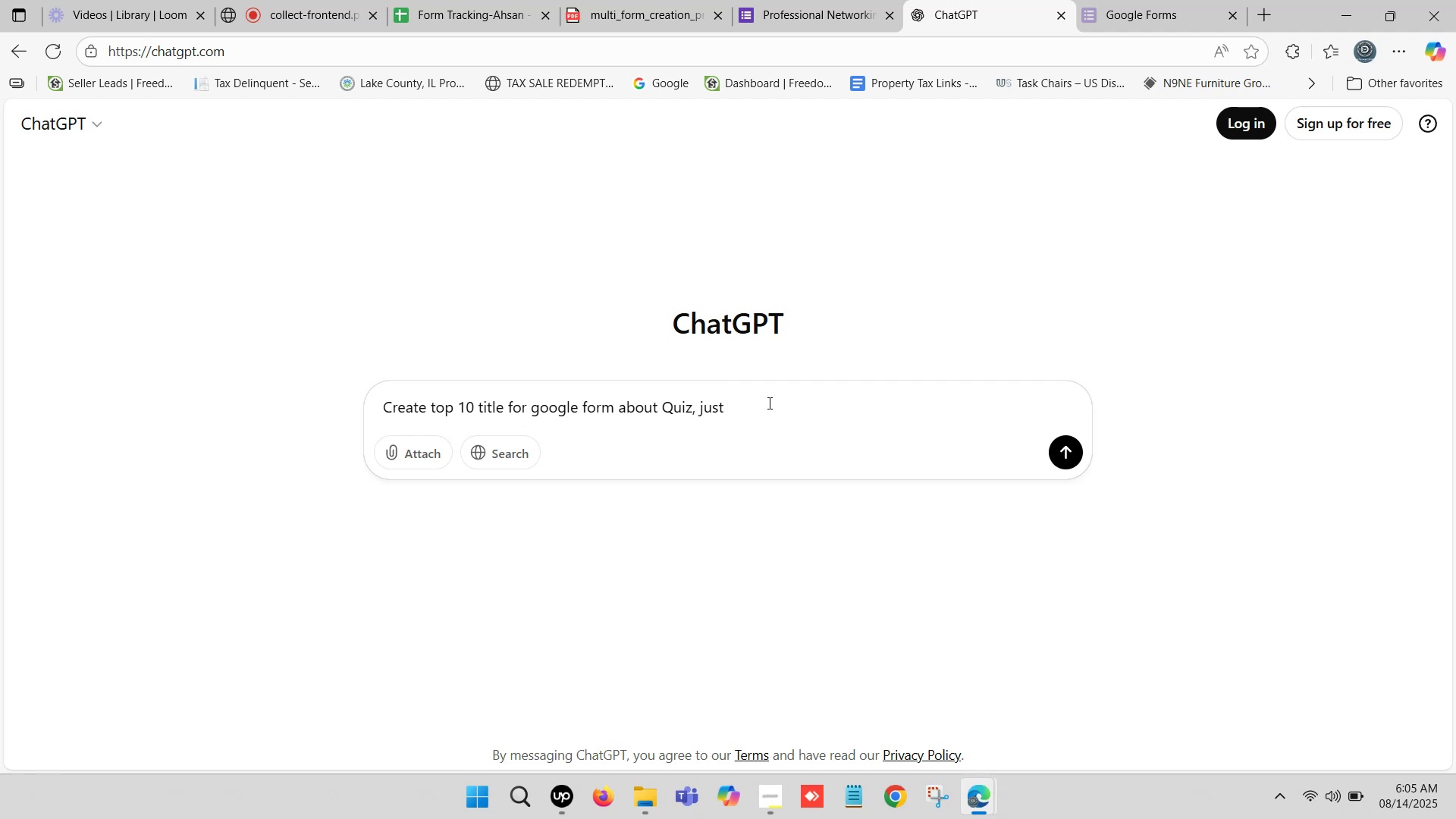 
type(like Vocabulary Quiz, )
 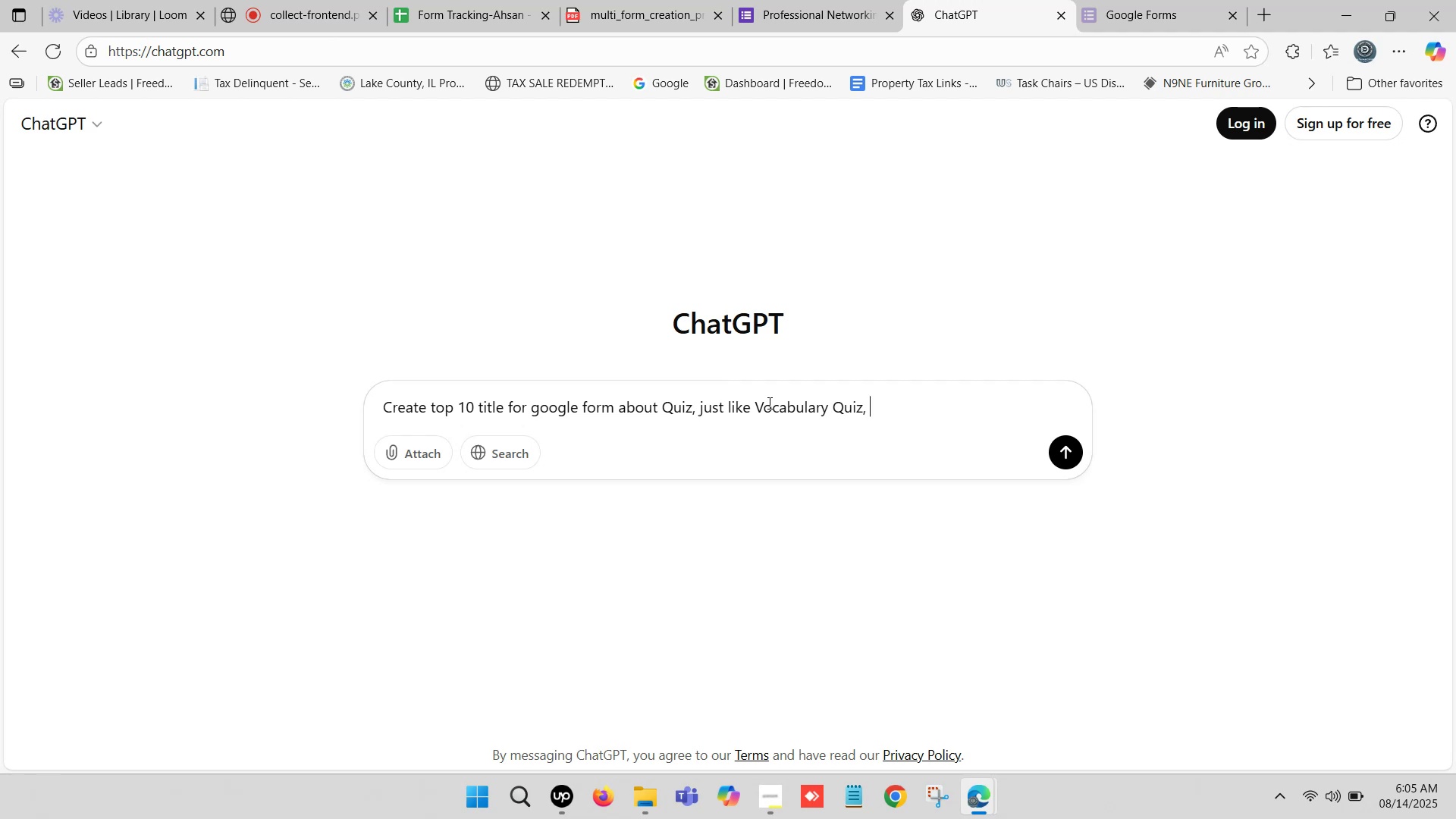 
wait(9.51)
 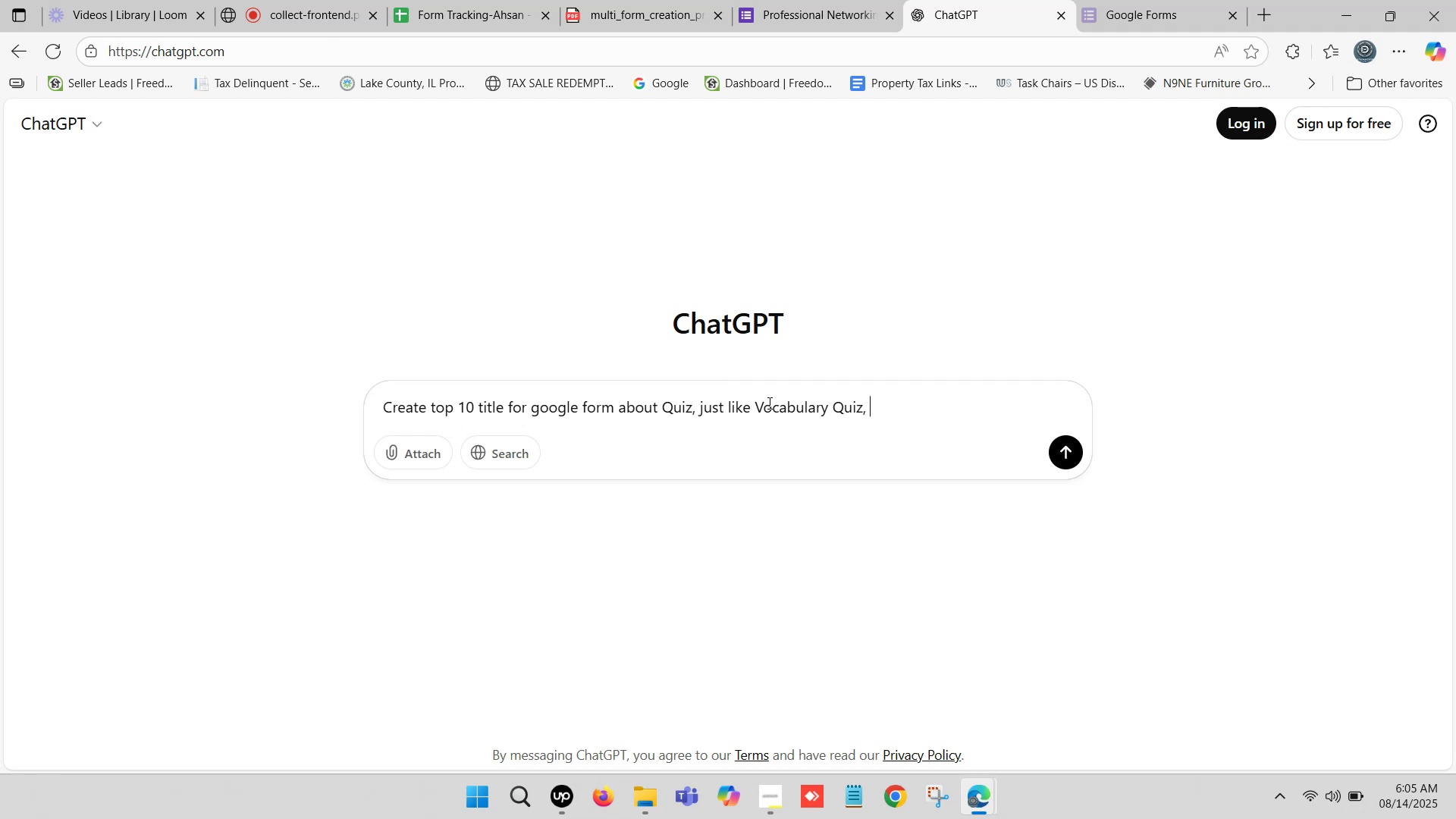 
type(Endocrinology Quiz)
 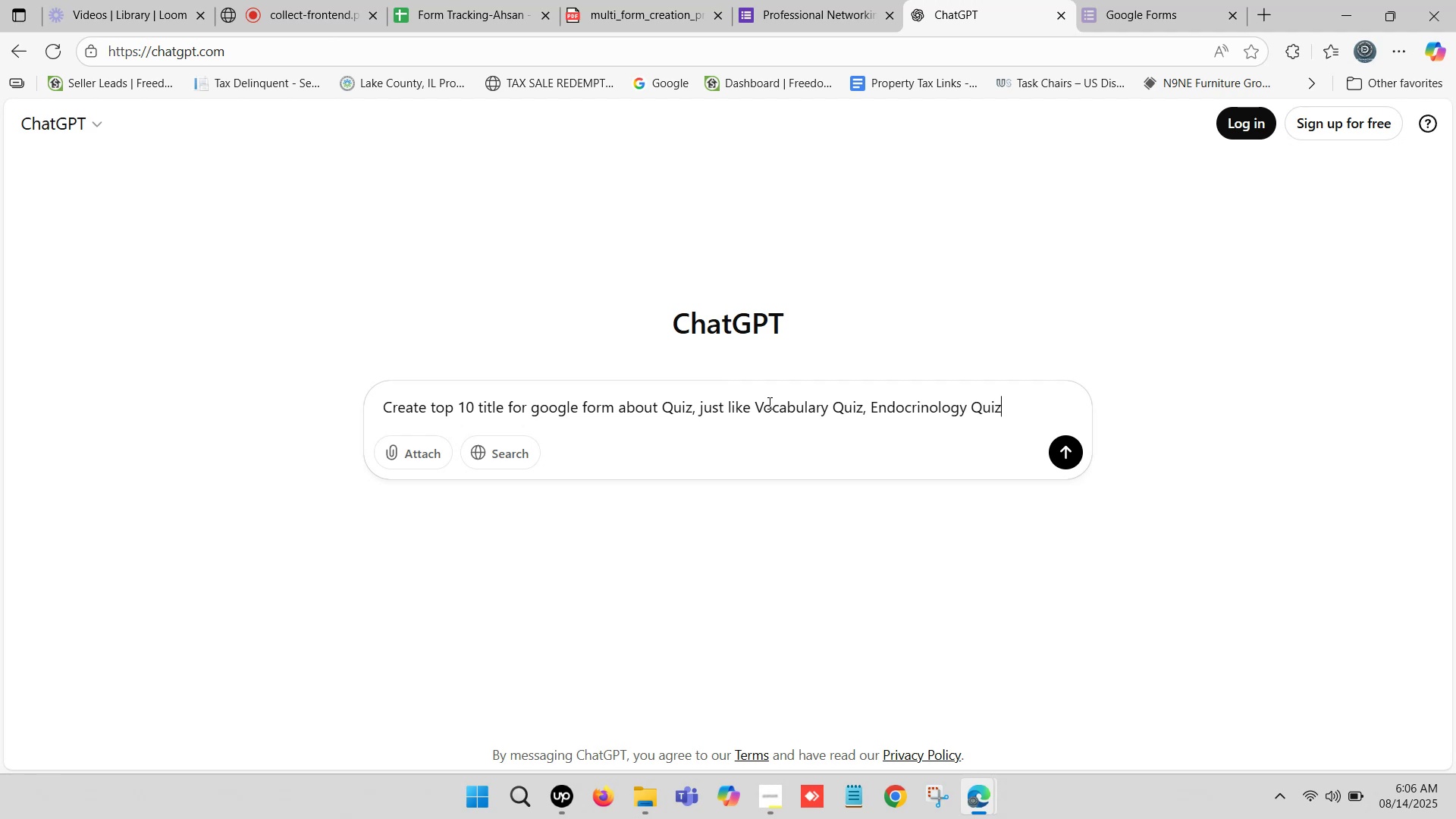 
wait(5.3)
 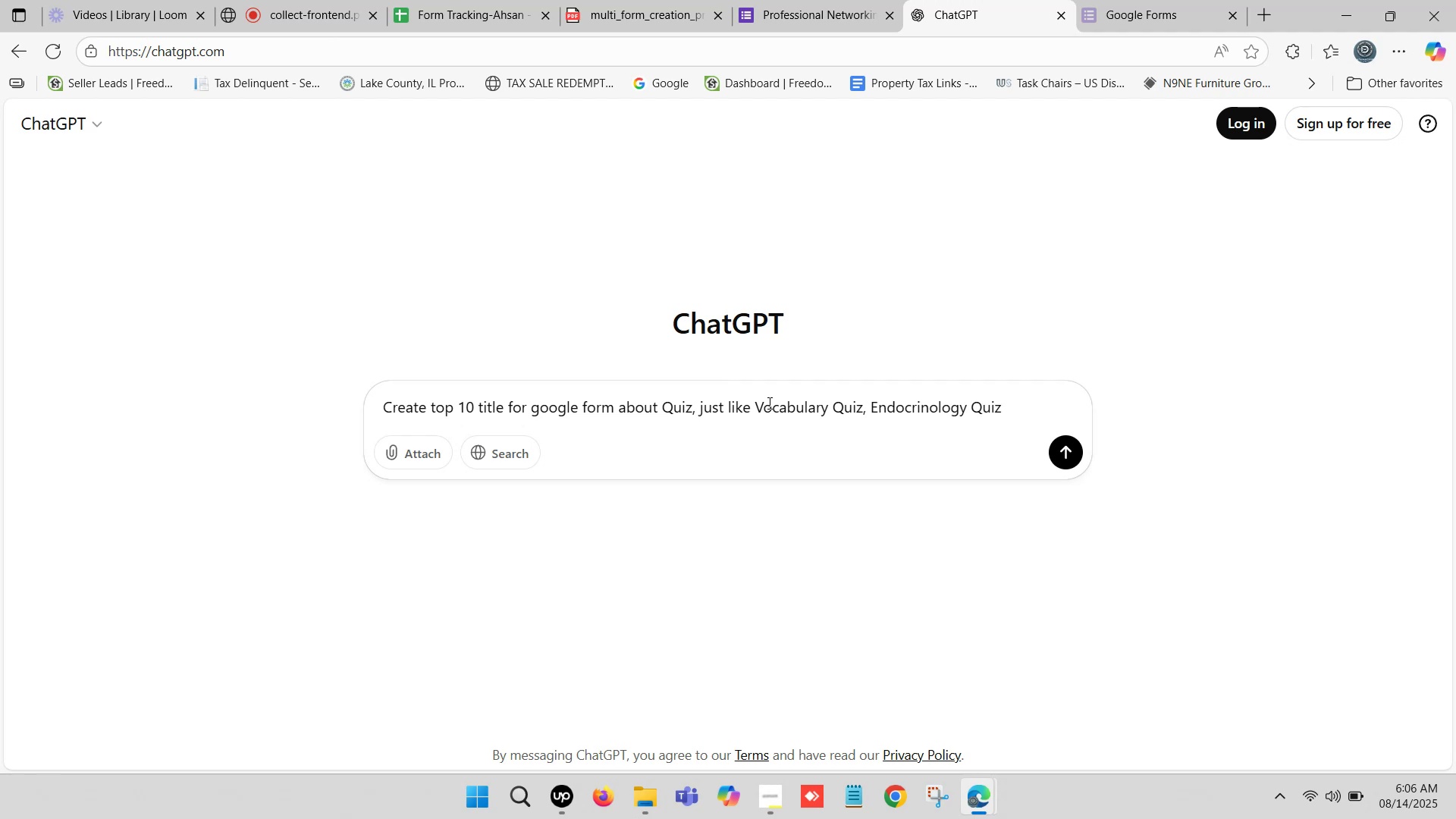 
type(, General Knowledge Quiz)
 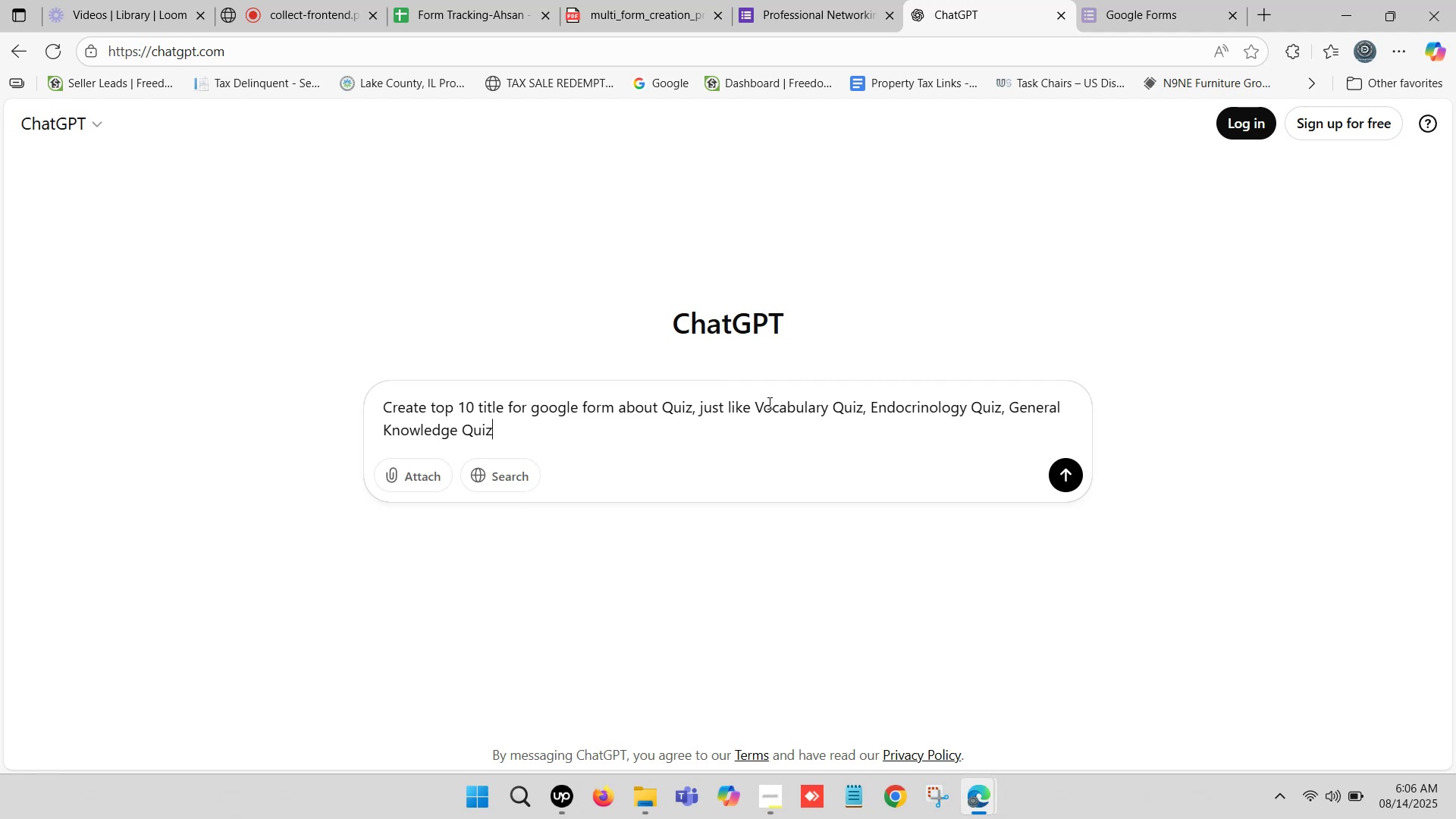 
key(Enter)
 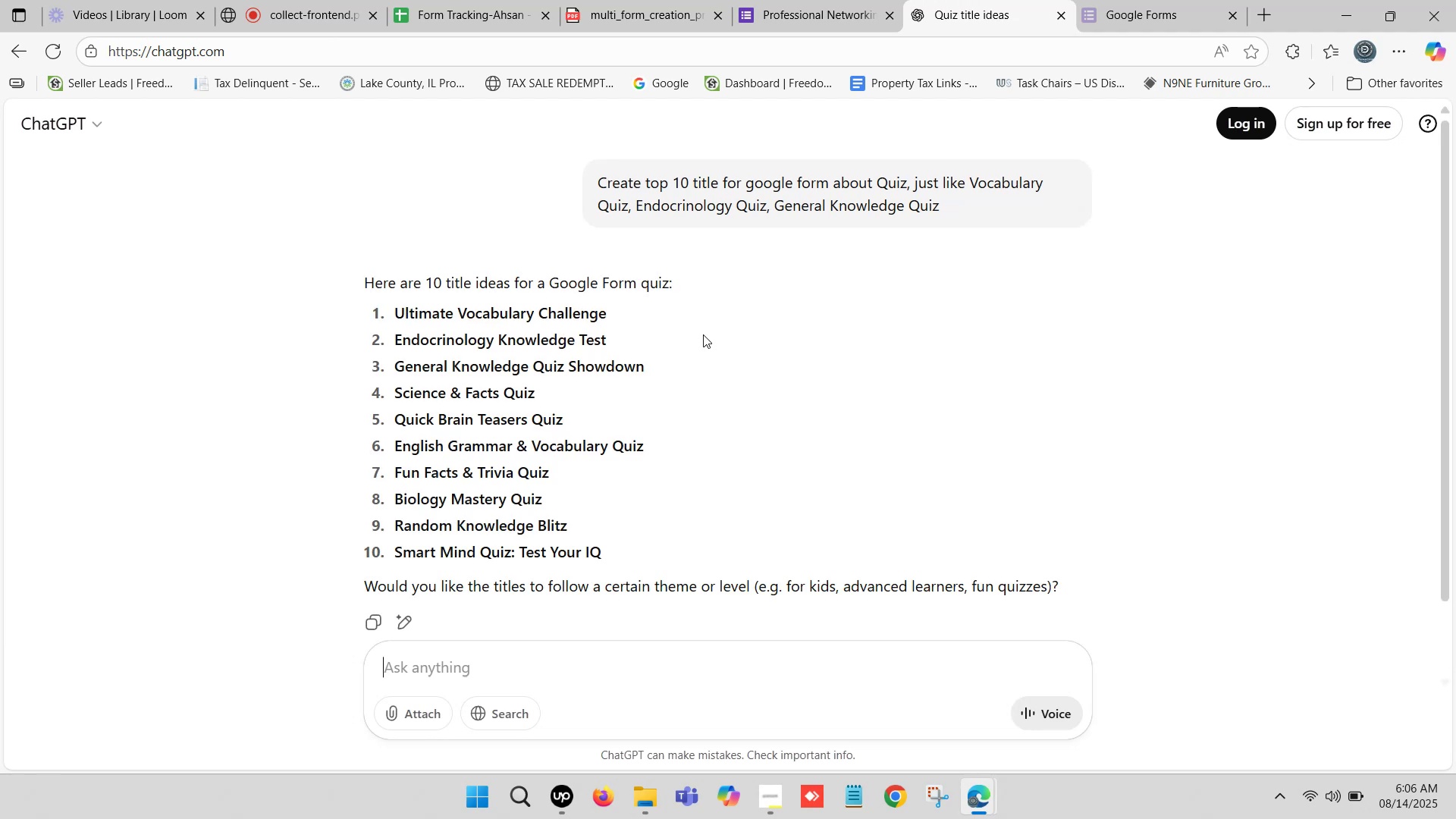 
wait(16.15)
 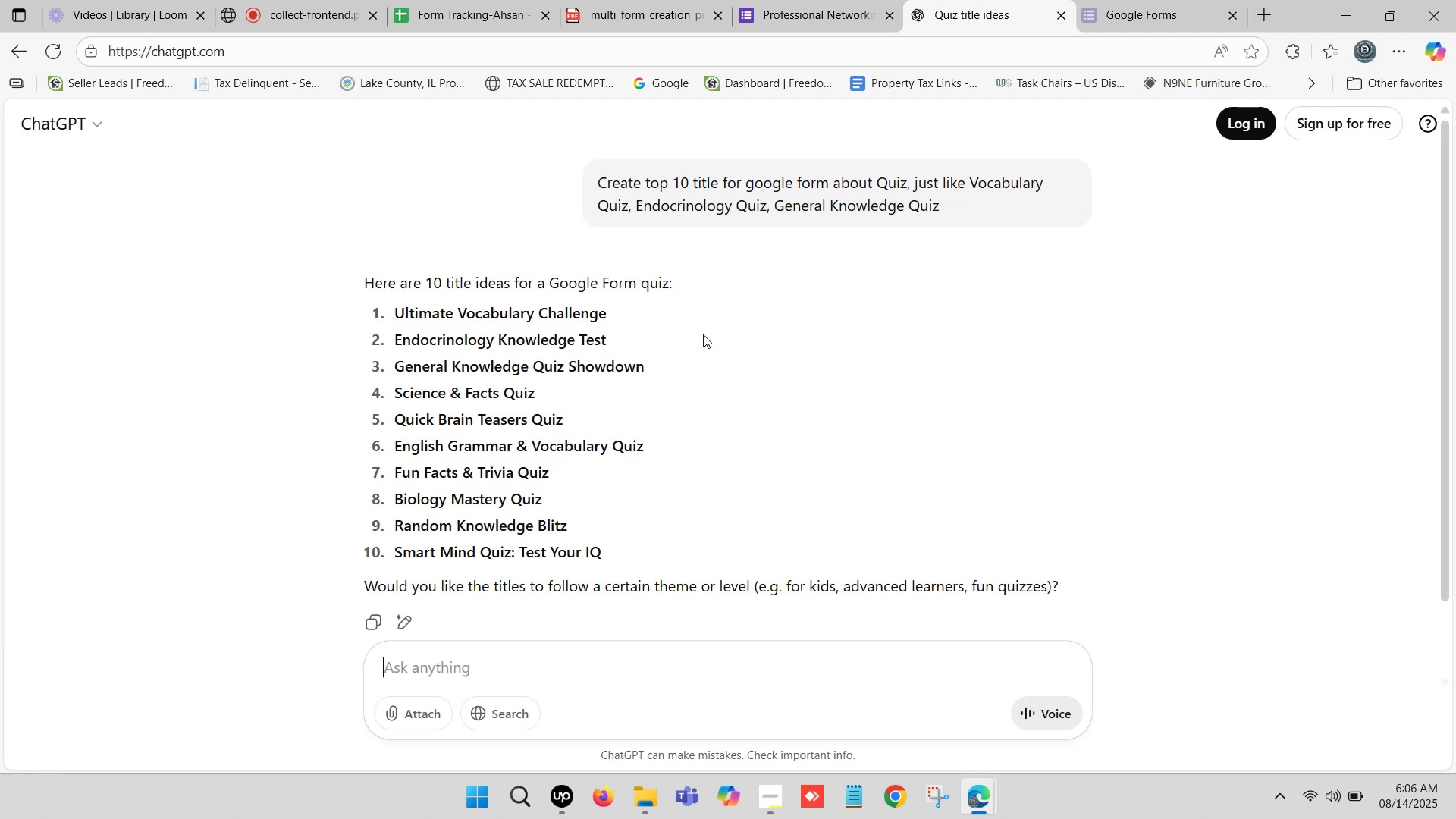 
scroll: coordinate [635, 371], scroll_direction: down, amount: 1.0
 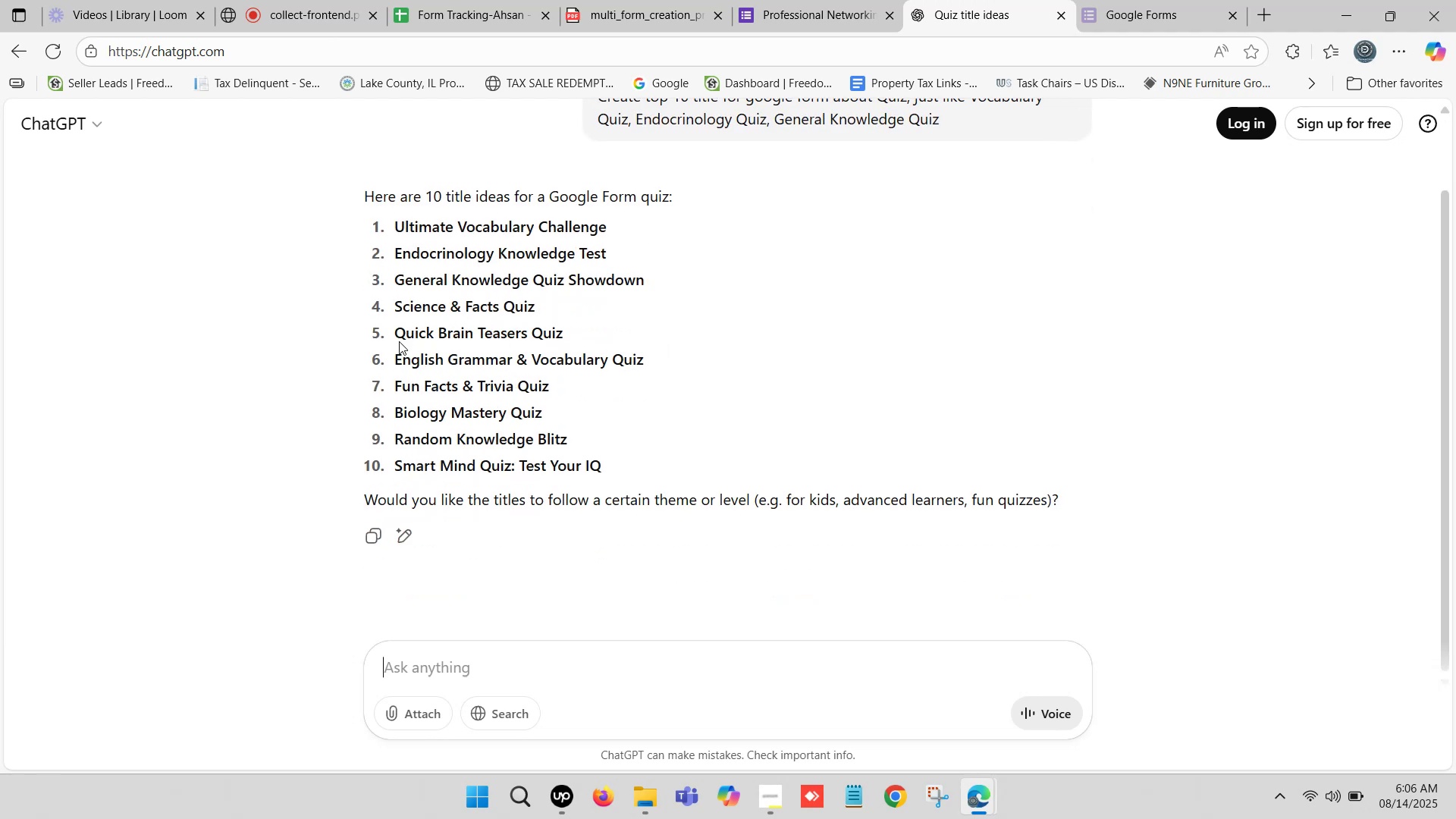 
wait(5.06)
 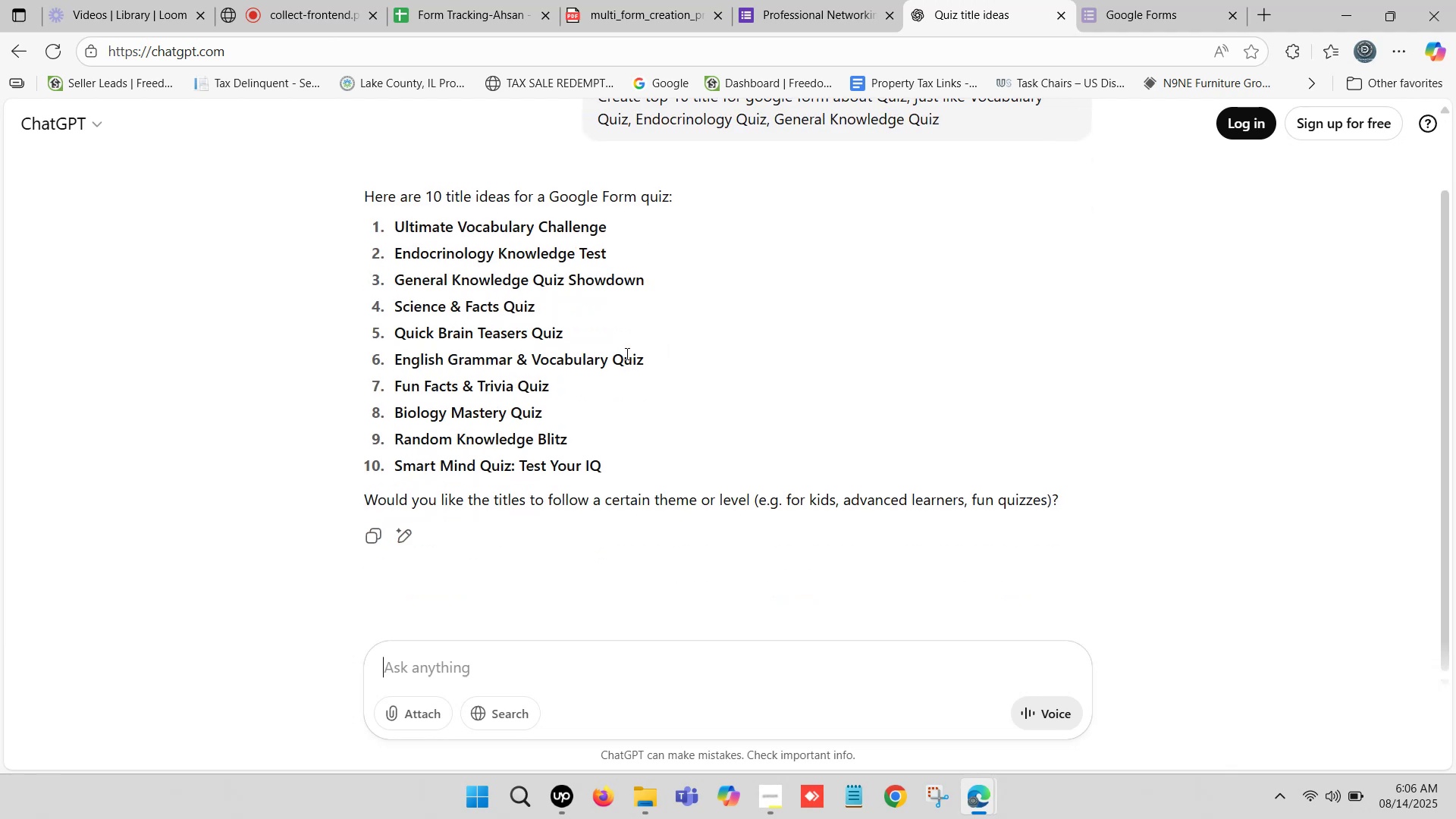 
left_click_drag(start_coordinate=[394, 309], to_coordinate=[537, 303])
 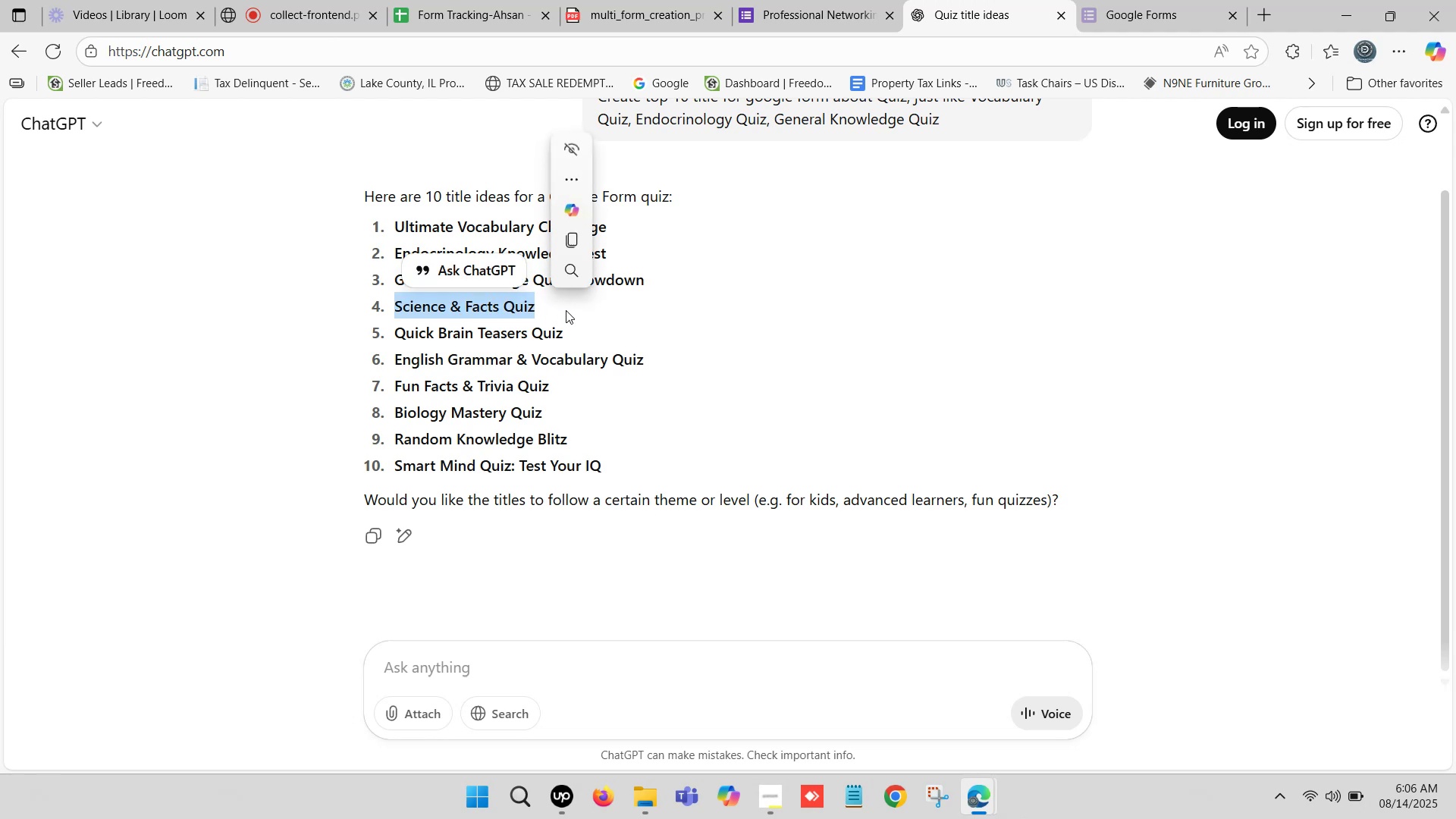 
key(Control+C)
 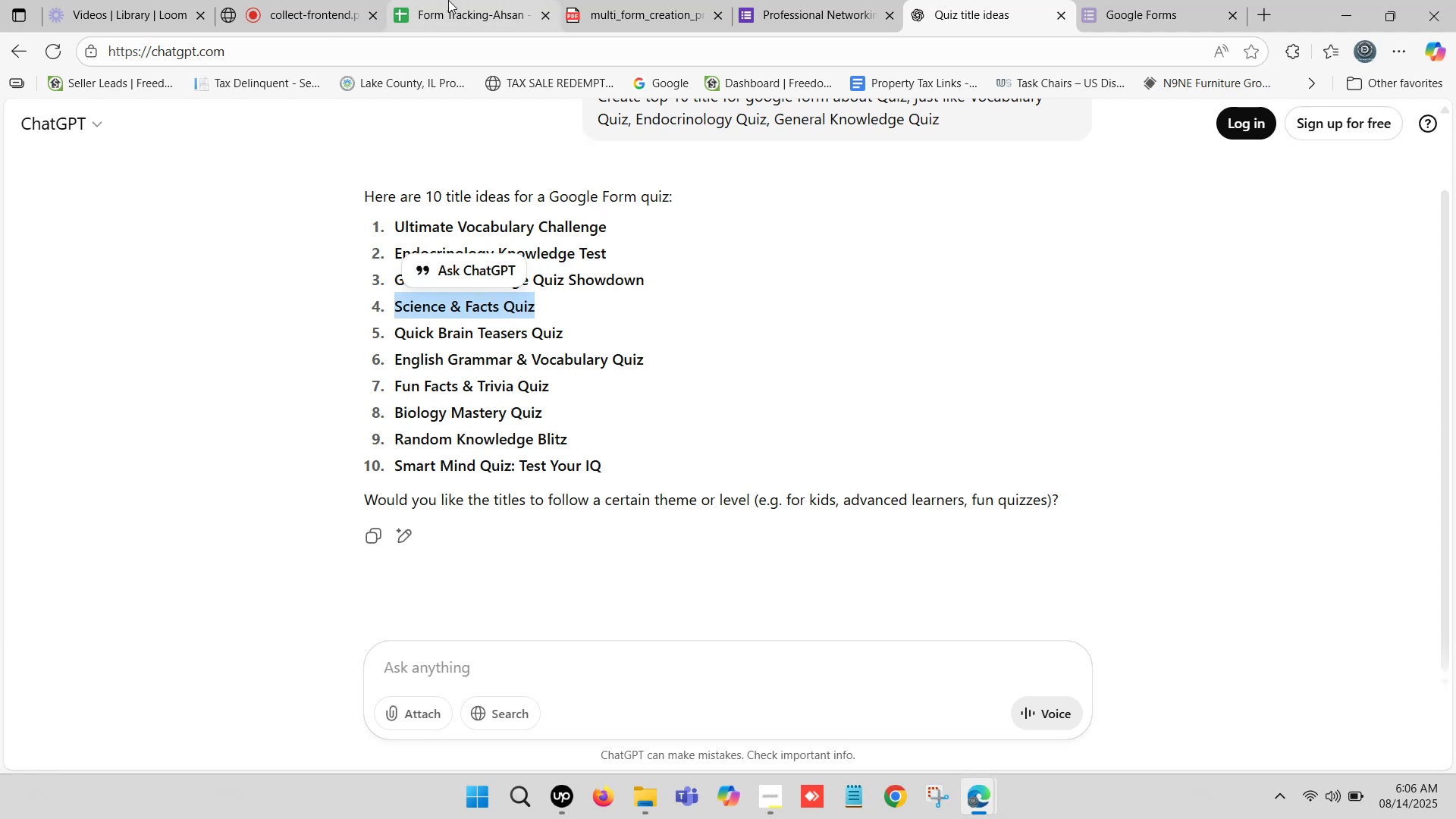 
left_click([450, 0])
 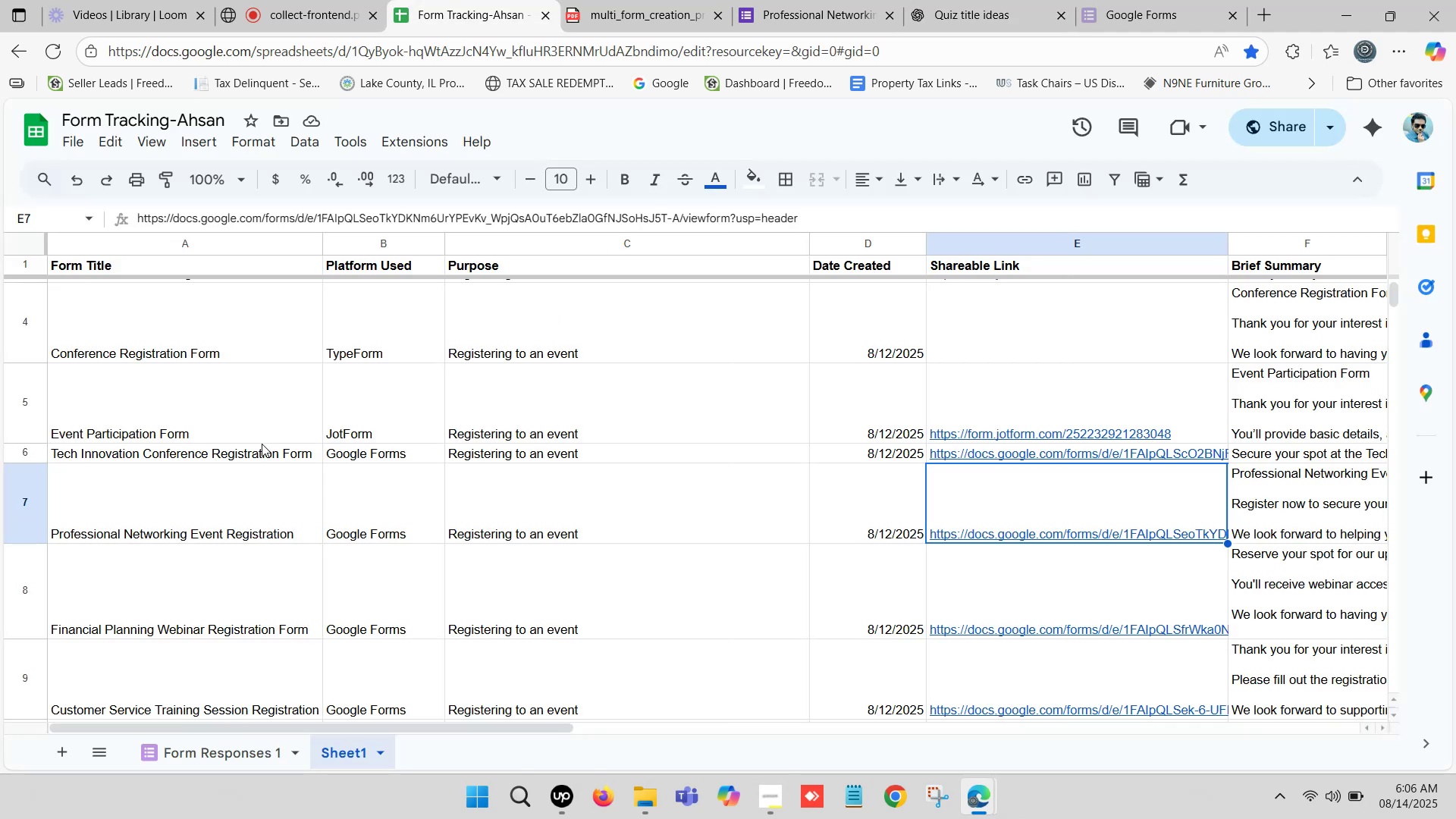 
scroll: coordinate [315, 447], scroll_direction: down, amount: 6.0
 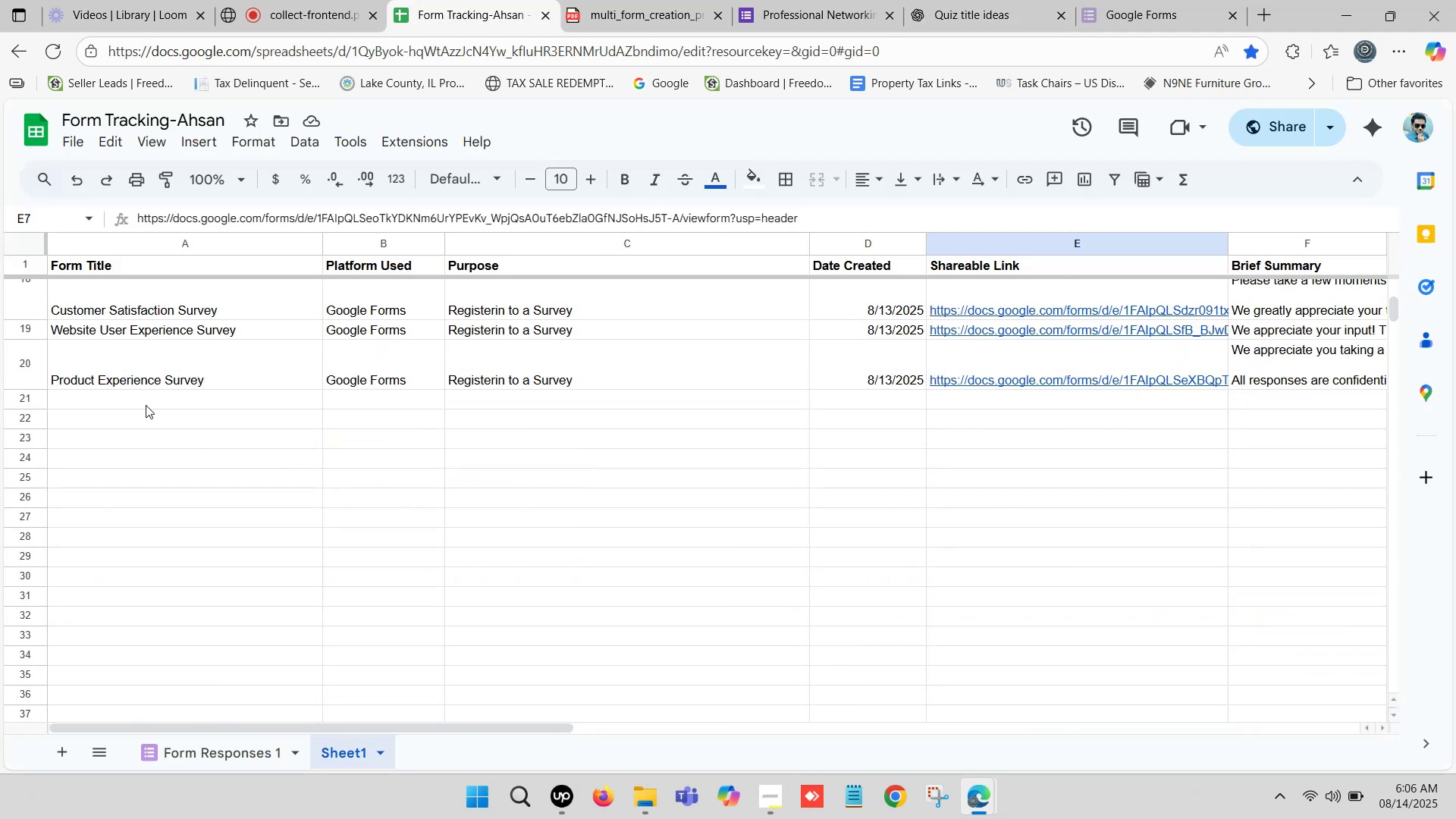 
double_click([141, 400])
 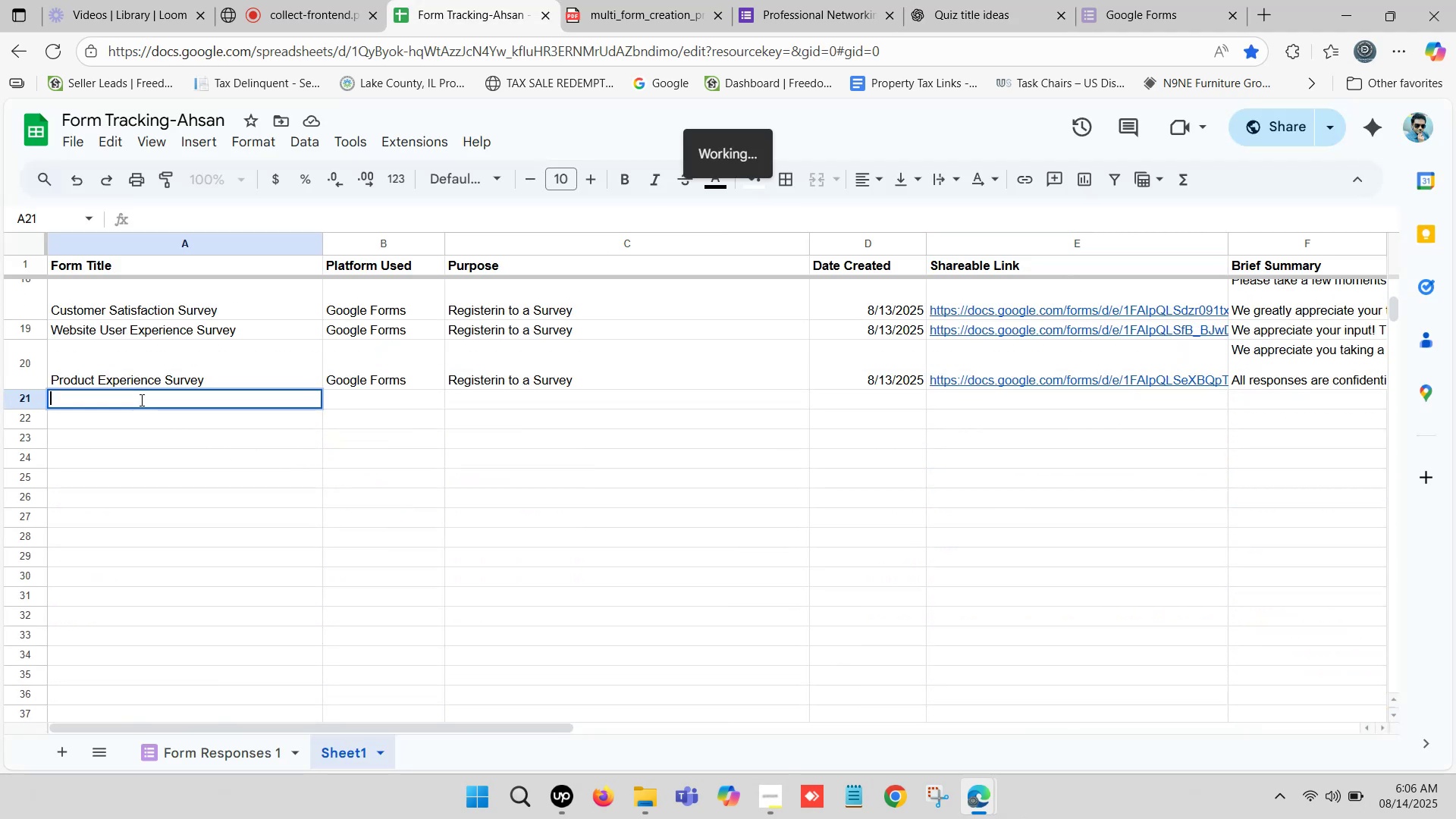 
key(Control+ControlLeft)
 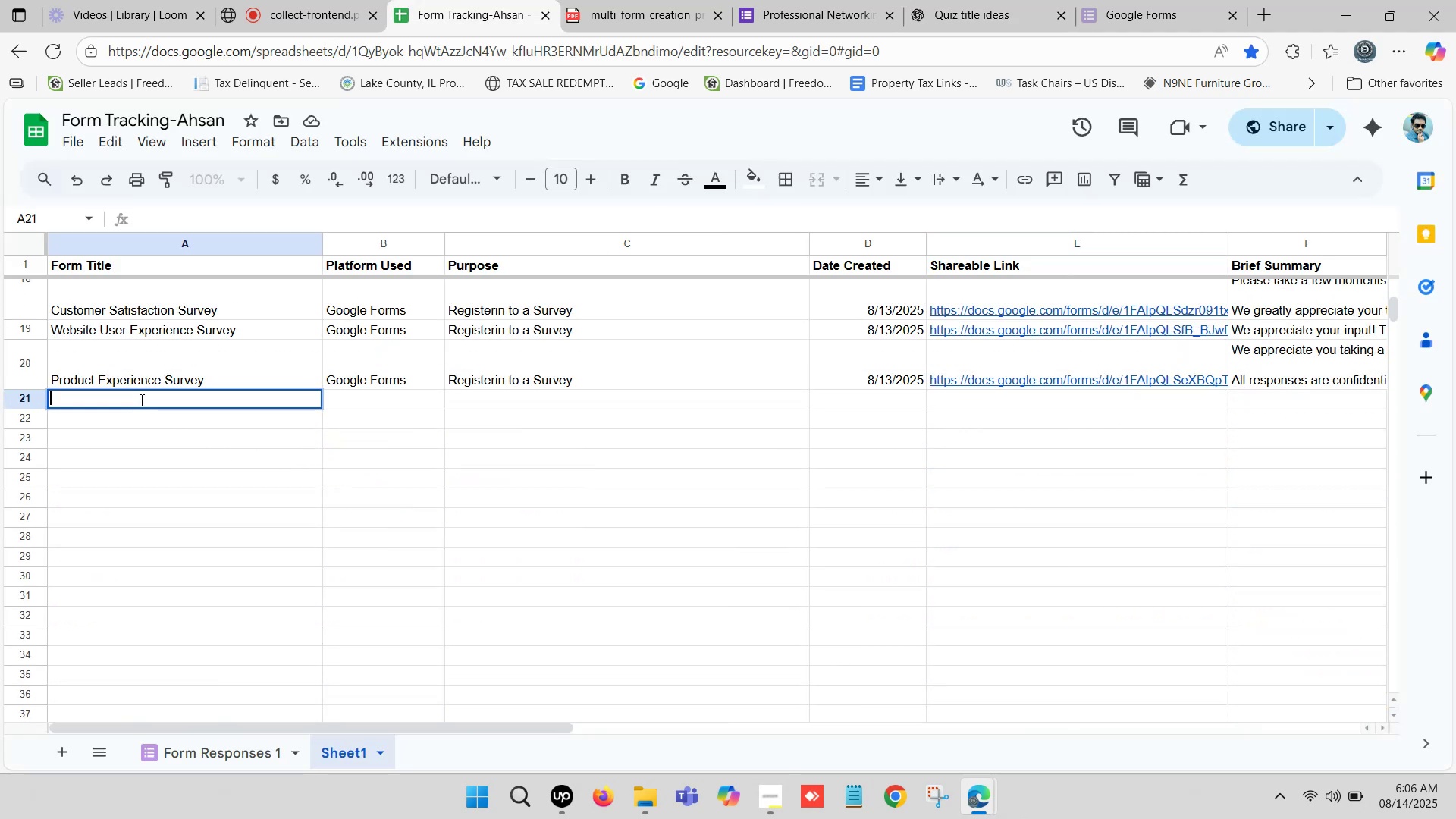 
key(Control+V)
 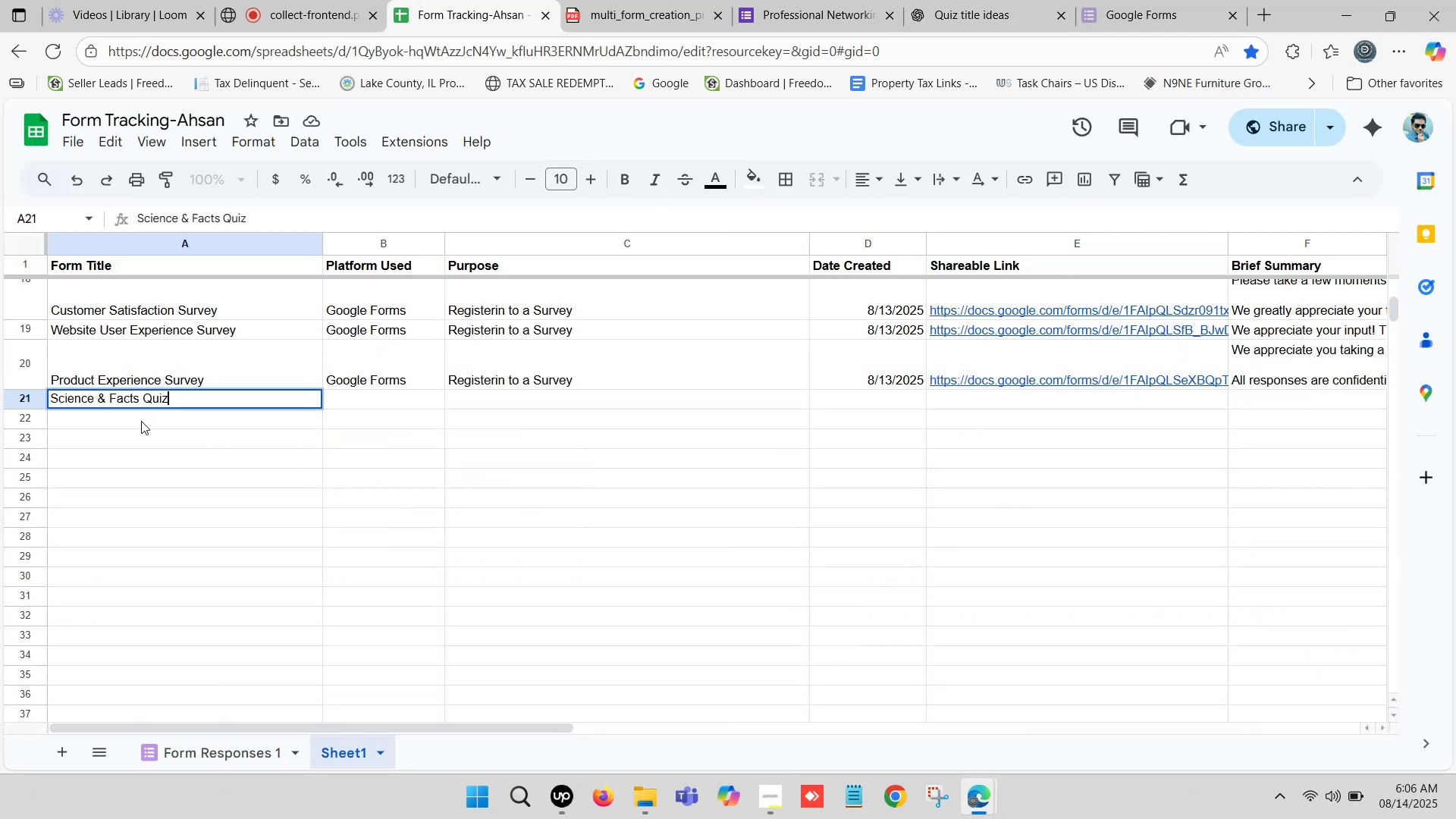 
left_click([141, 421])
 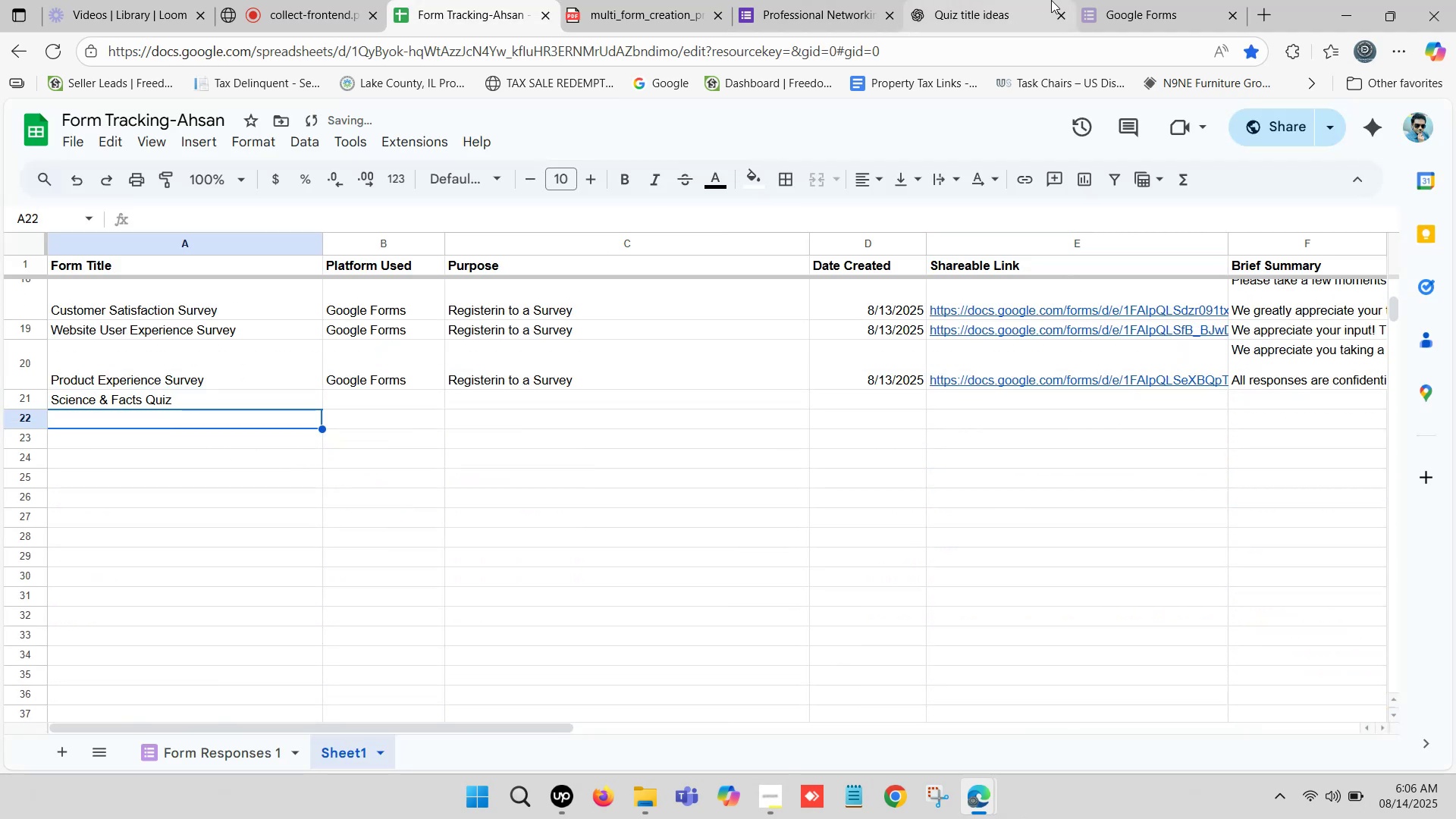 
left_click([1031, 0])
 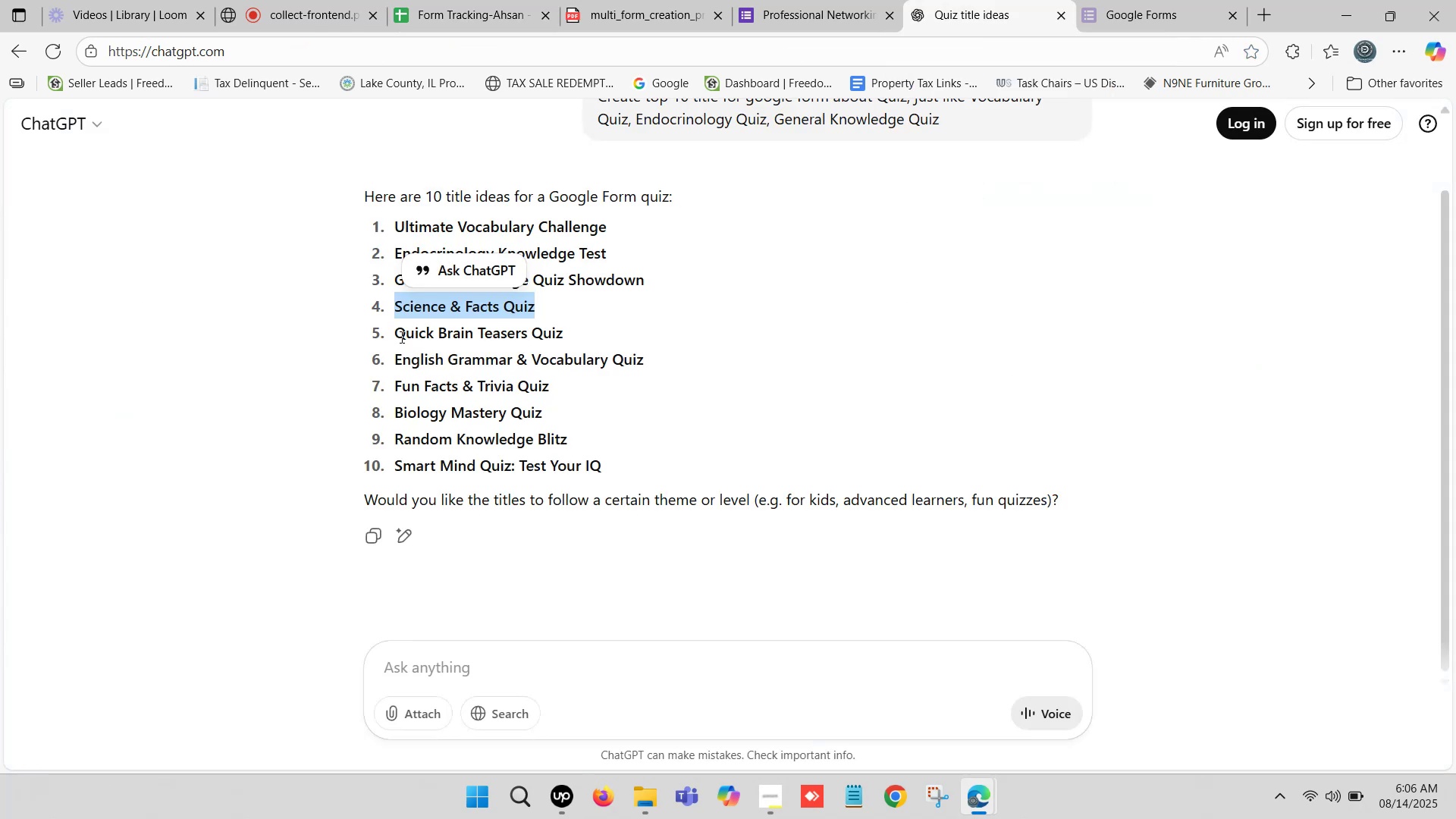 
left_click_drag(start_coordinate=[399, 332], to_coordinate=[565, 333])
 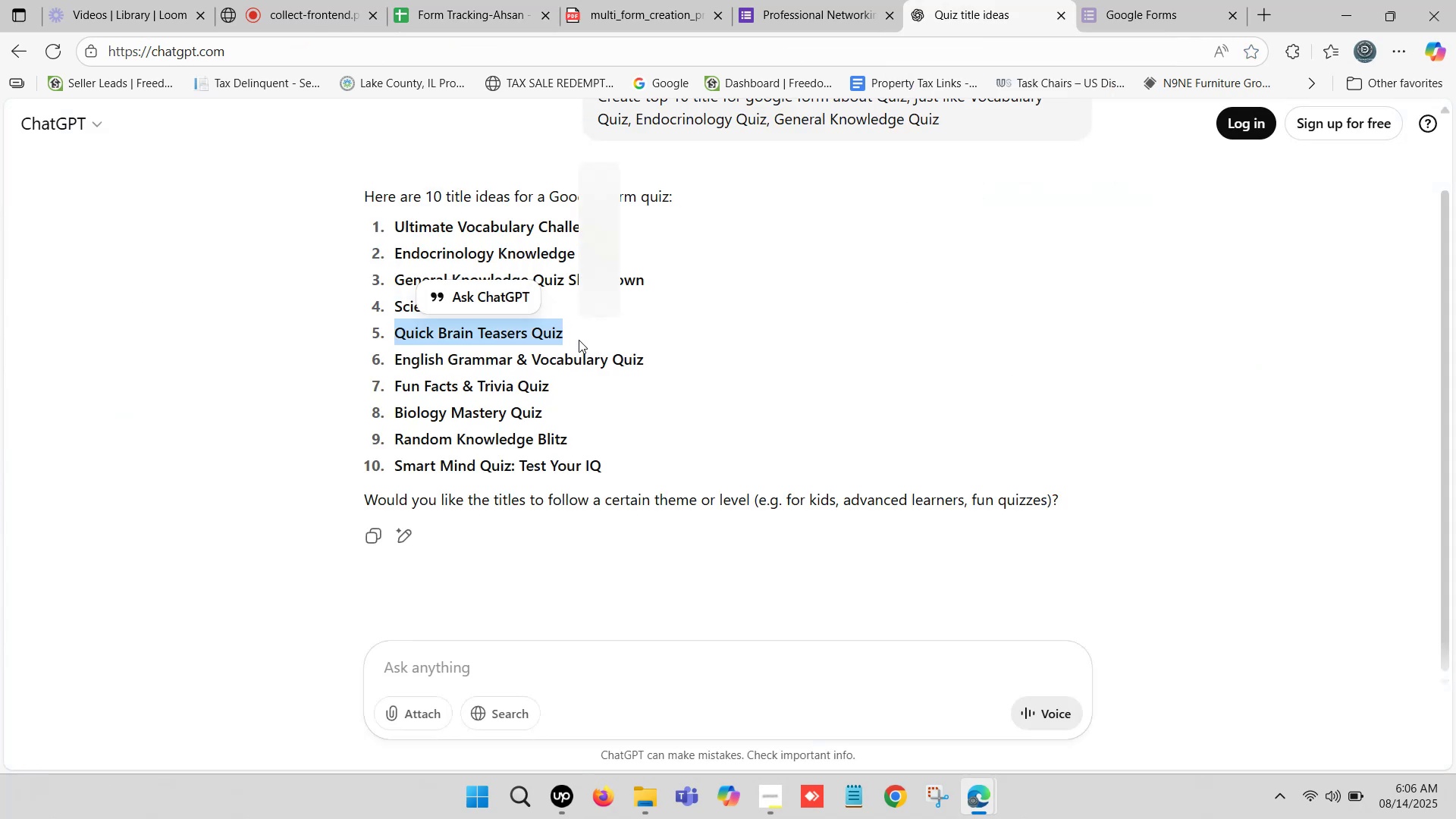 
key(Control+C)
 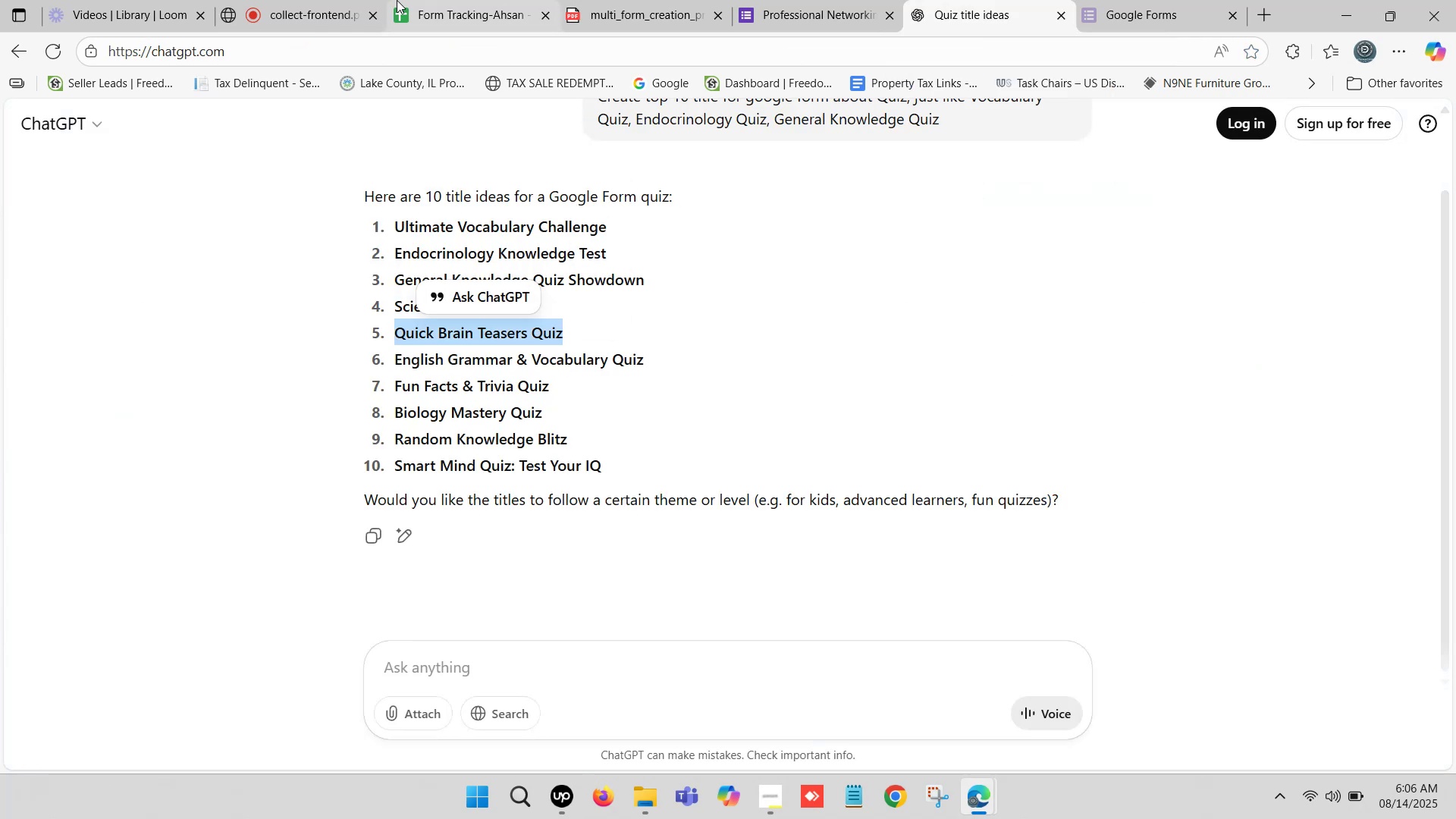 
left_click([410, 0])
 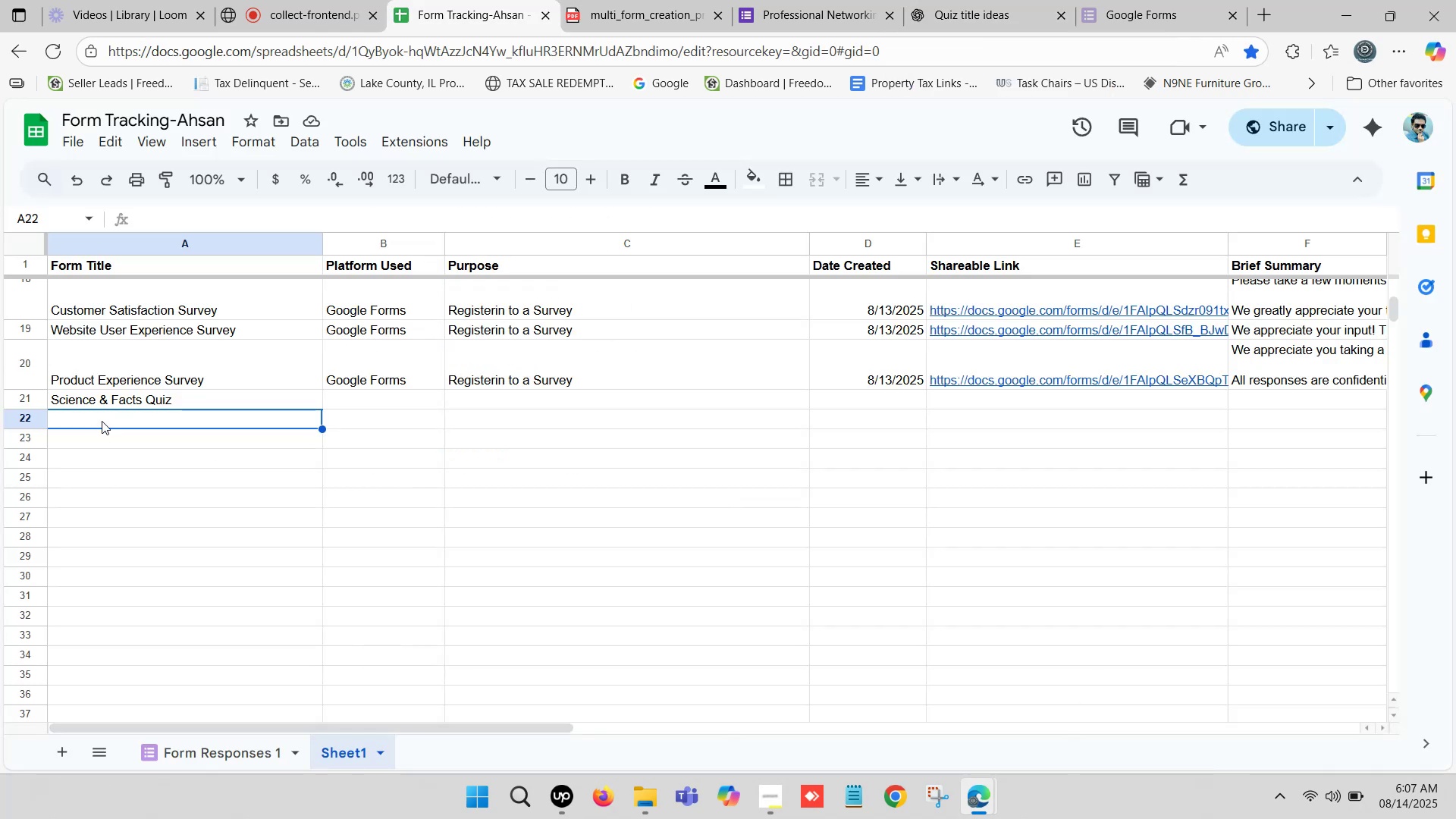 
double_click([102, 421])
 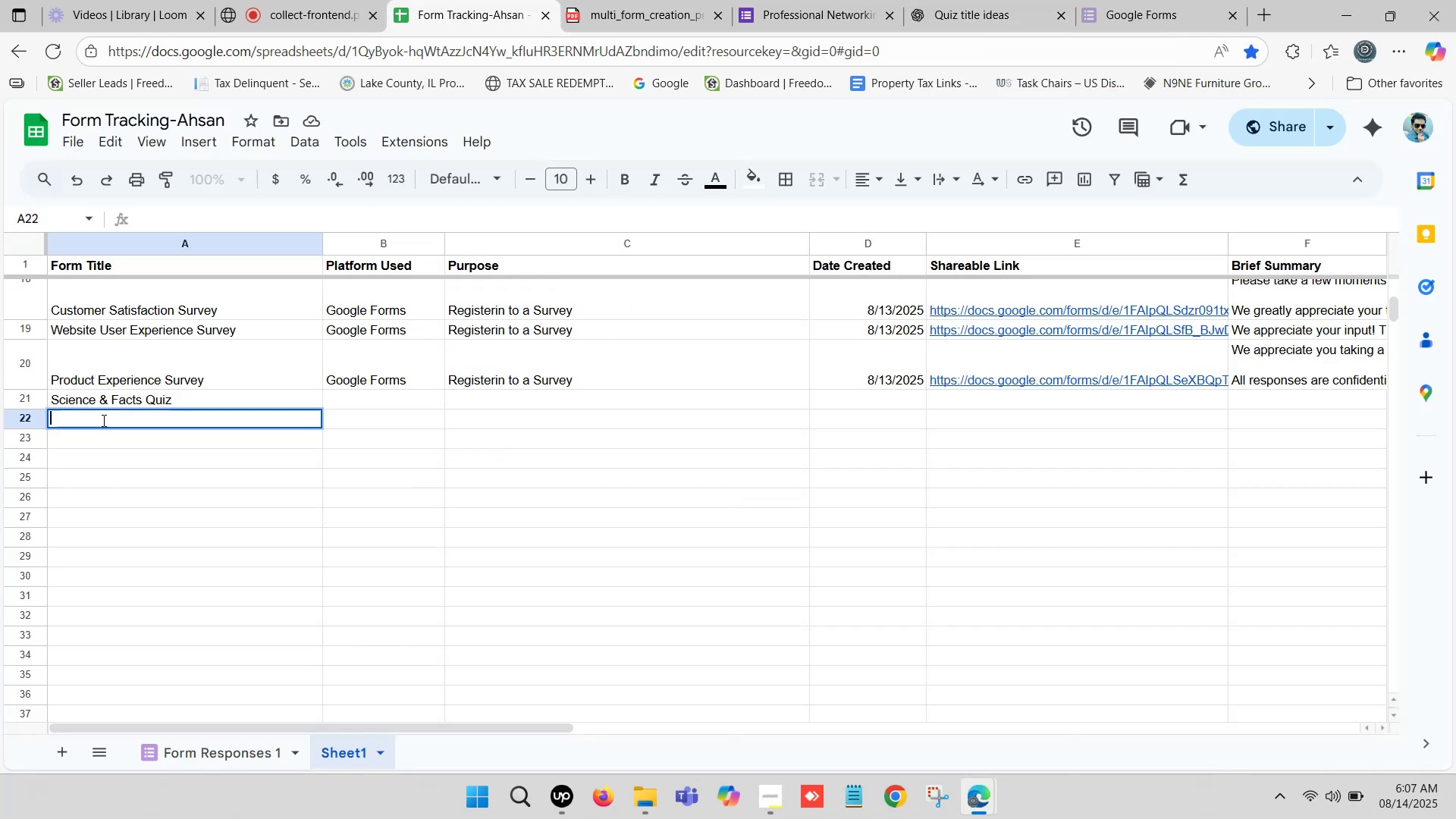 
key(Control+V)
 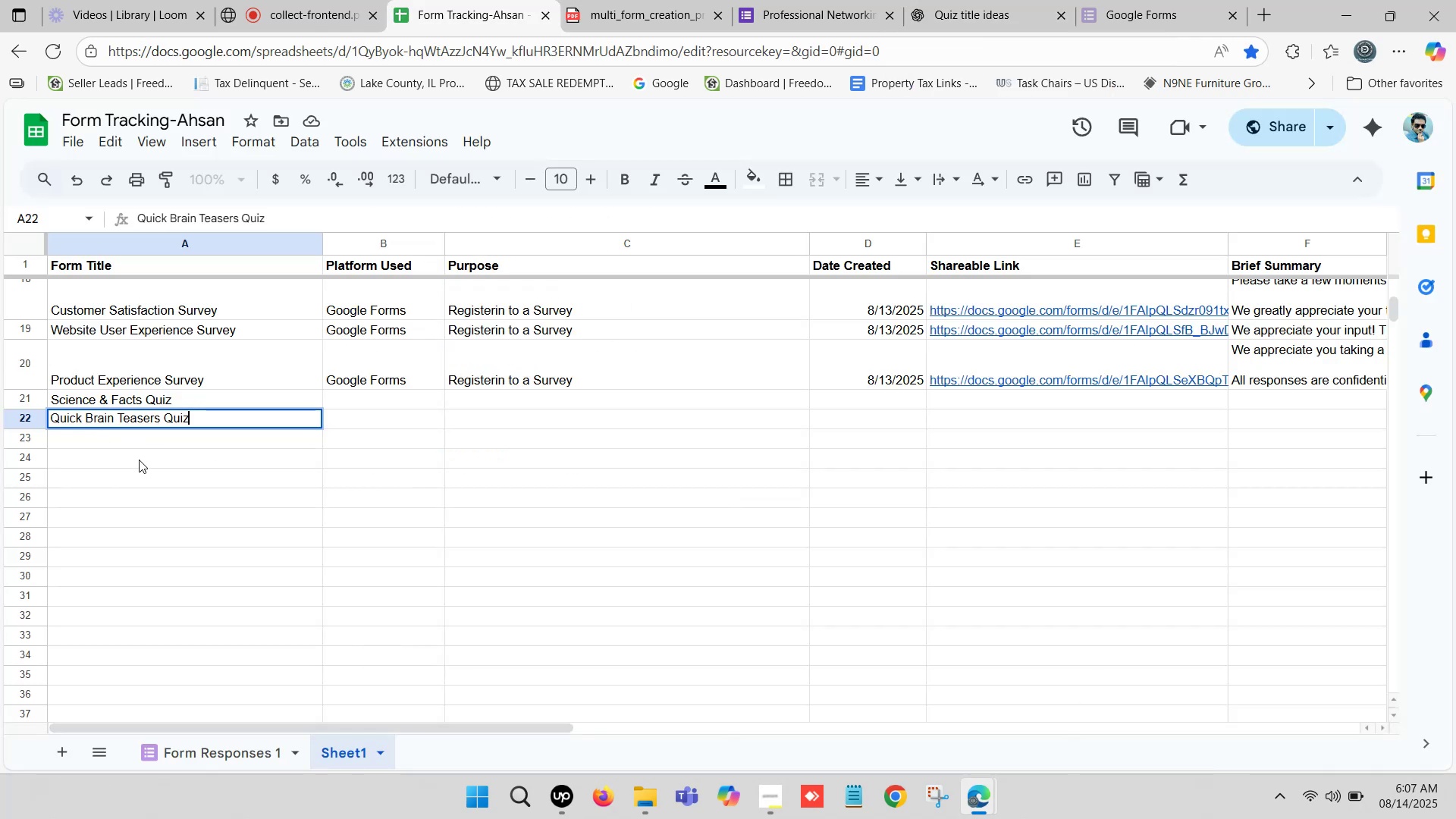 
left_click([139, 464])
 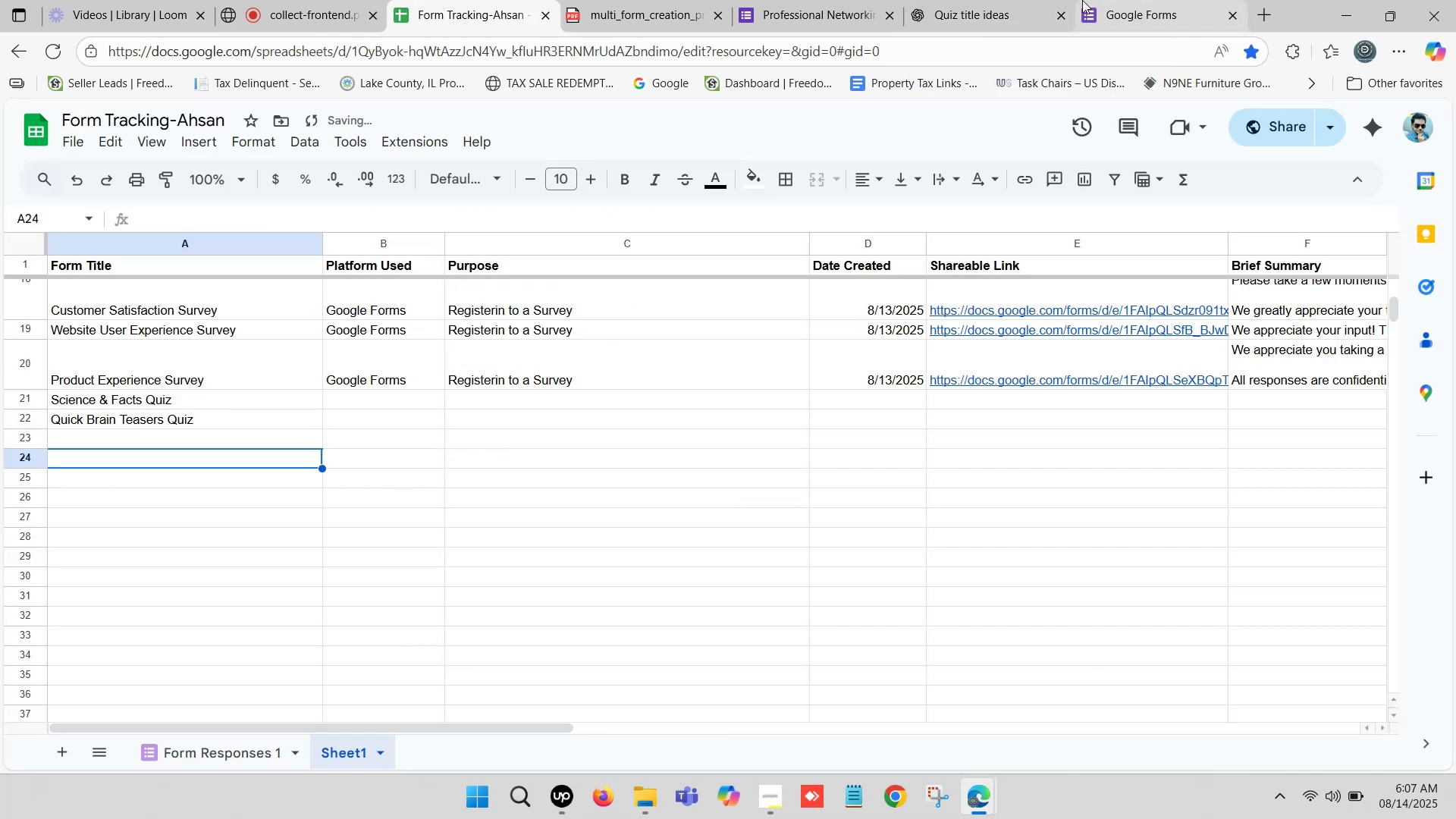 
left_click([1050, 0])
 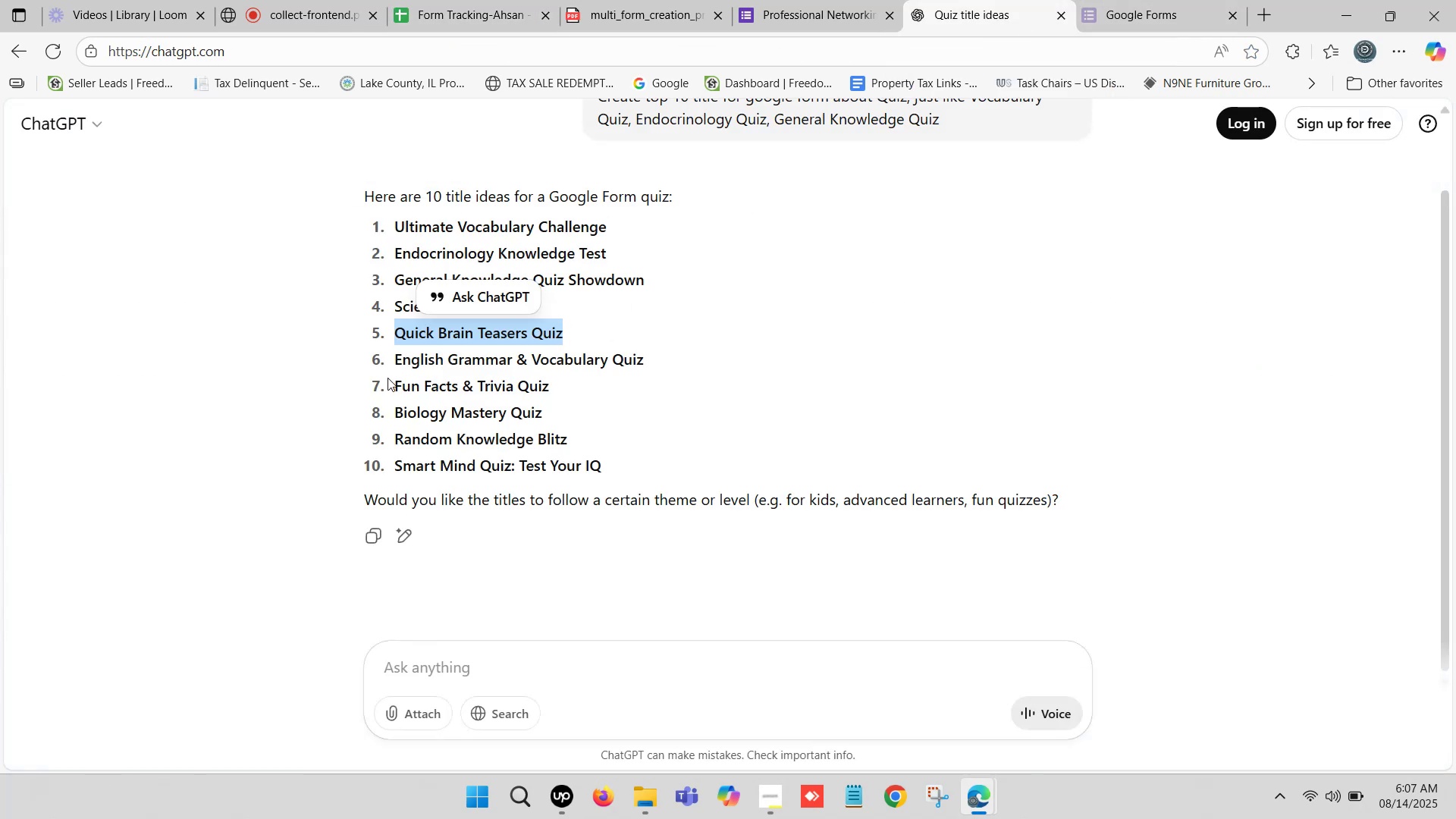 
left_click_drag(start_coordinate=[396, 384], to_coordinate=[547, 384])
 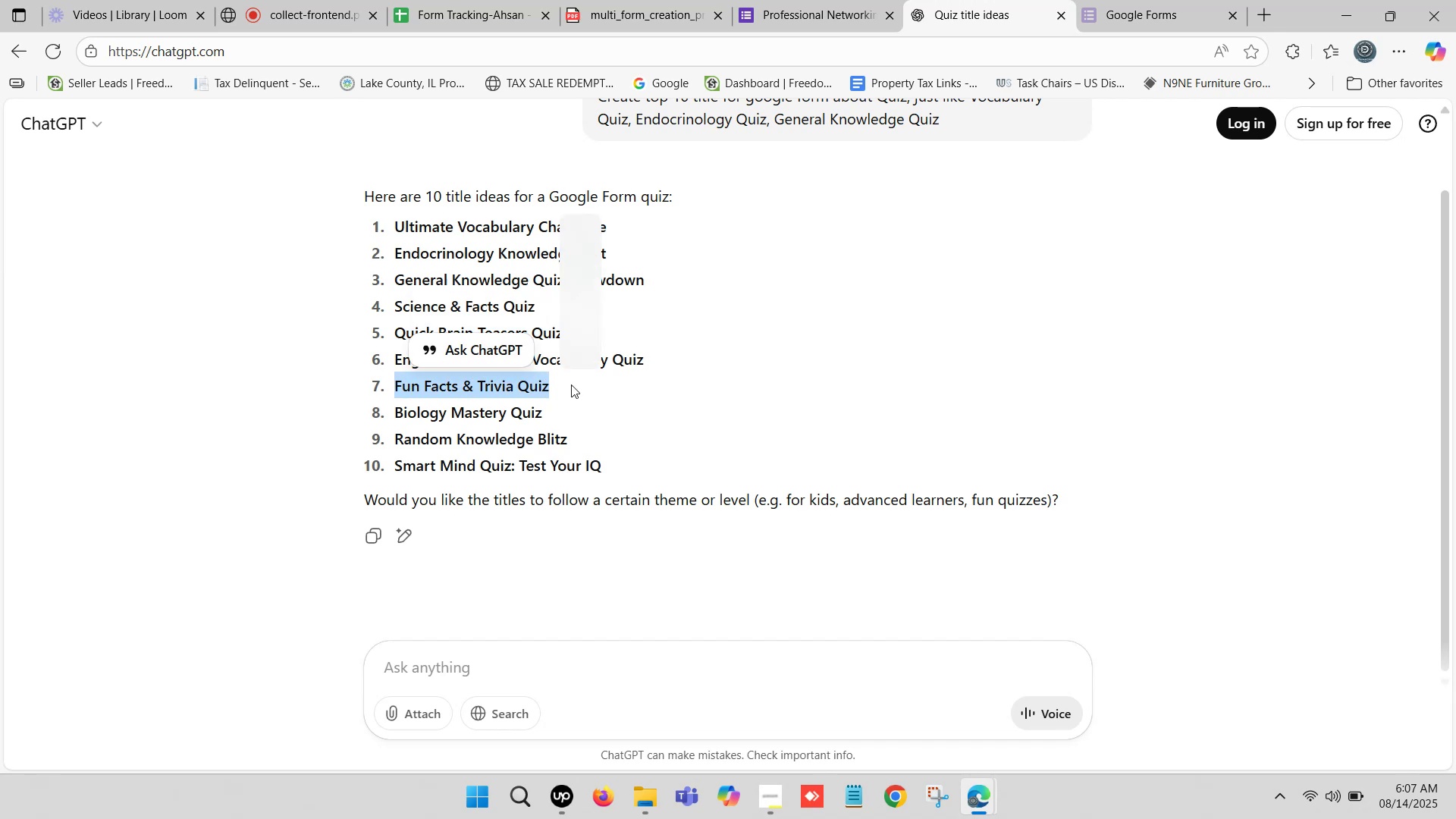 
key(Control+C)
 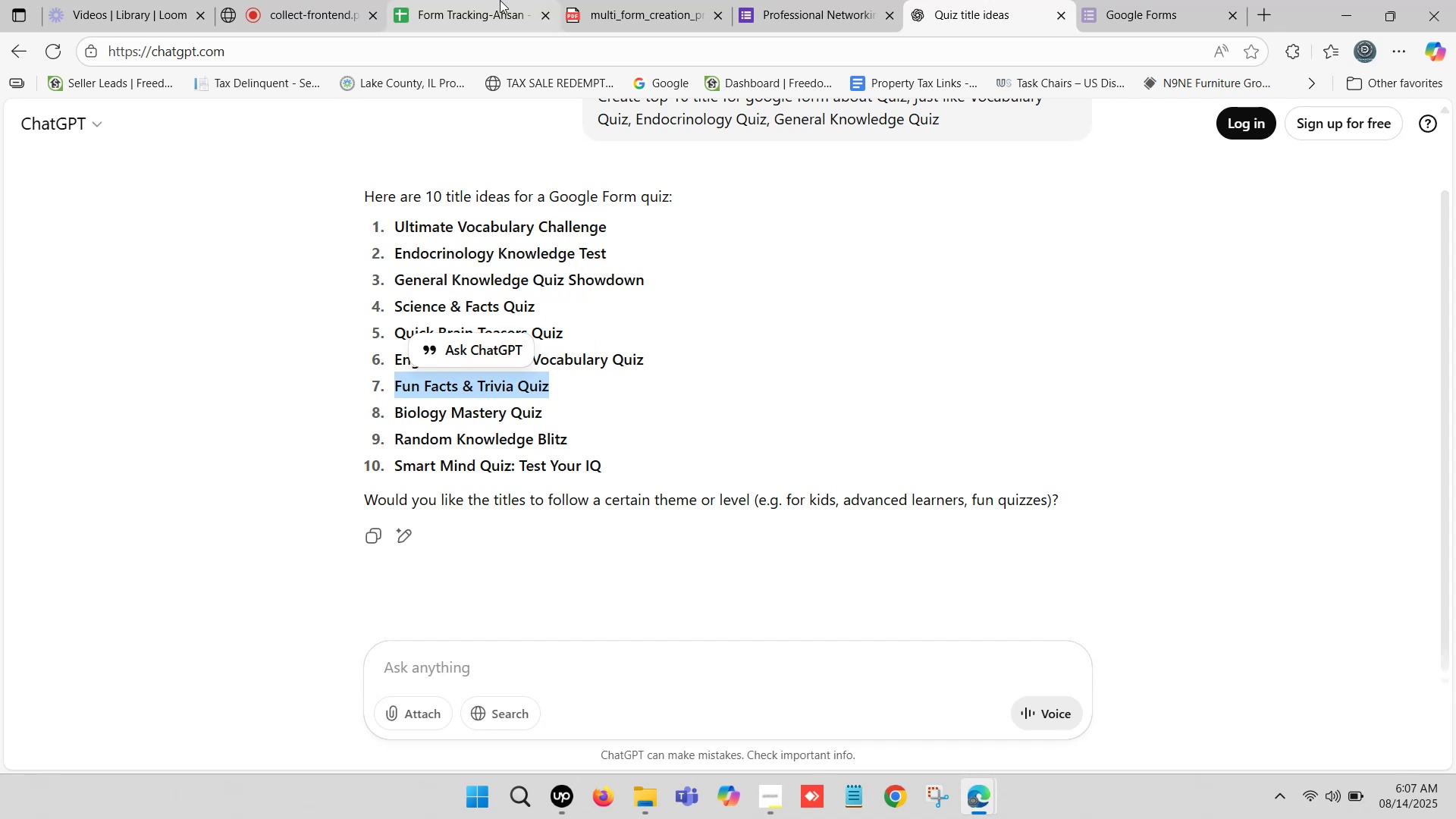 
left_click([500, 0])
 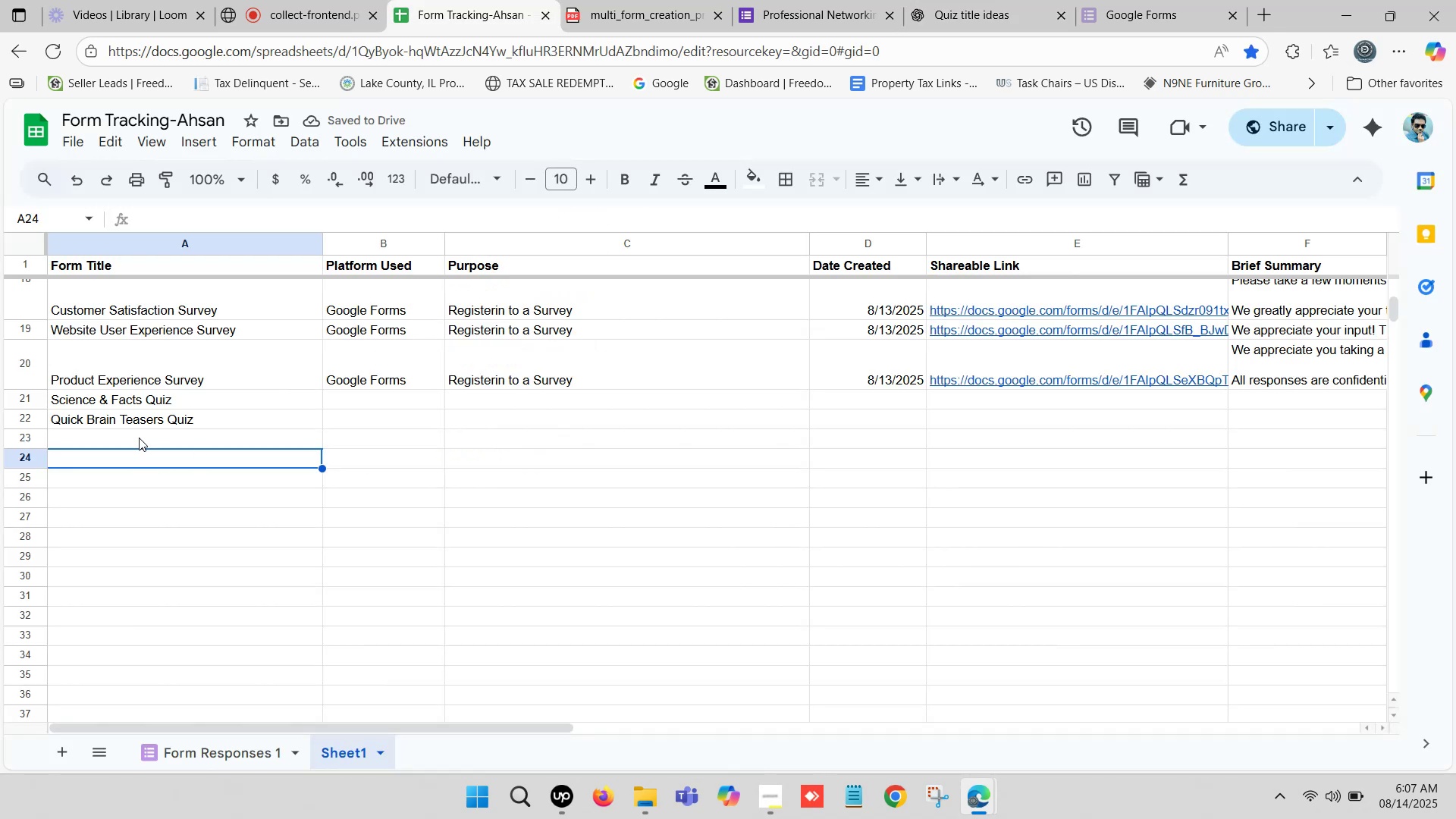 
double_click([139, 438])
 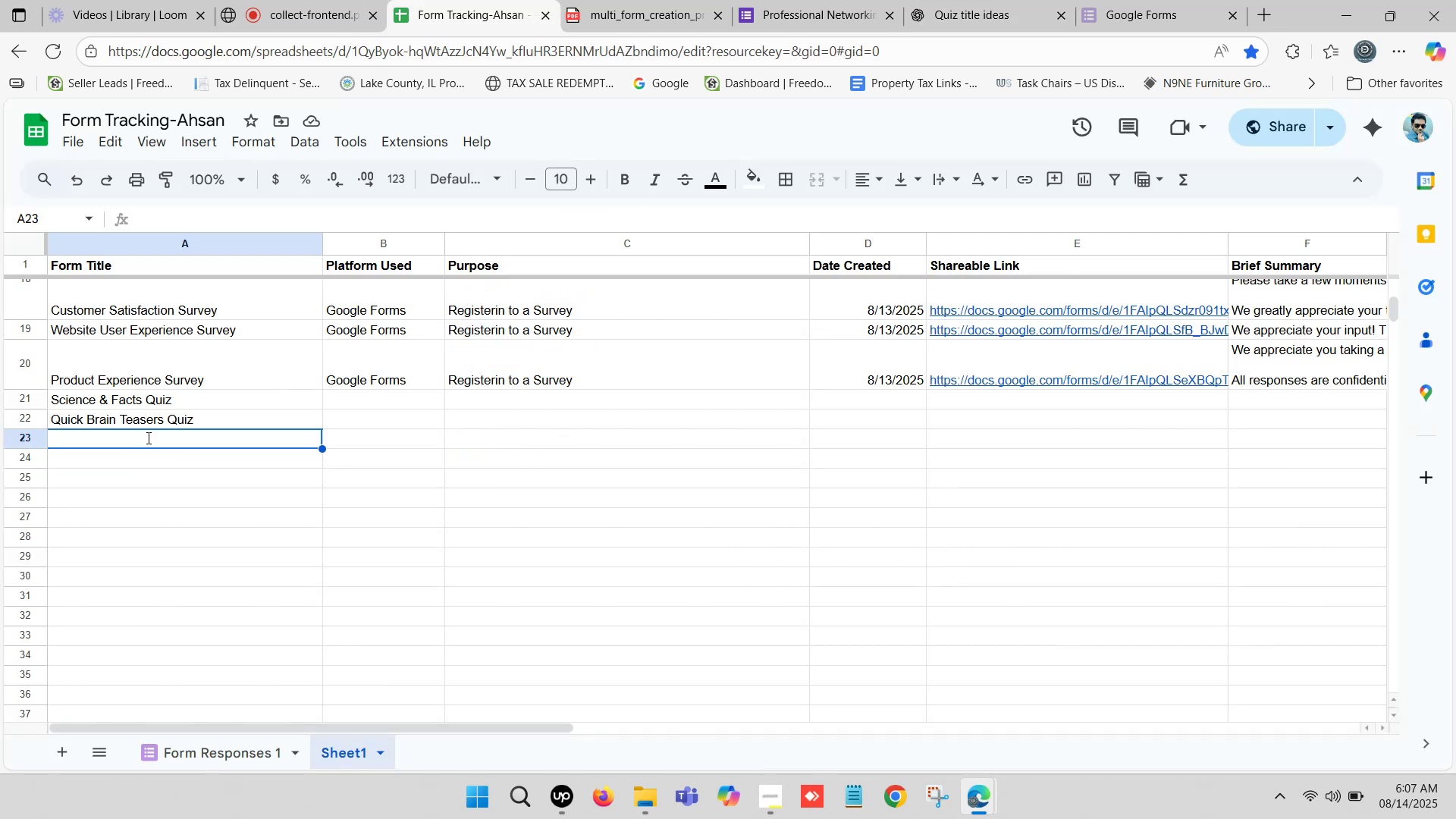 
key(Control+ControlLeft)
 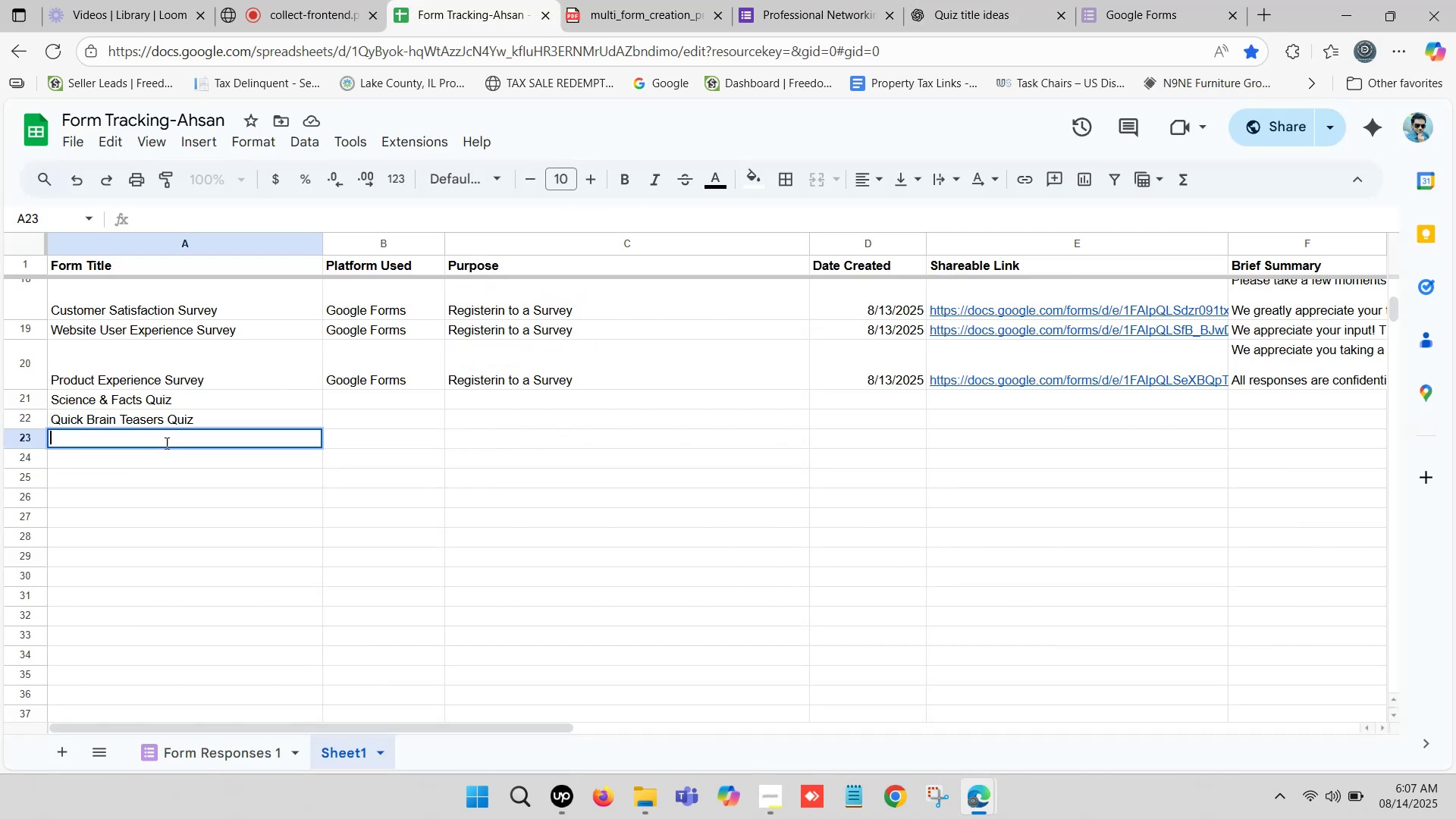 
key(Control+V)
 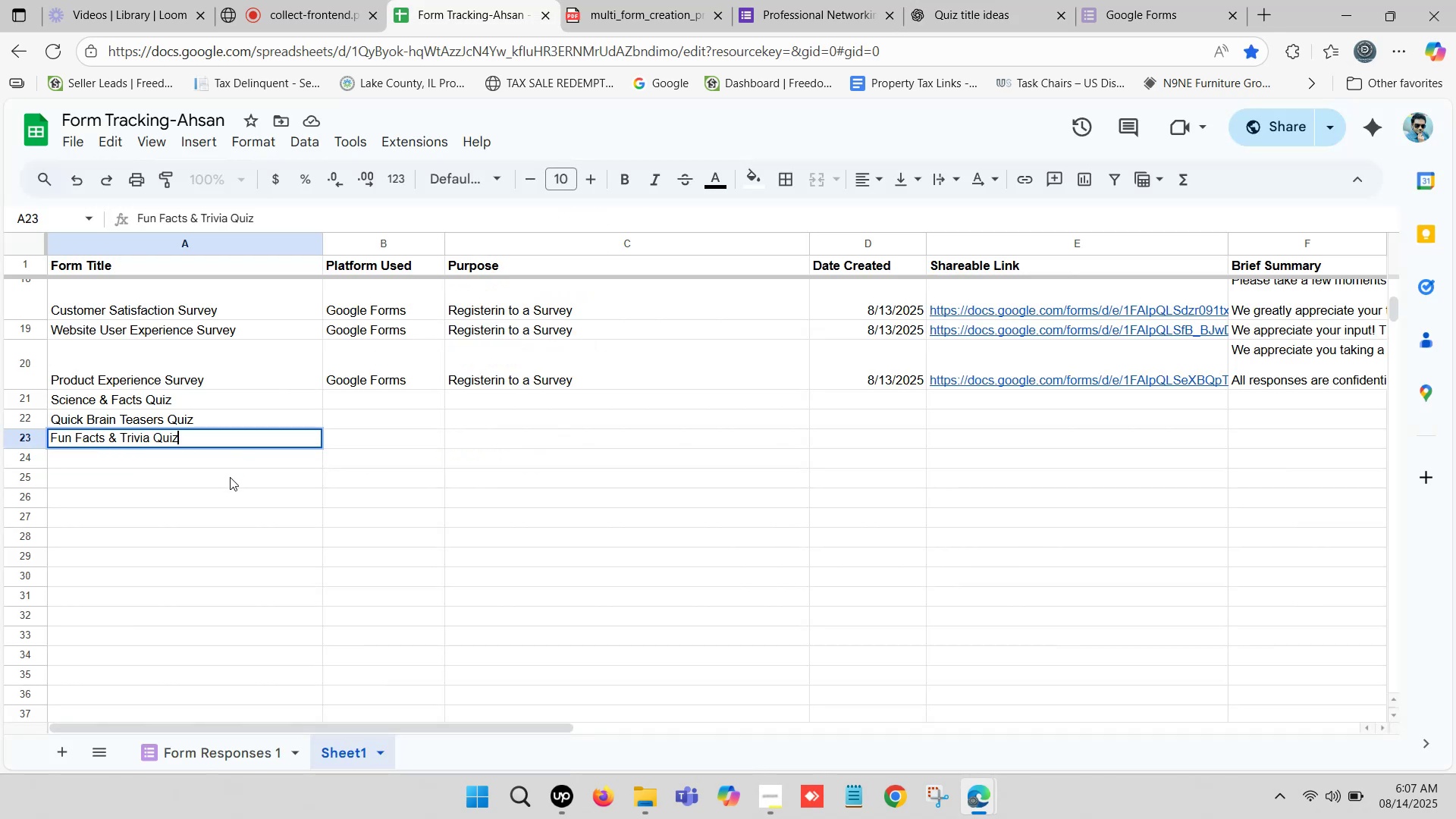 
left_click([224, 482])
 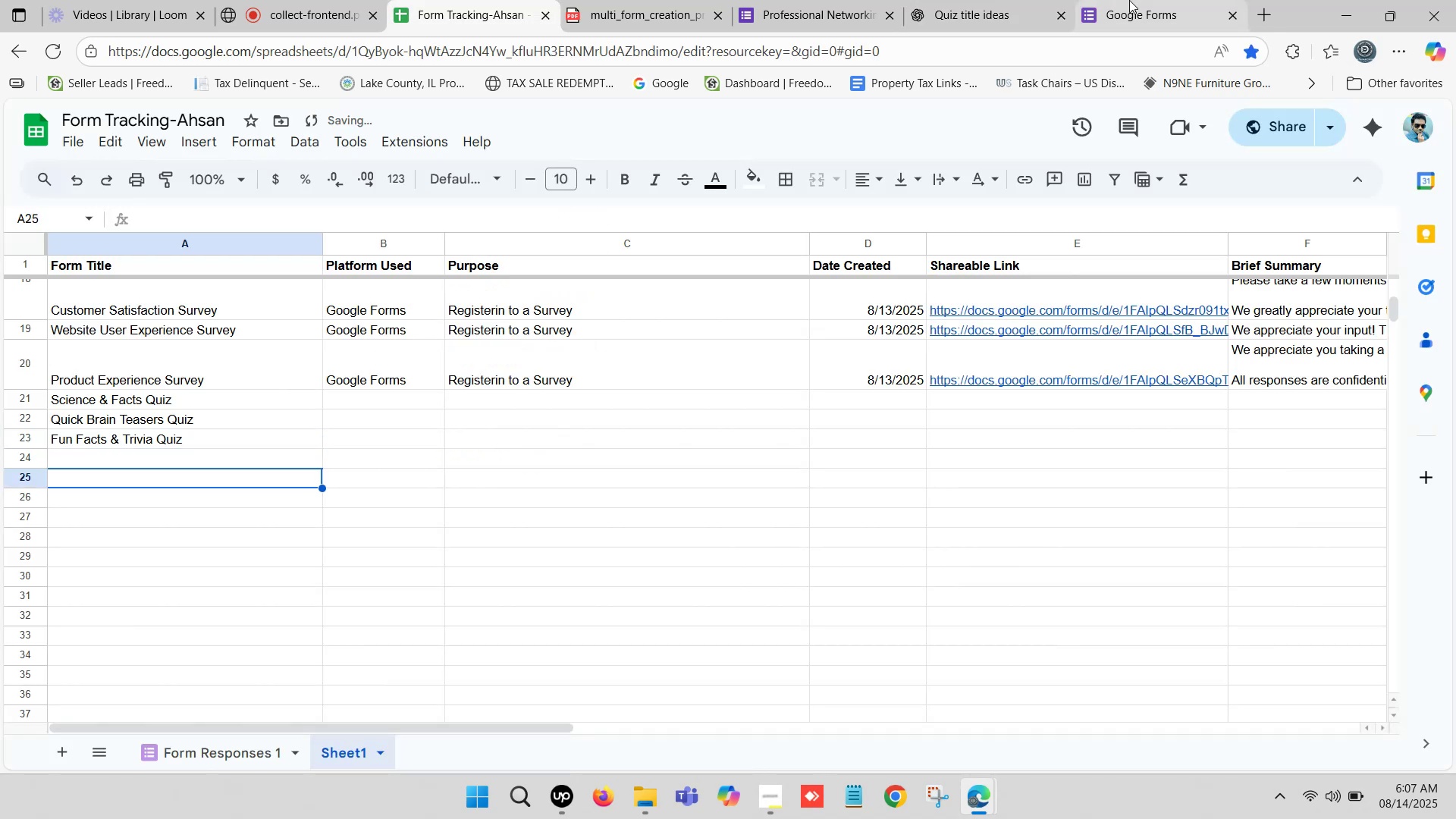 
left_click([1129, 0])
 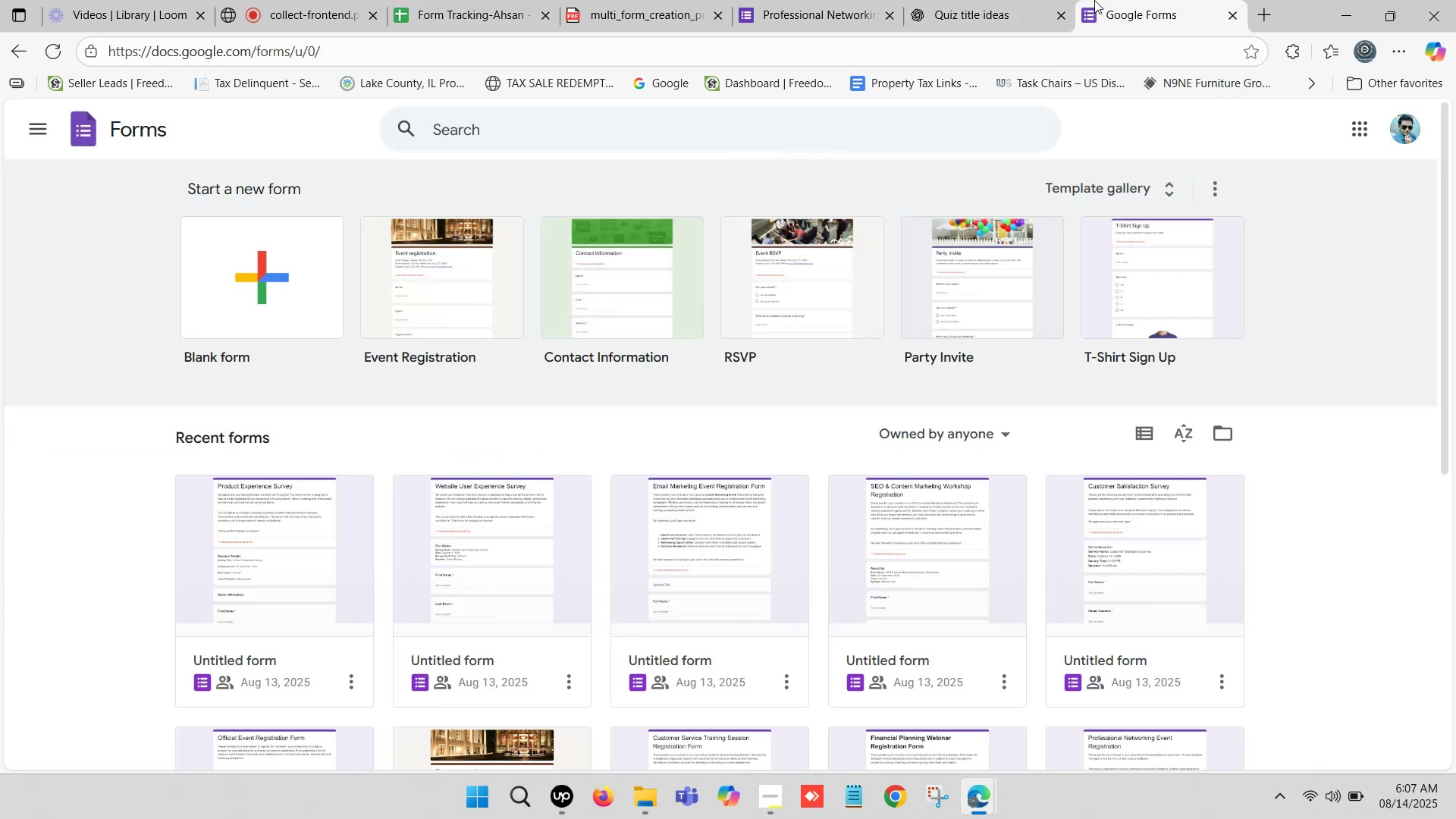 
left_click([1019, 0])
 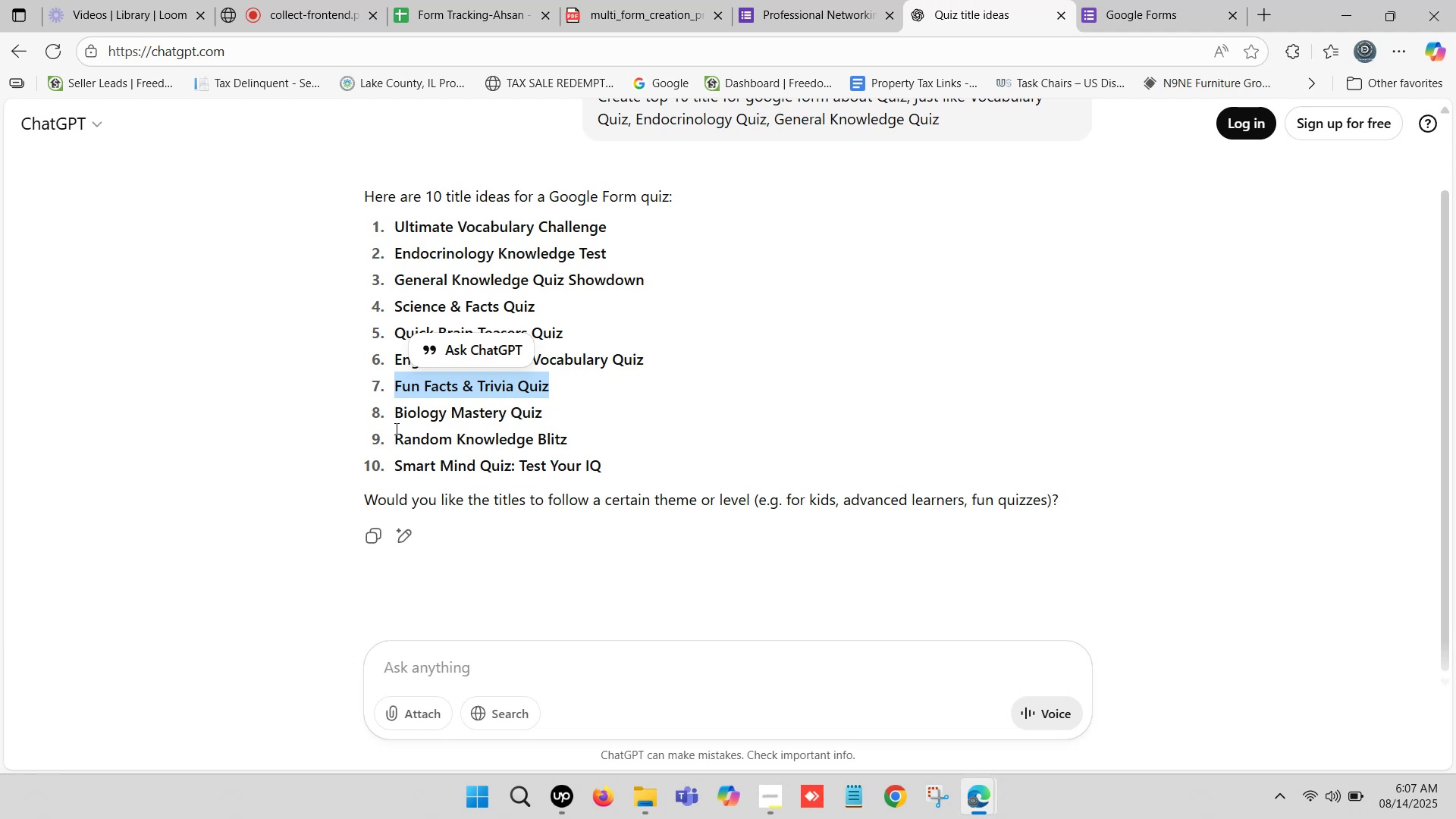 
left_click_drag(start_coordinate=[397, 416], to_coordinate=[541, 415])
 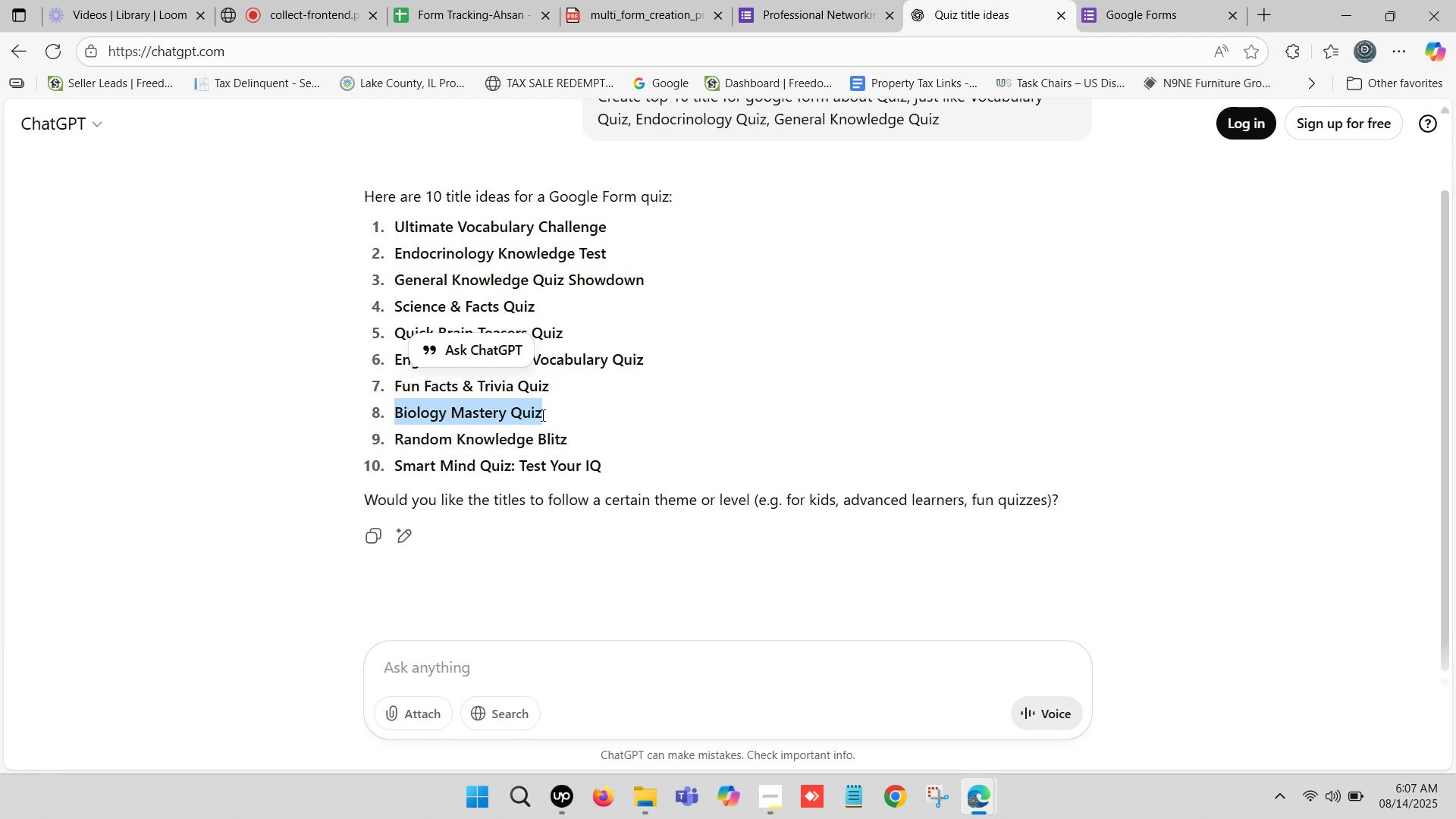 
key(Control+C)
 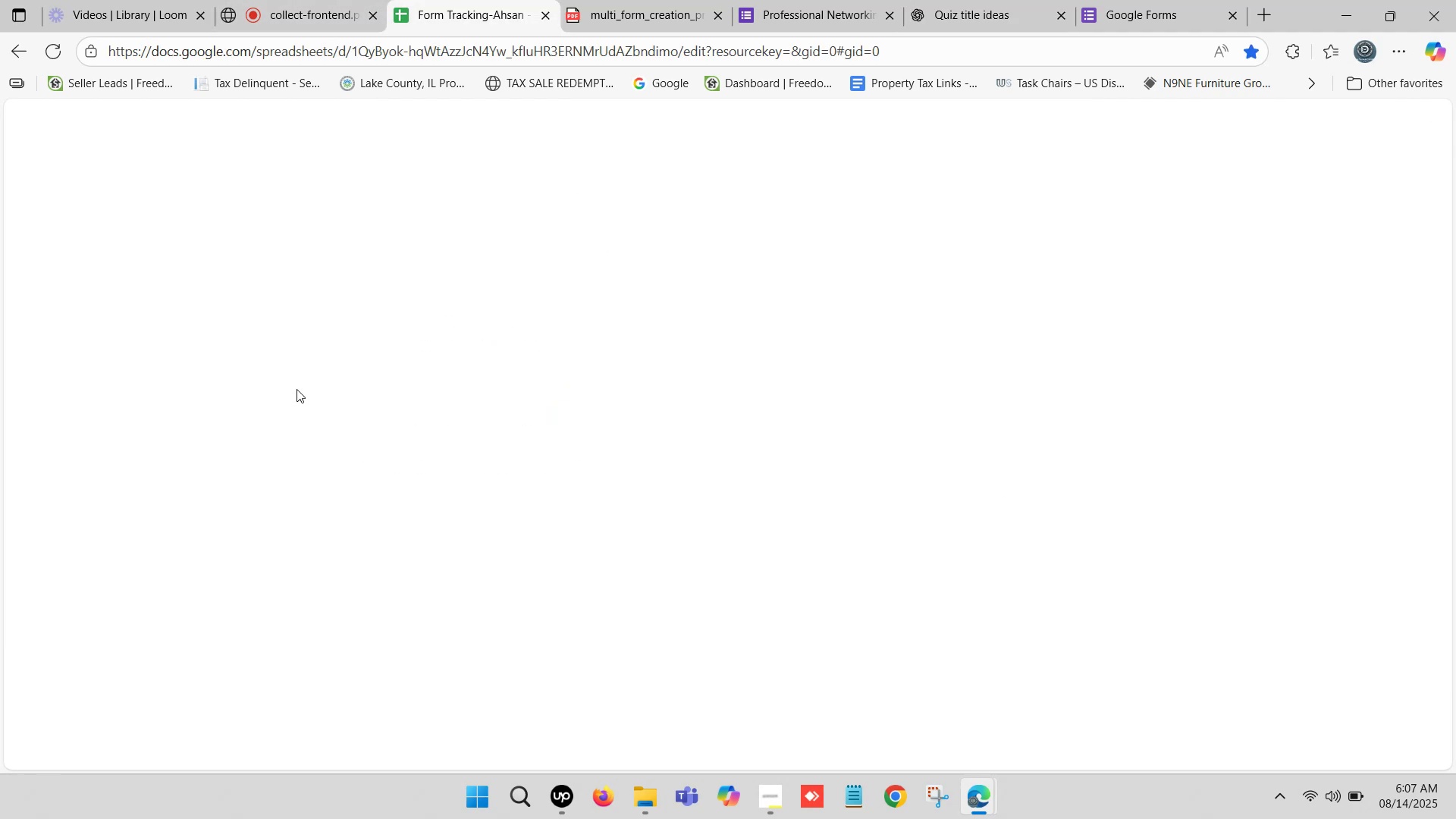 
left_click([110, 448])
 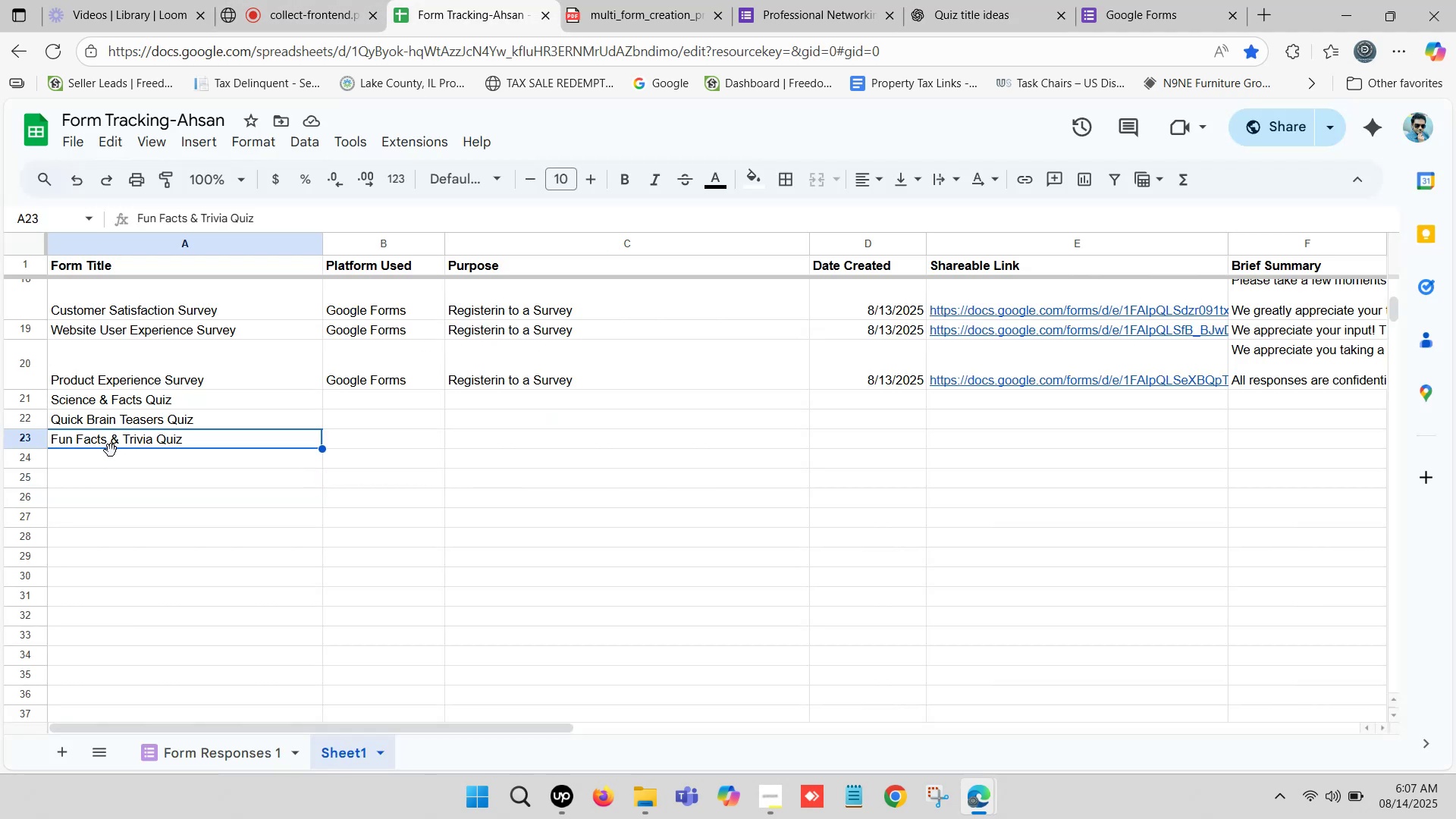 
left_click([112, 453])
 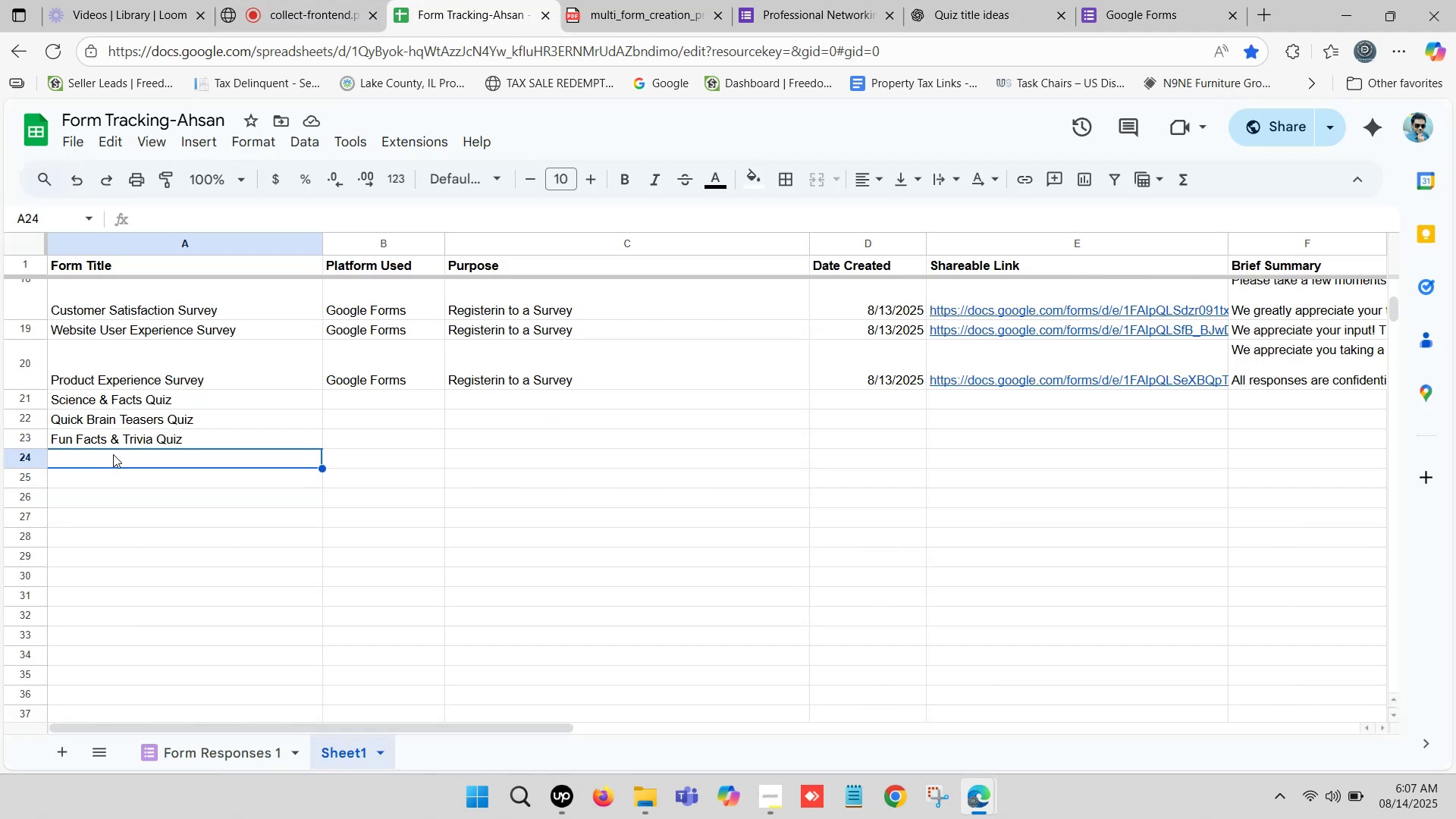 
double_click([113, 454])
 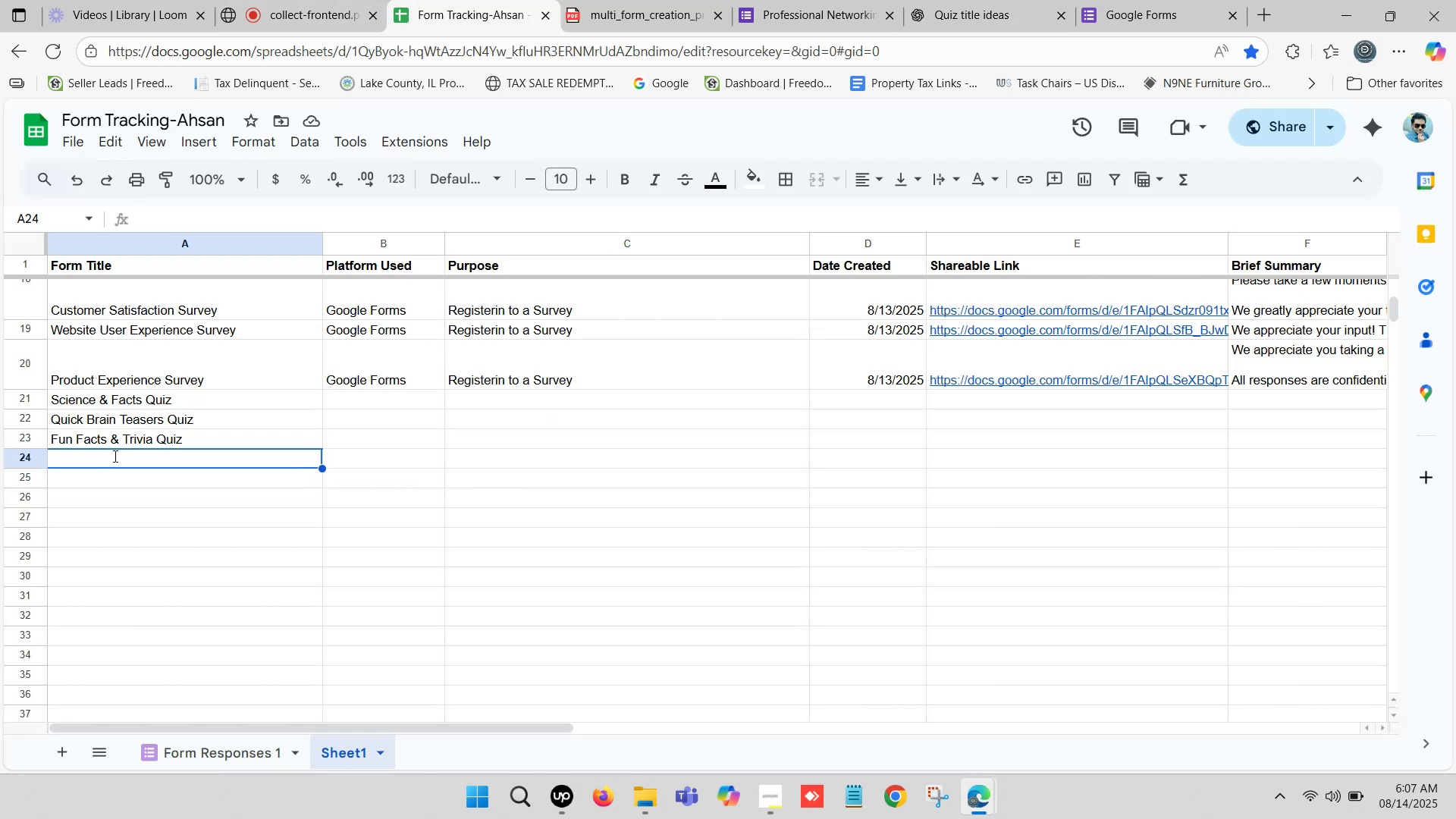 
key(Control+V)
 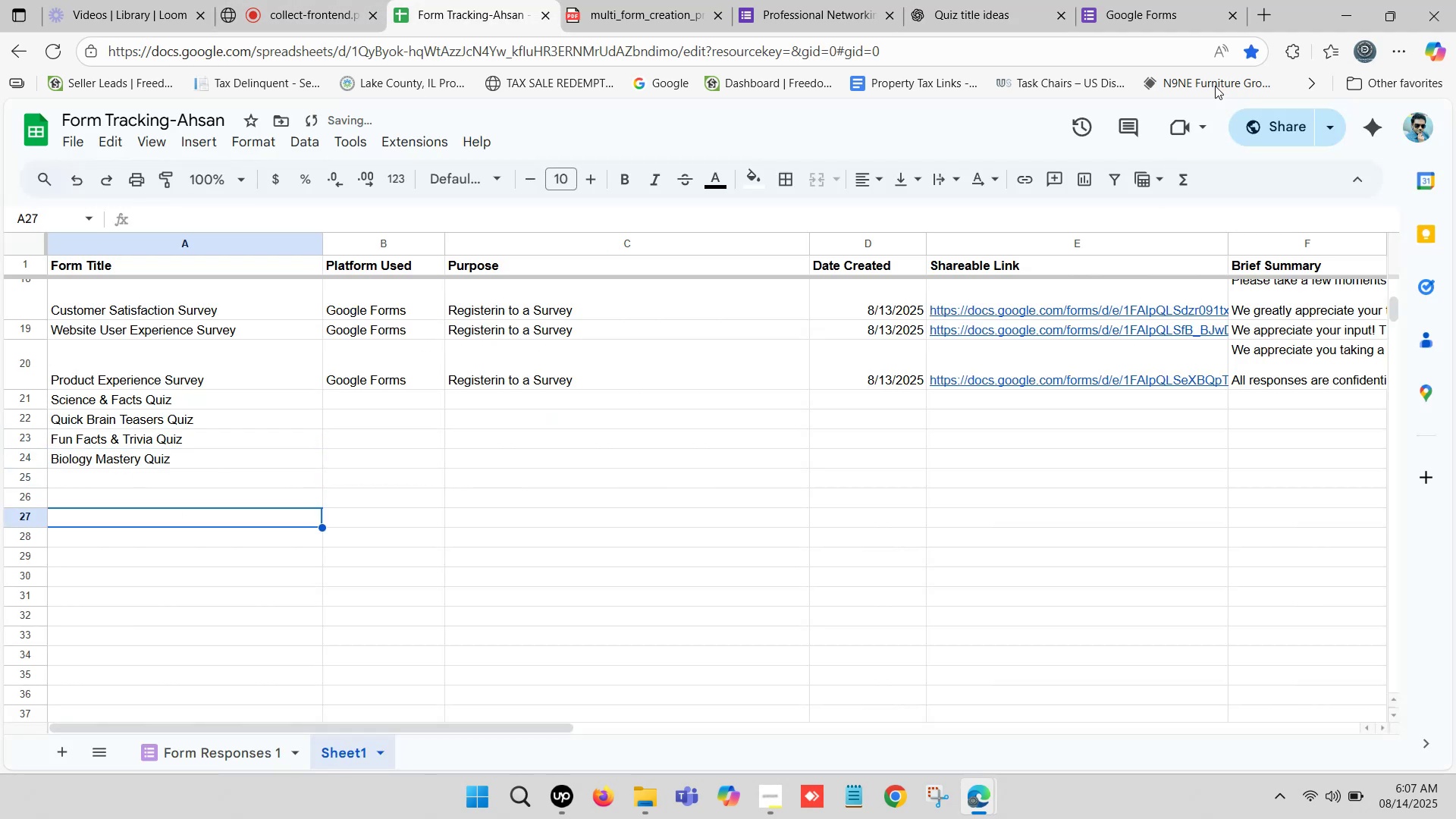 
left_click([1159, 0])
 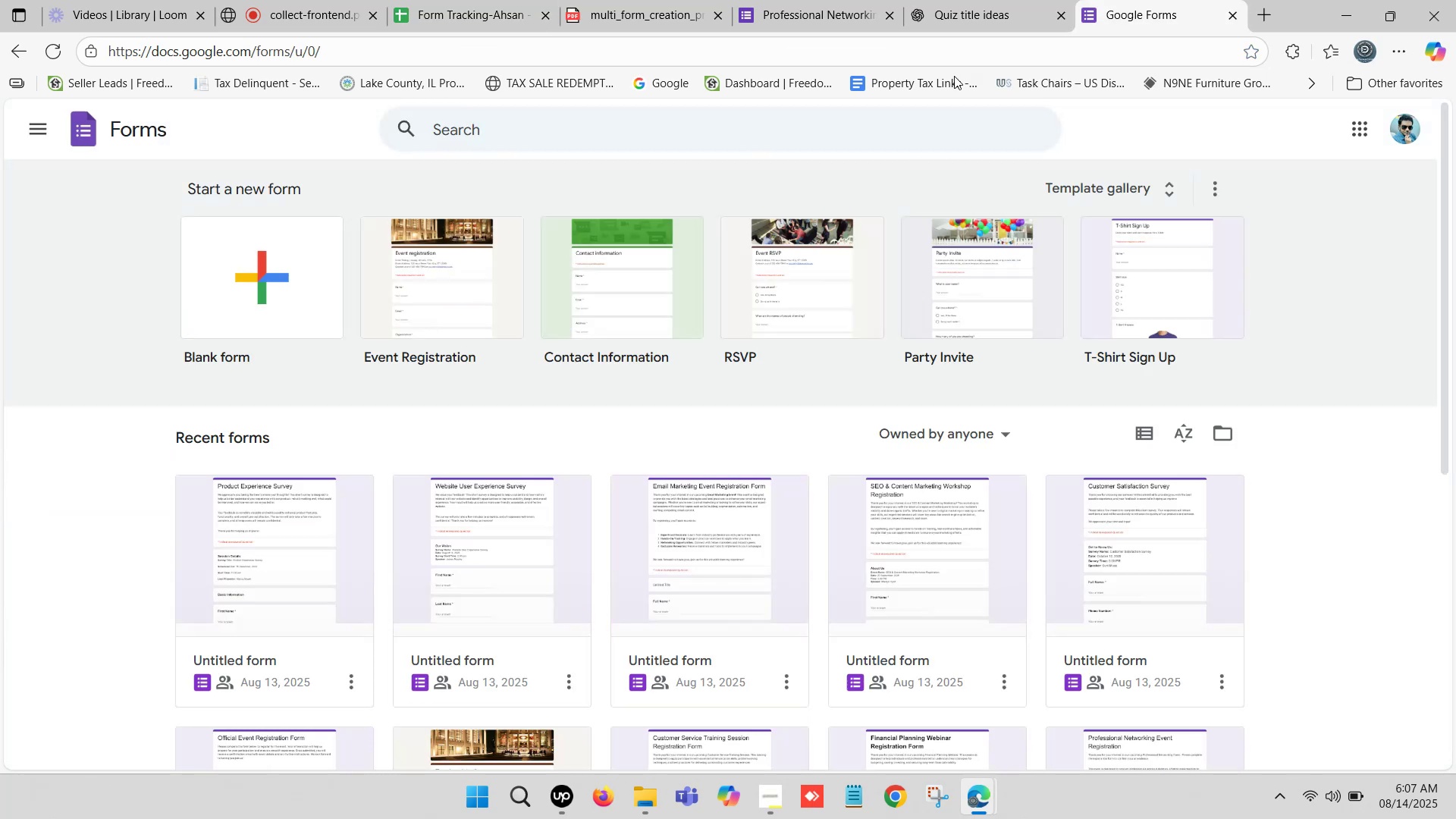 
left_click([965, 11])
 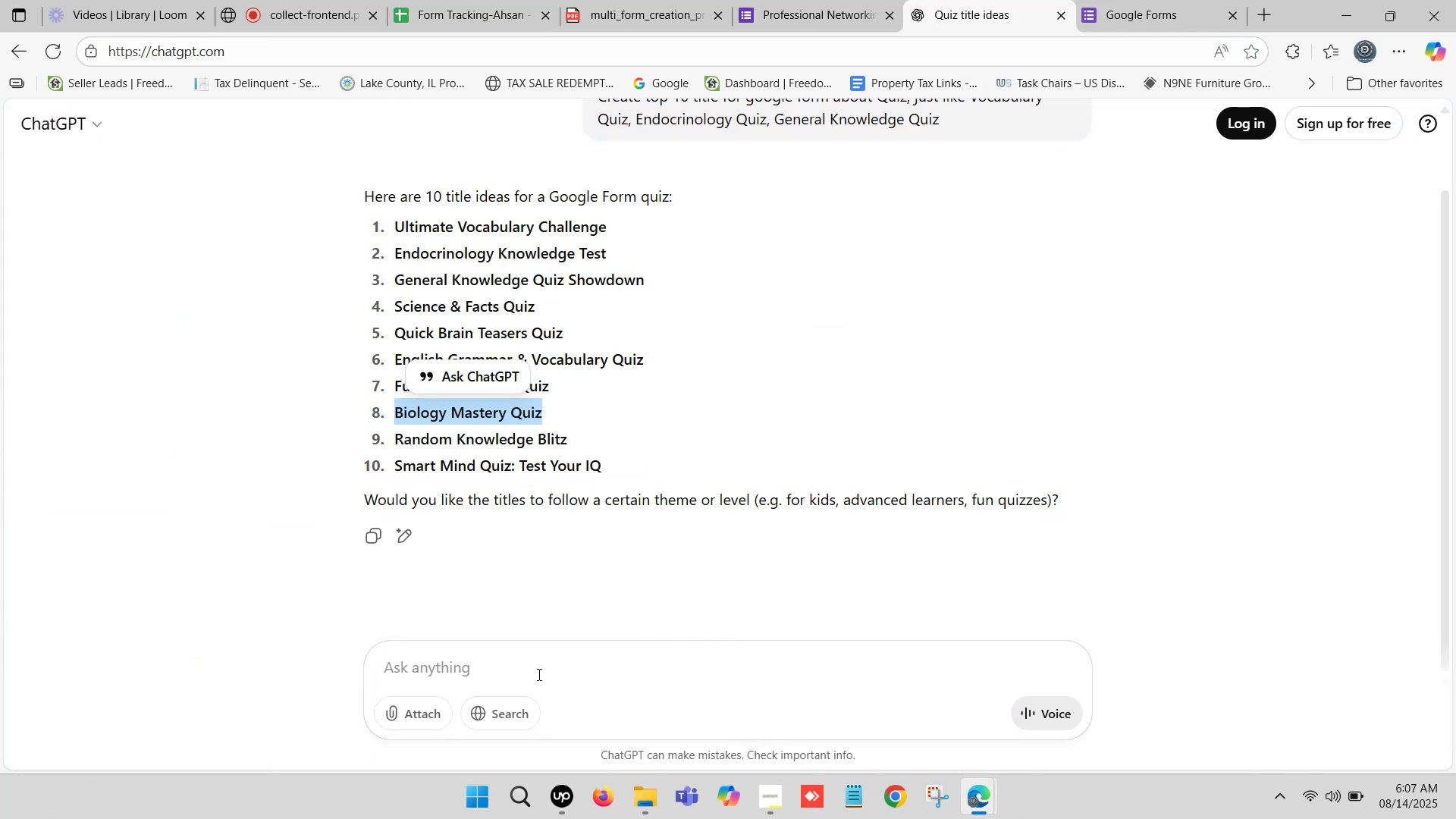 
left_click([507, 681])
 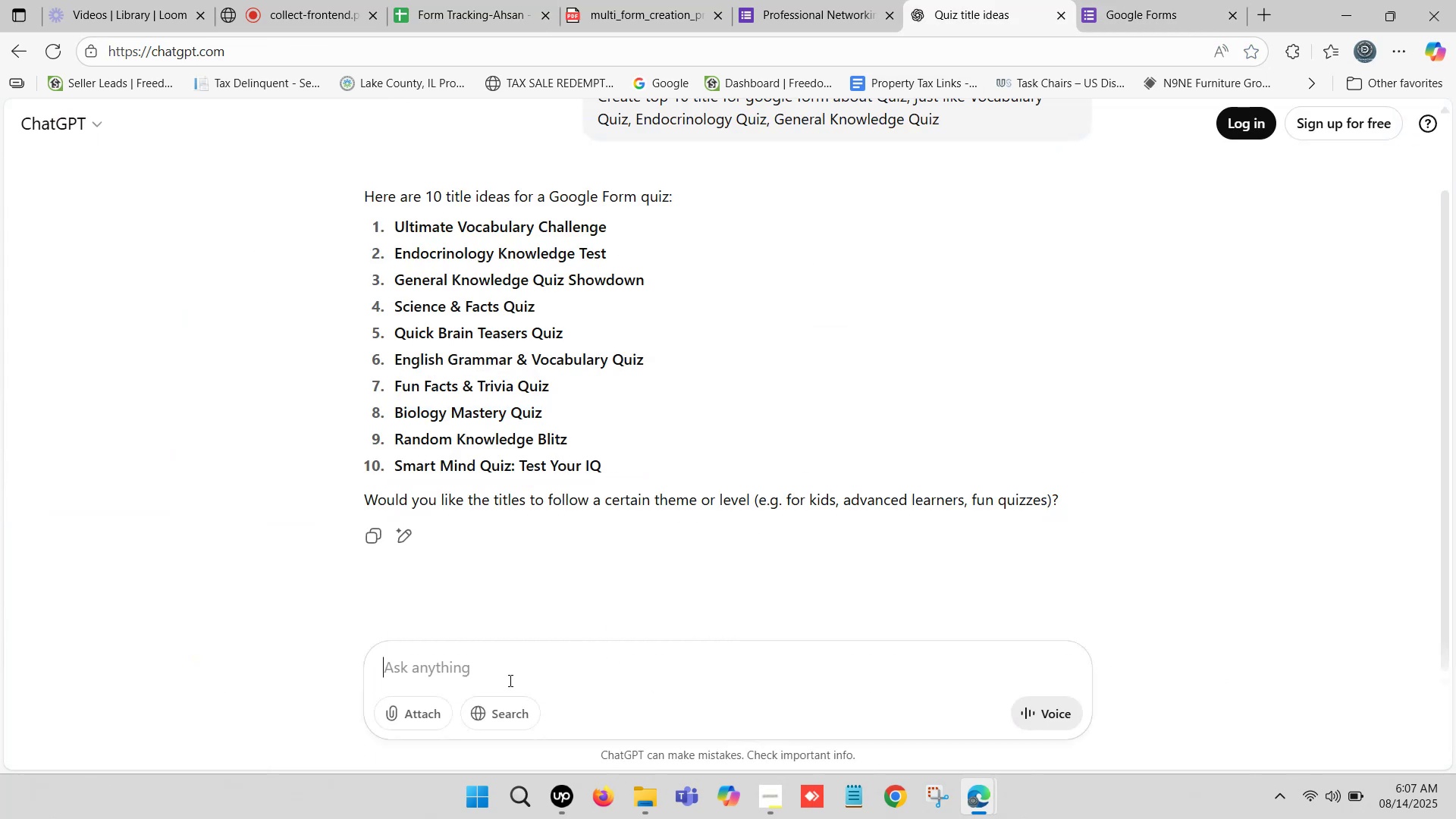 
type(Need some more used another keyword)
 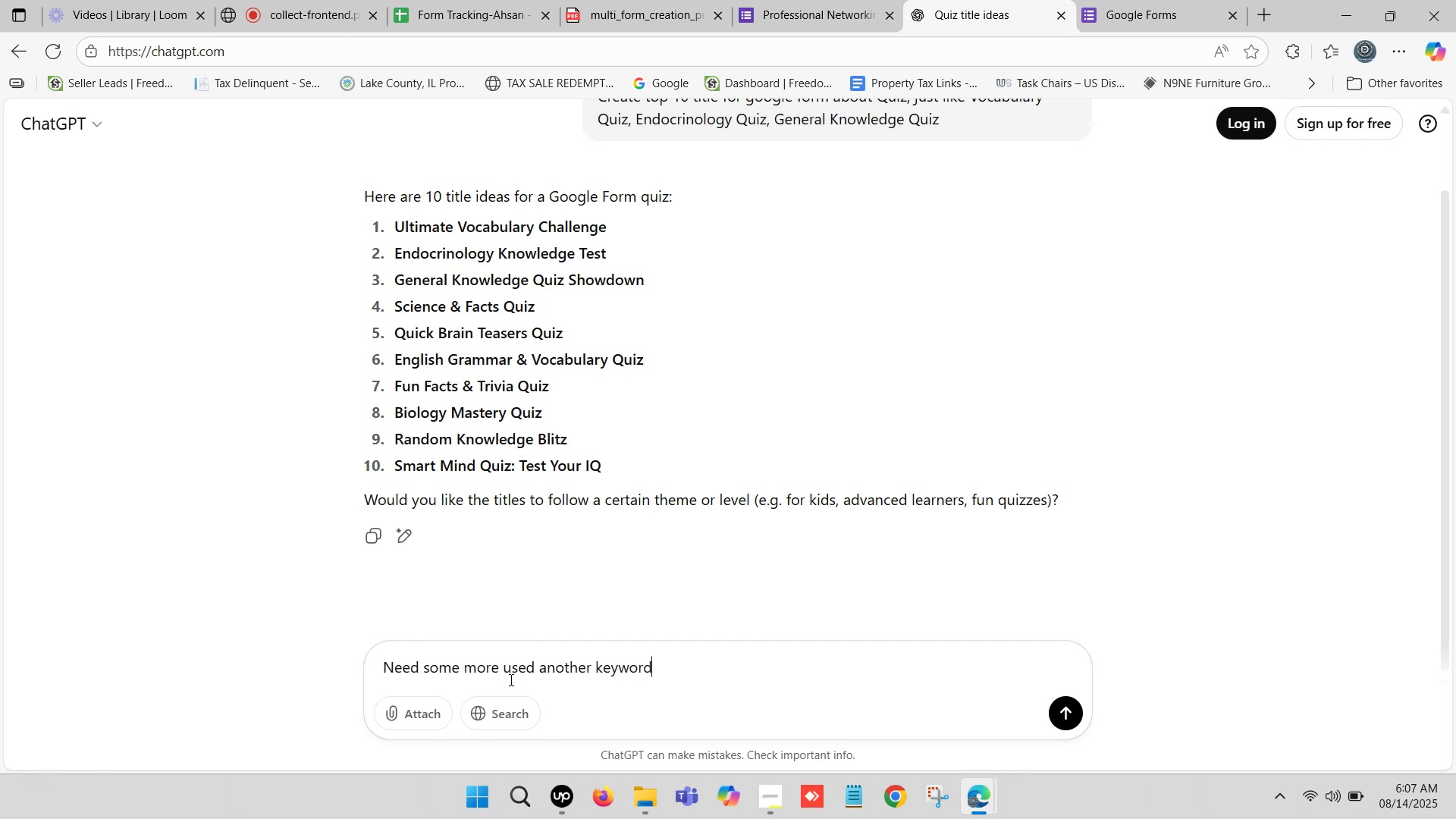 
key(Enter)
 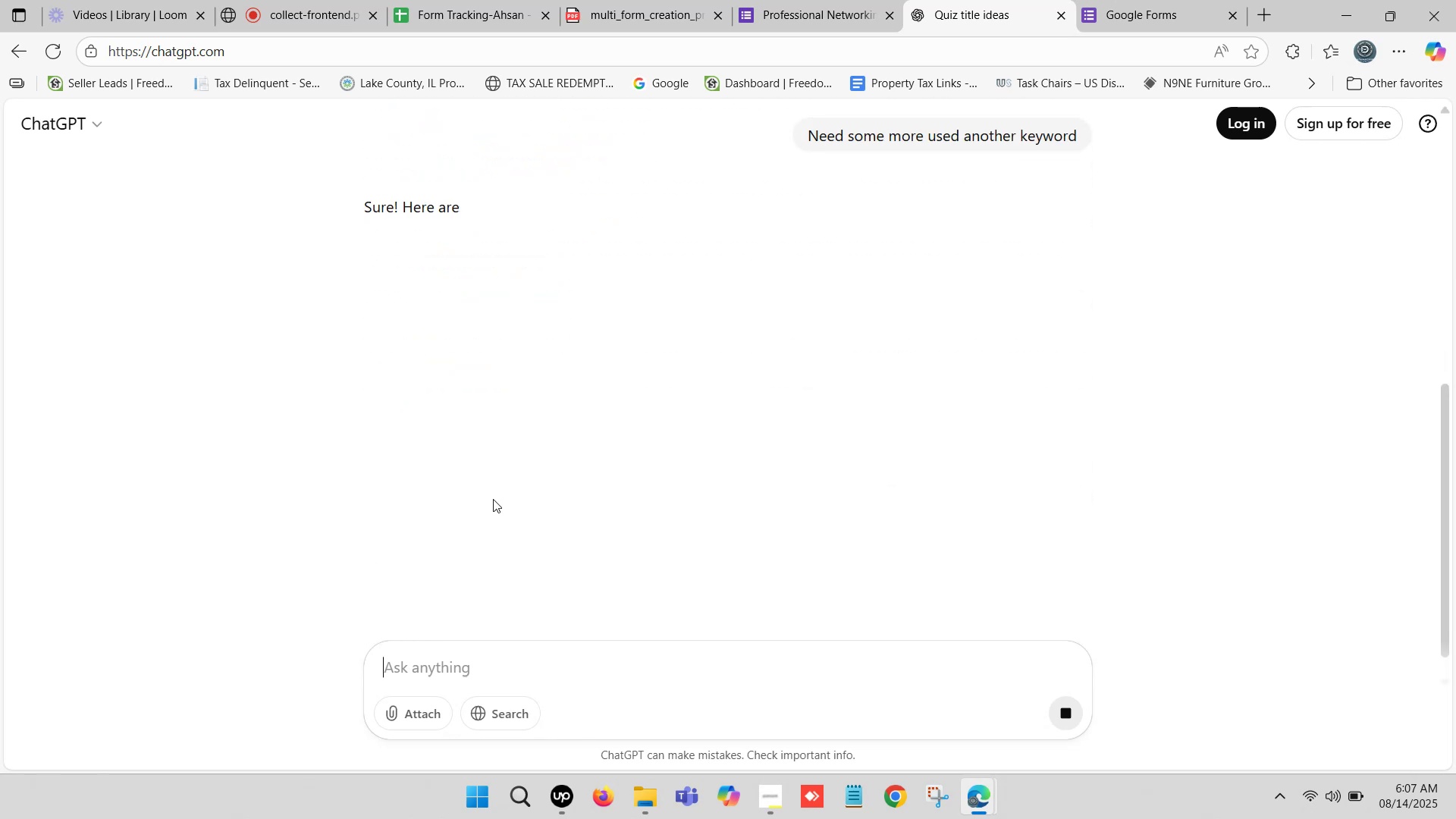 
mouse_move([529, 406])
 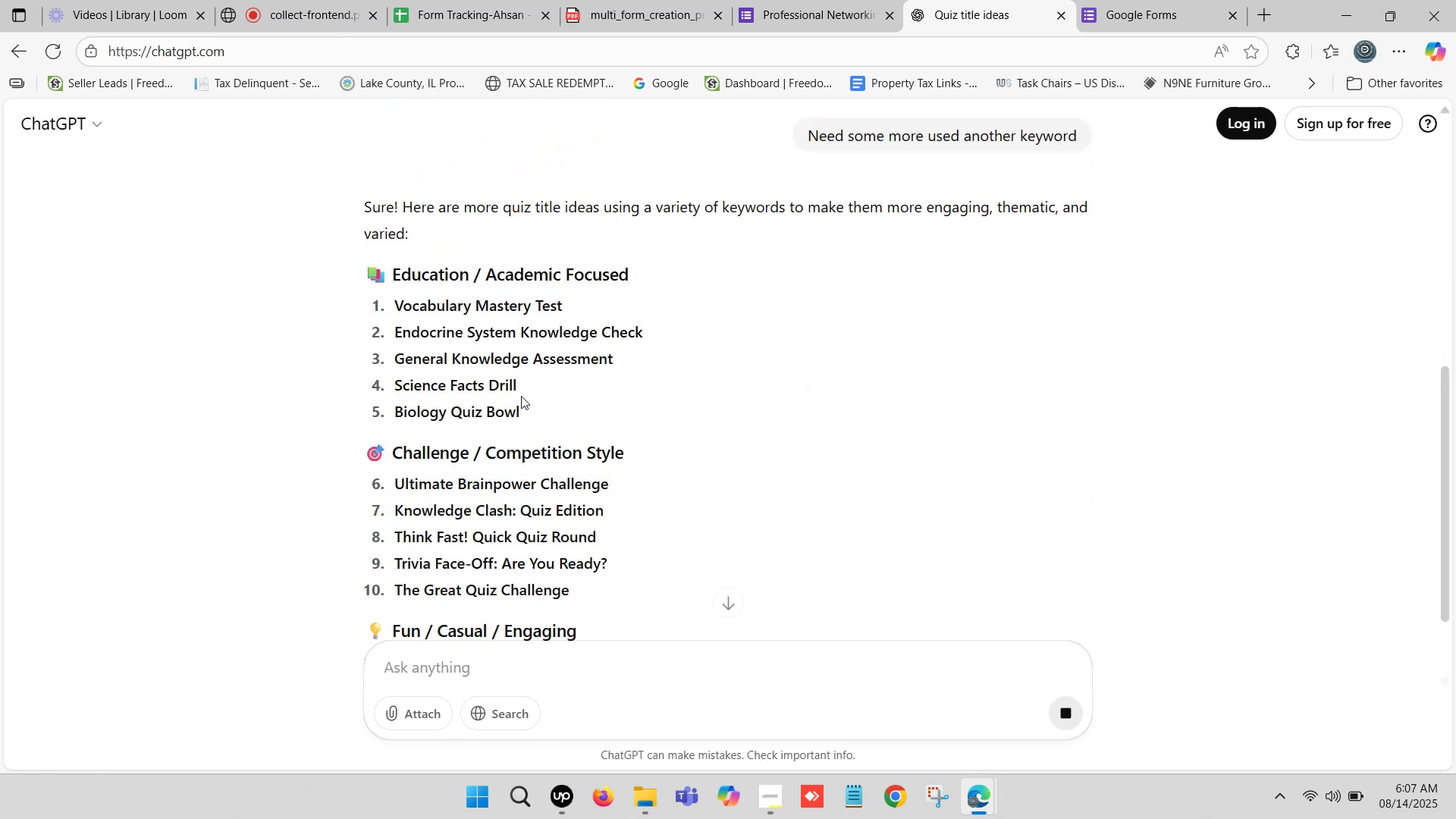 
scroll: coordinate [521, 396], scroll_direction: down, amount: 2.0
 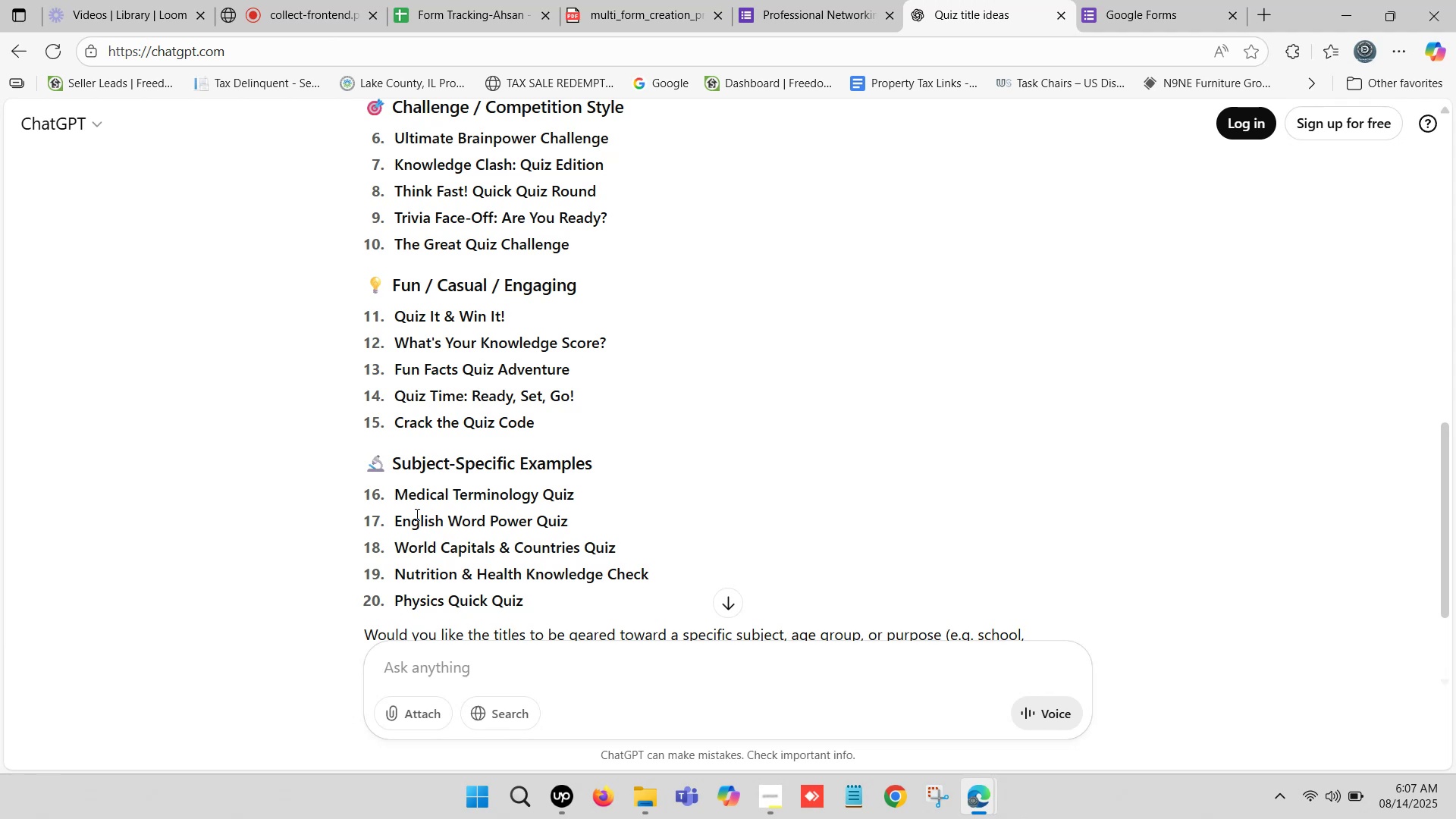 
left_click_drag(start_coordinate=[399, 494], to_coordinate=[573, 497])
 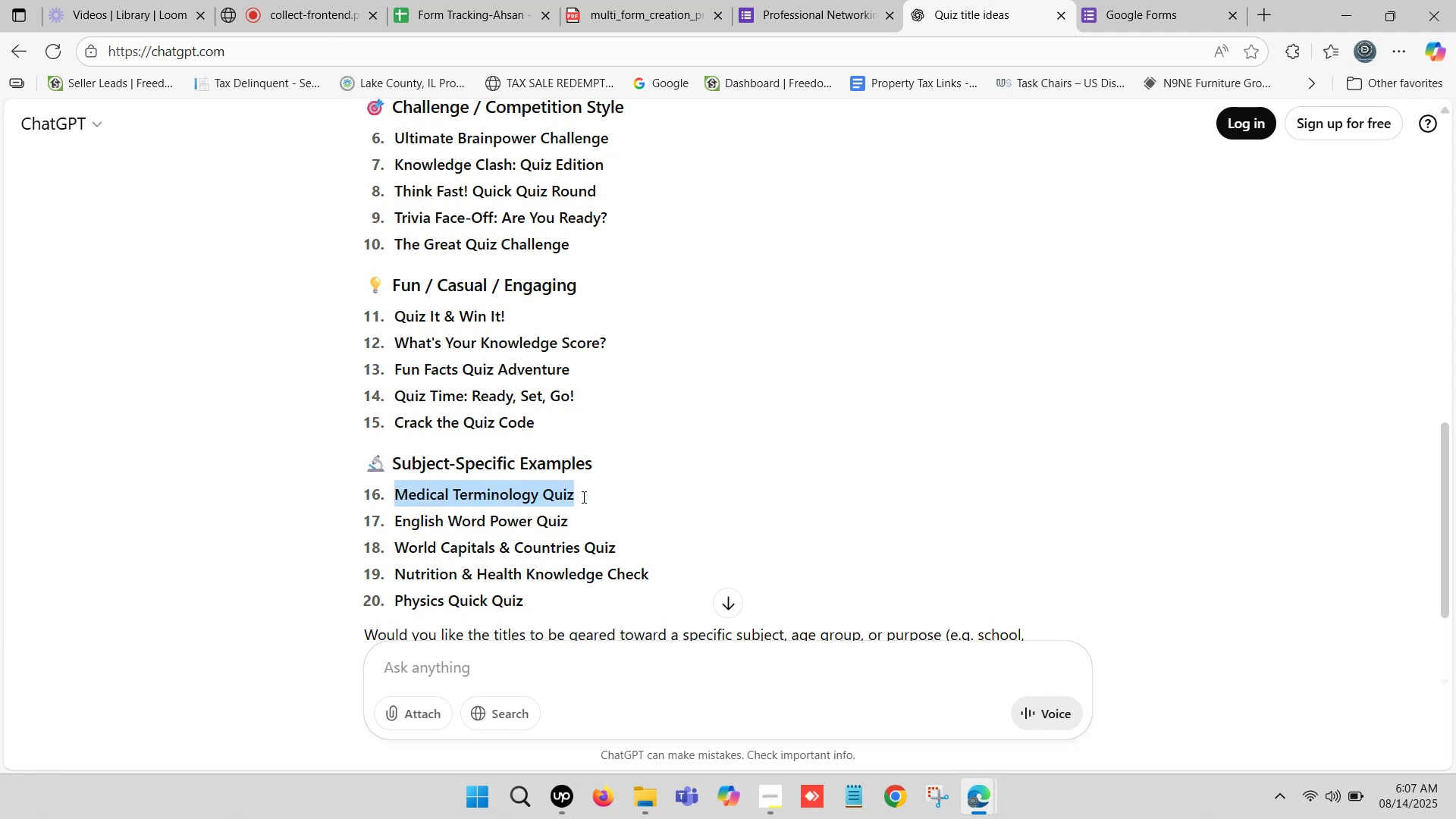 
key(Control+C)
 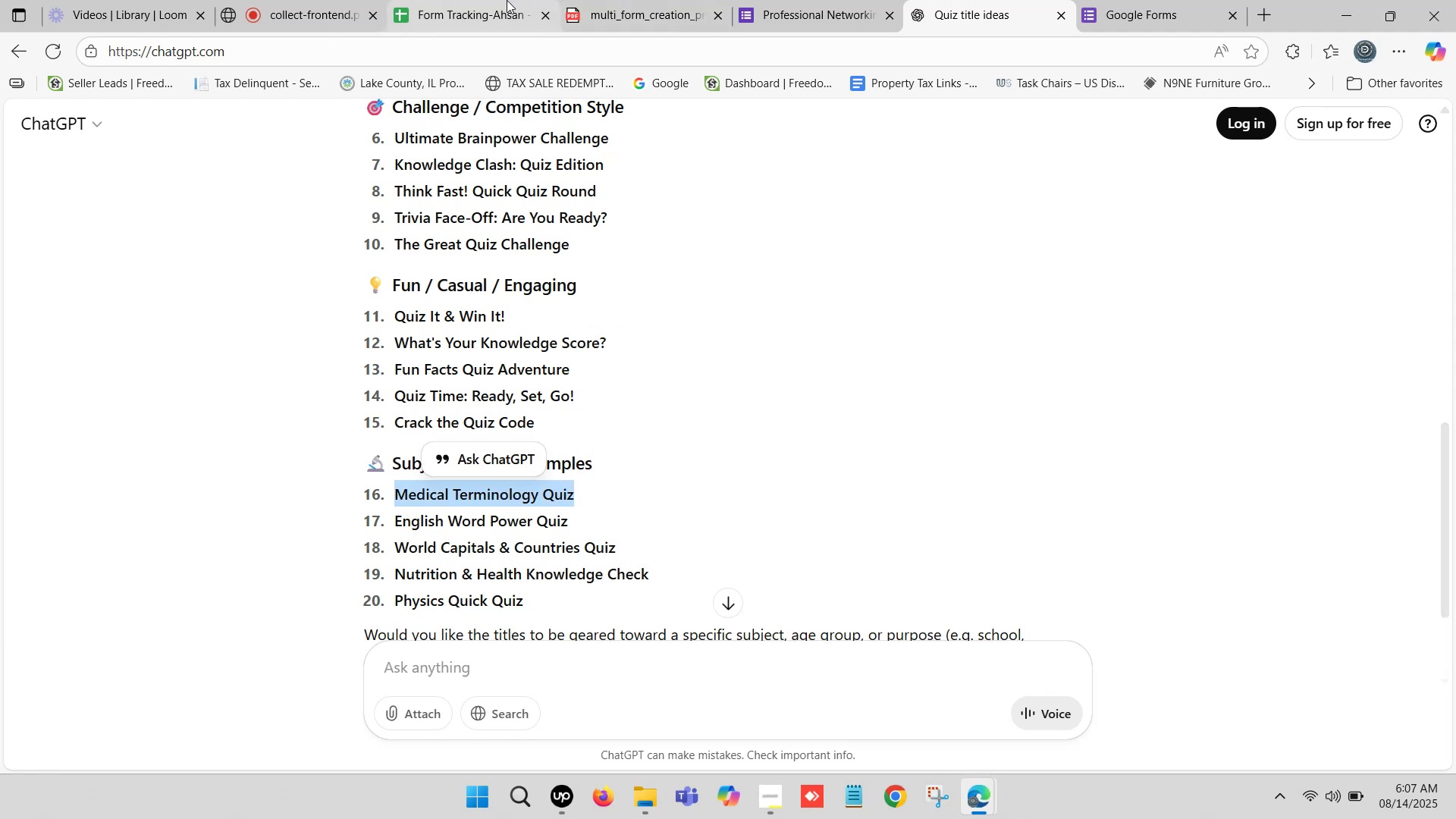 
left_click([507, 0])
 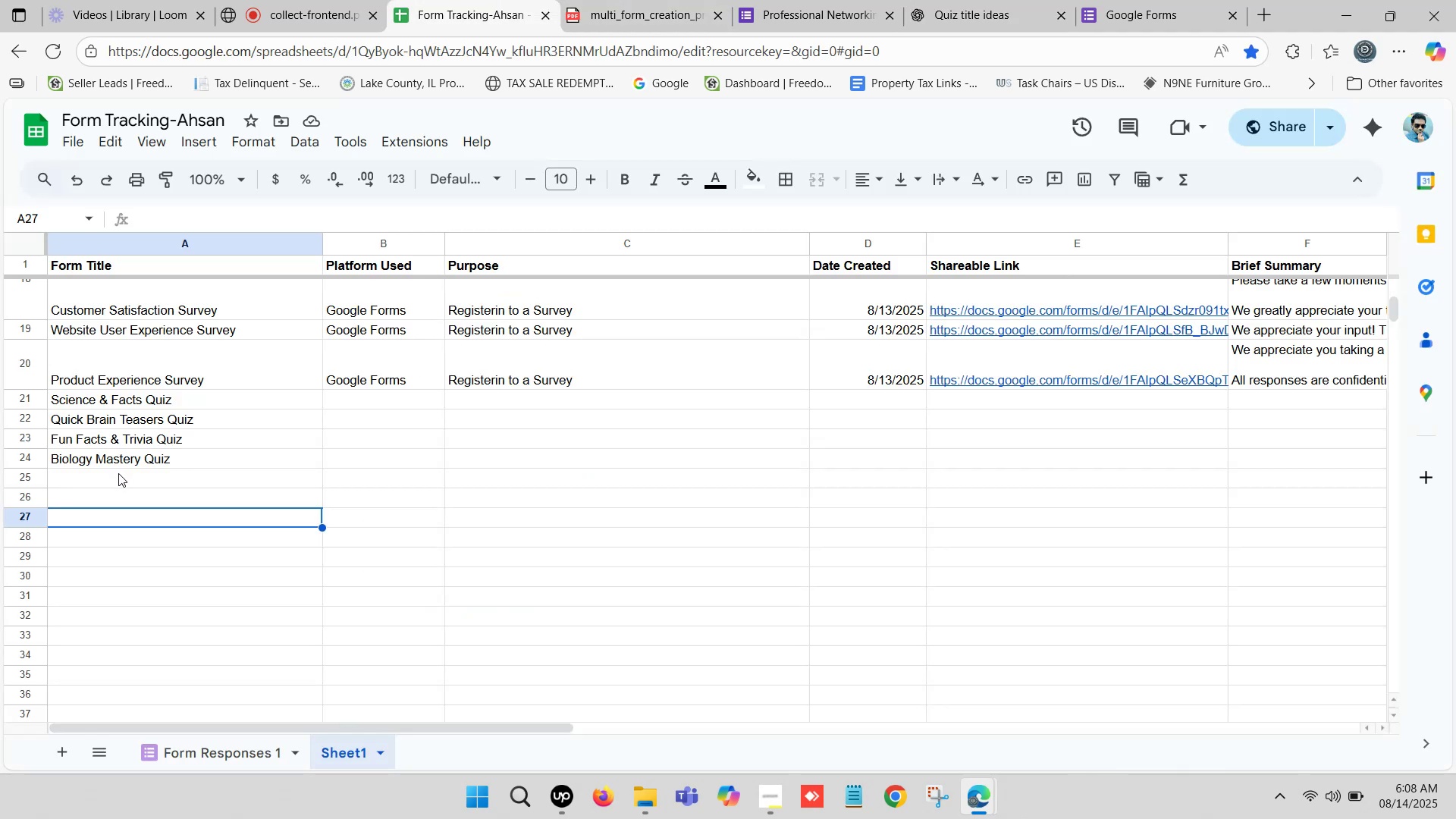 
double_click([118, 473])
 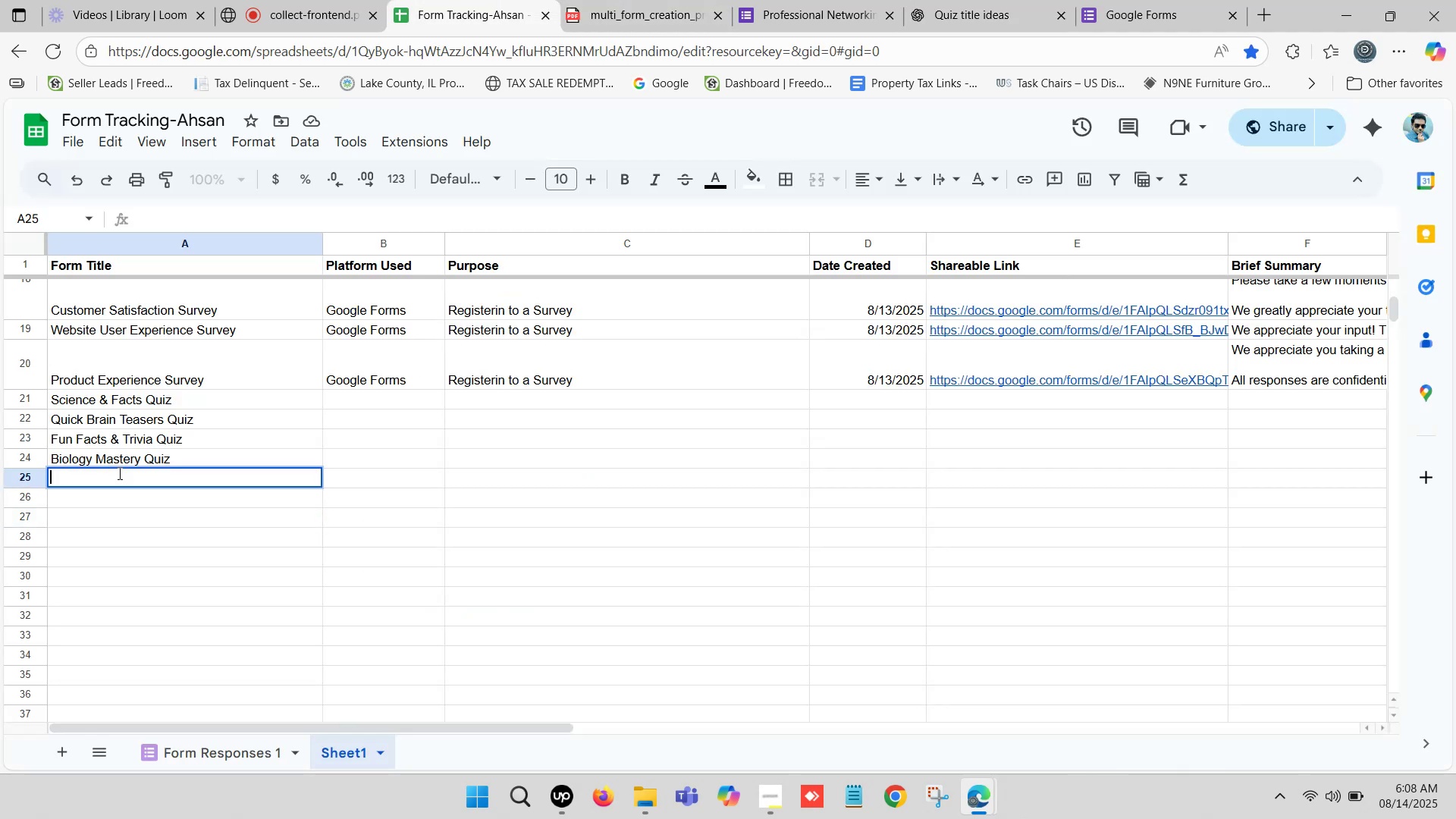 
key(Control+V)
 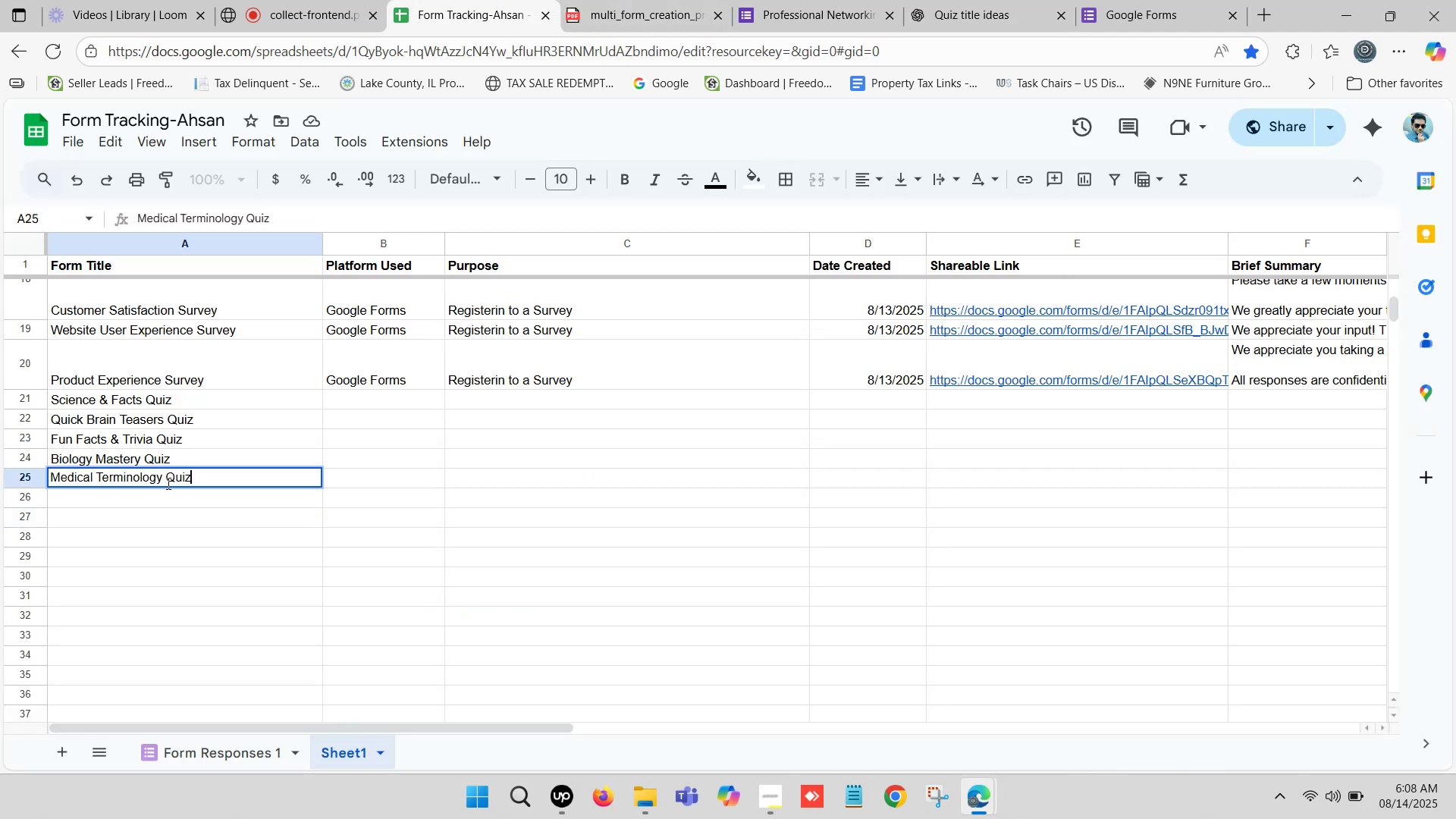 
left_click([159, 490])
 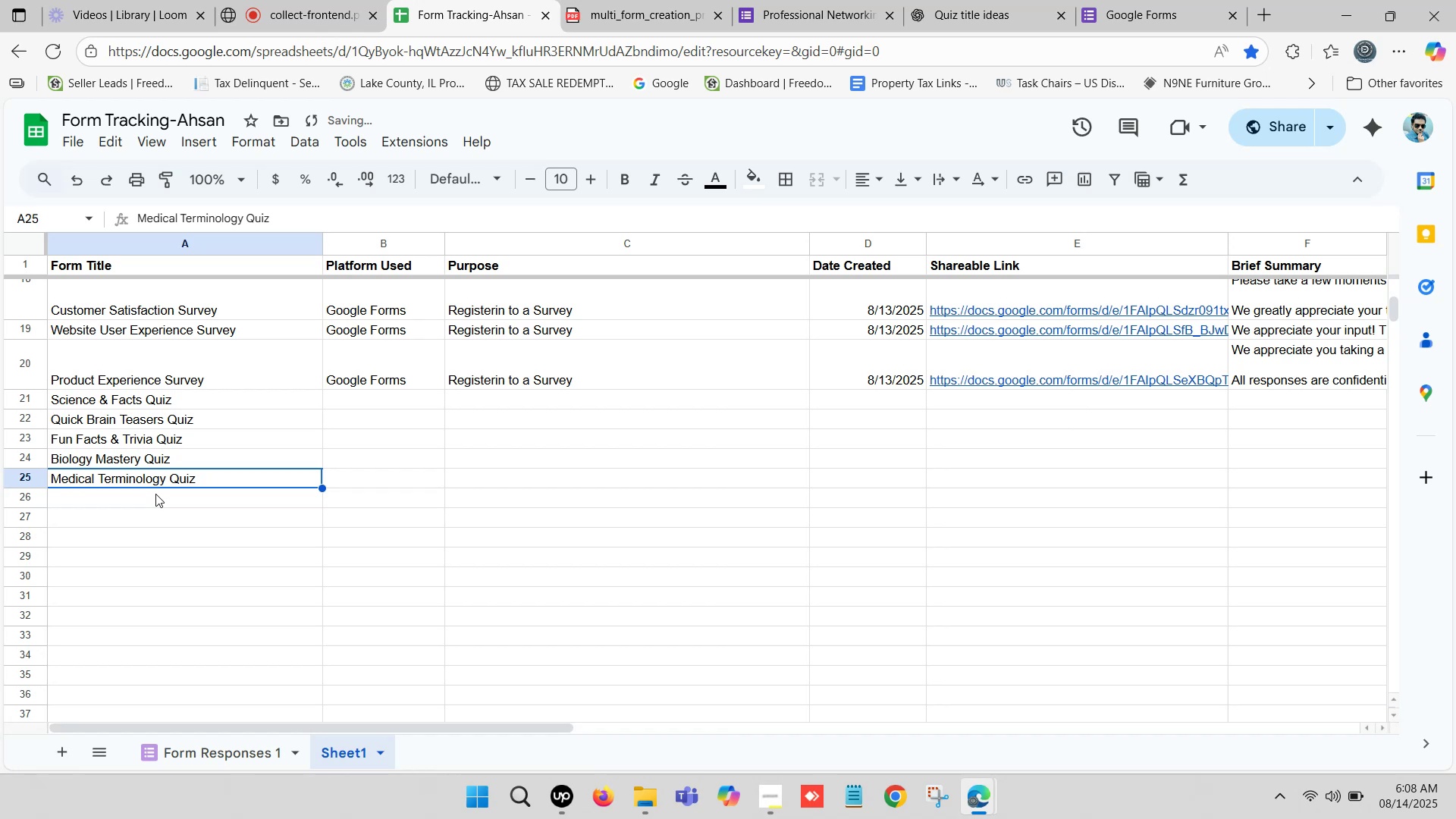 
left_click([155, 496])
 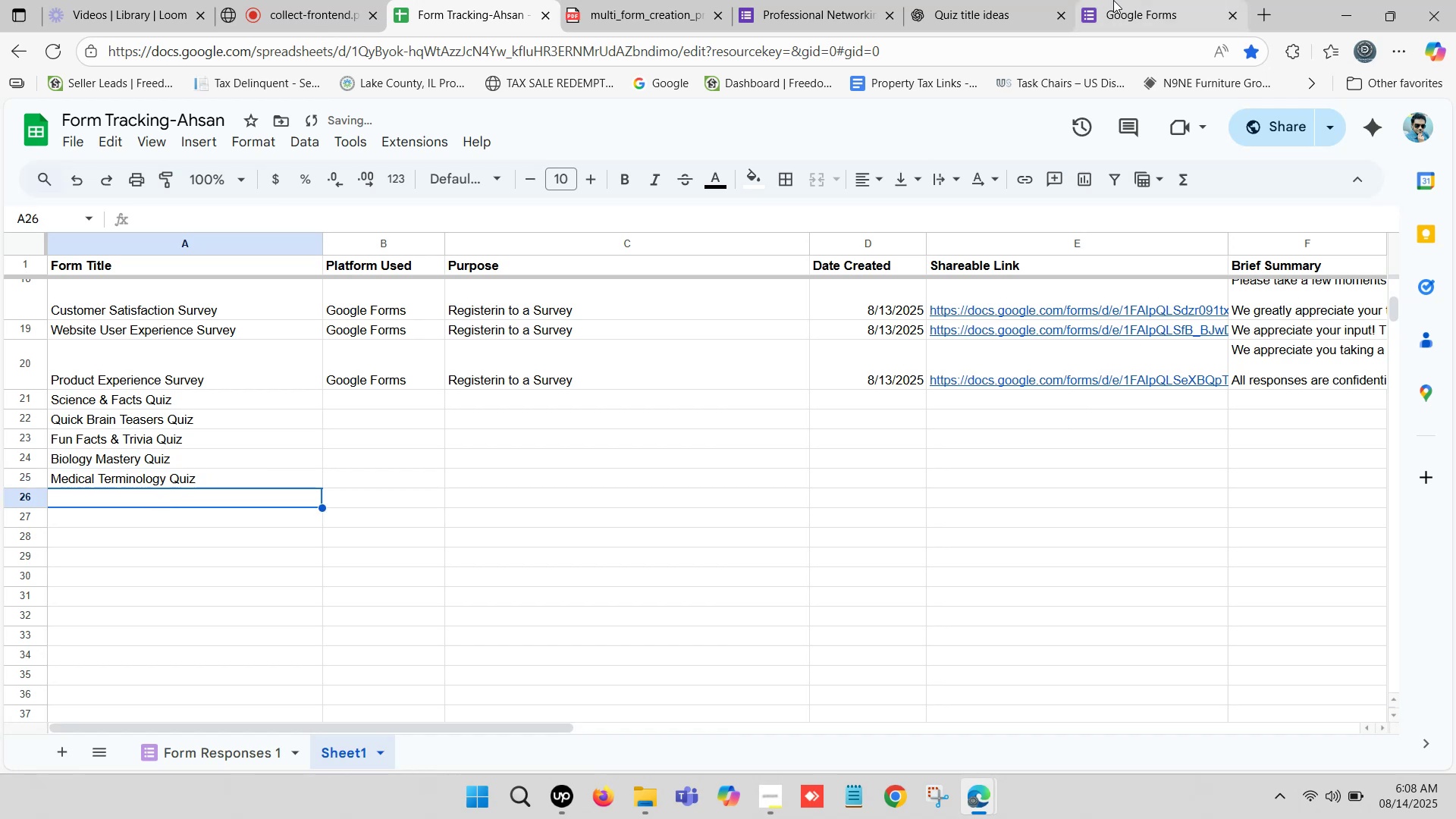 
double_click([993, 0])
 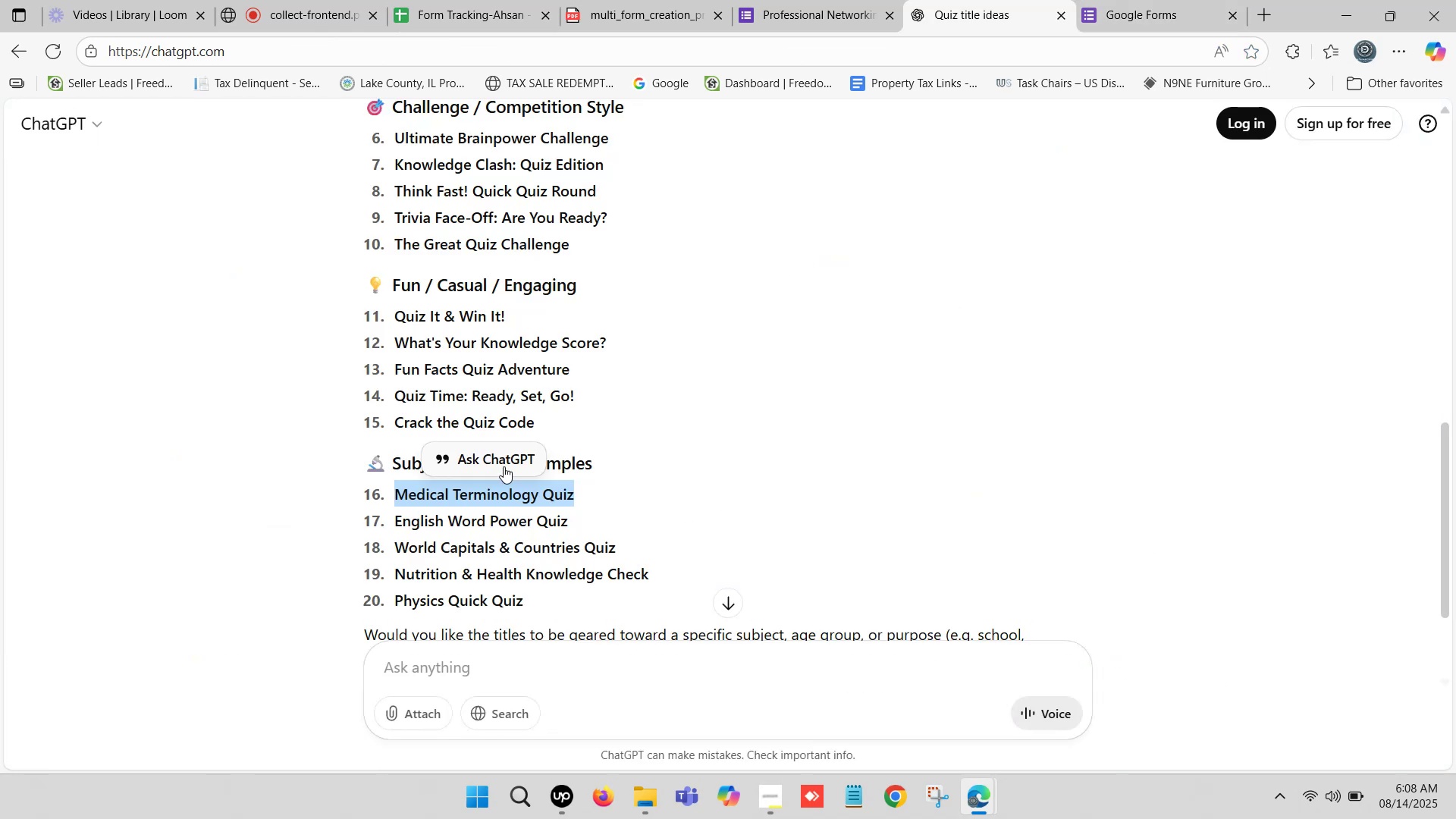 
scroll: coordinate [494, 466], scroll_direction: down, amount: 1.0
 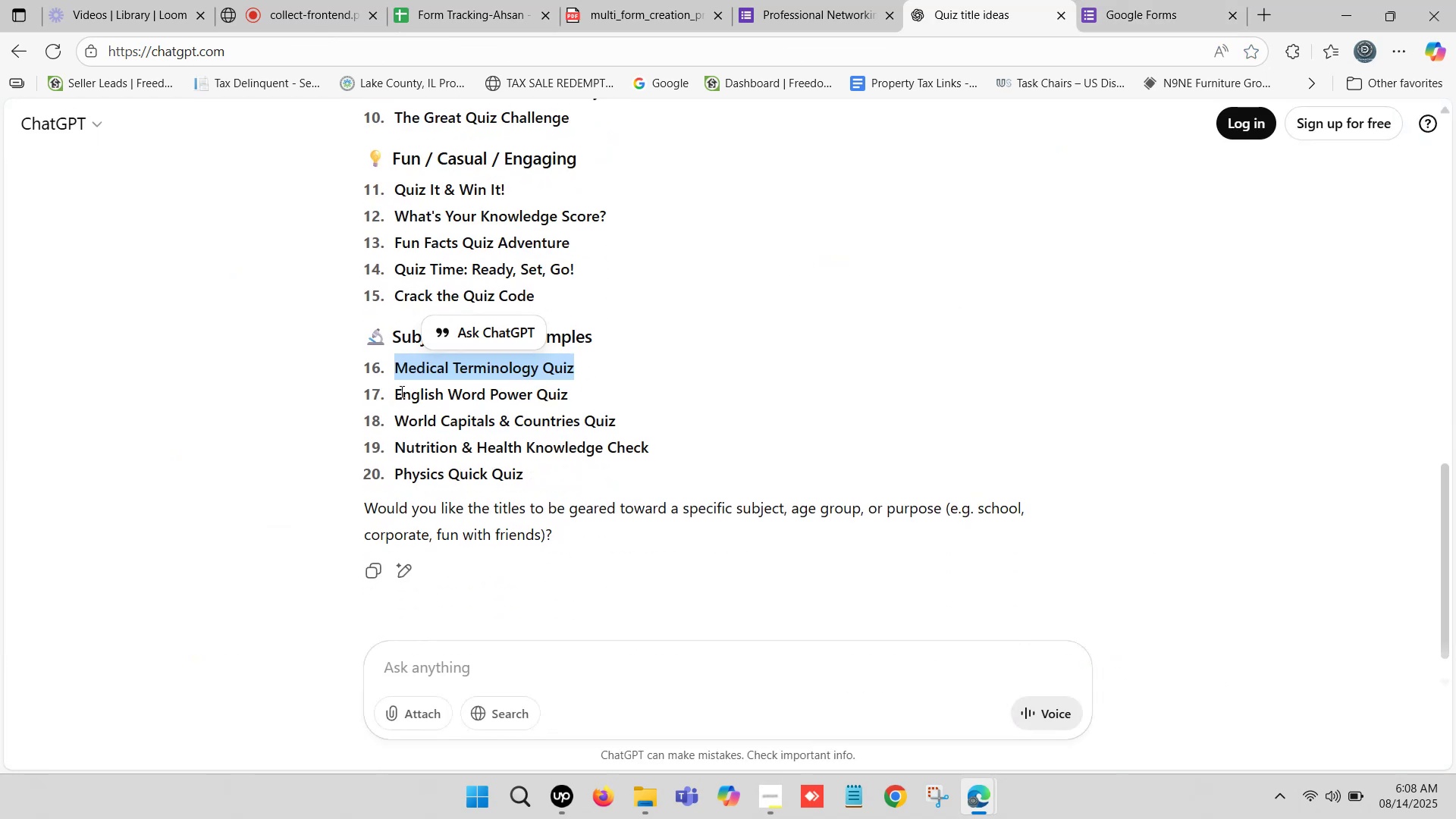 
left_click_drag(start_coordinate=[398, 391], to_coordinate=[572, 388])
 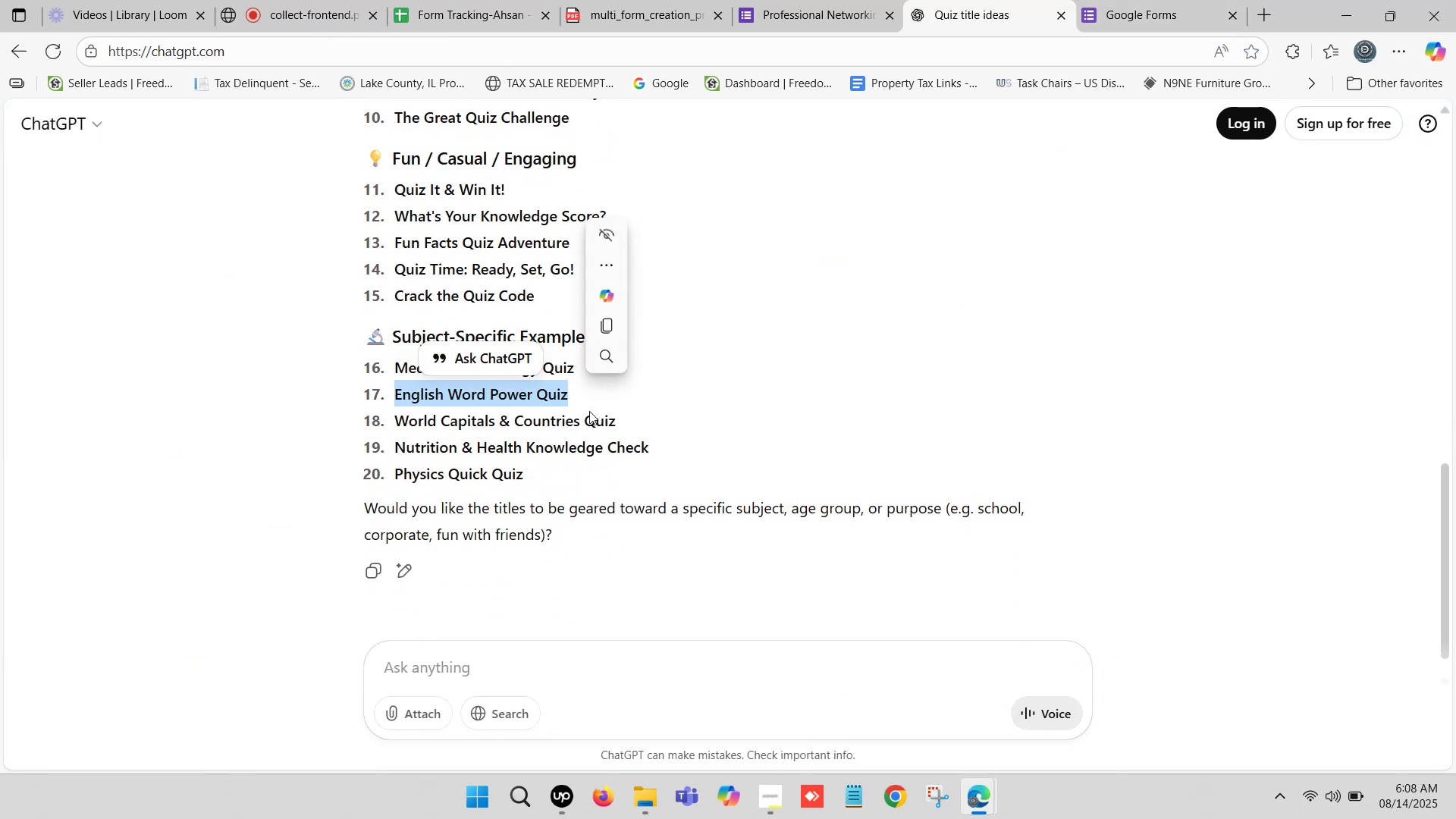 
key(Control+C)
 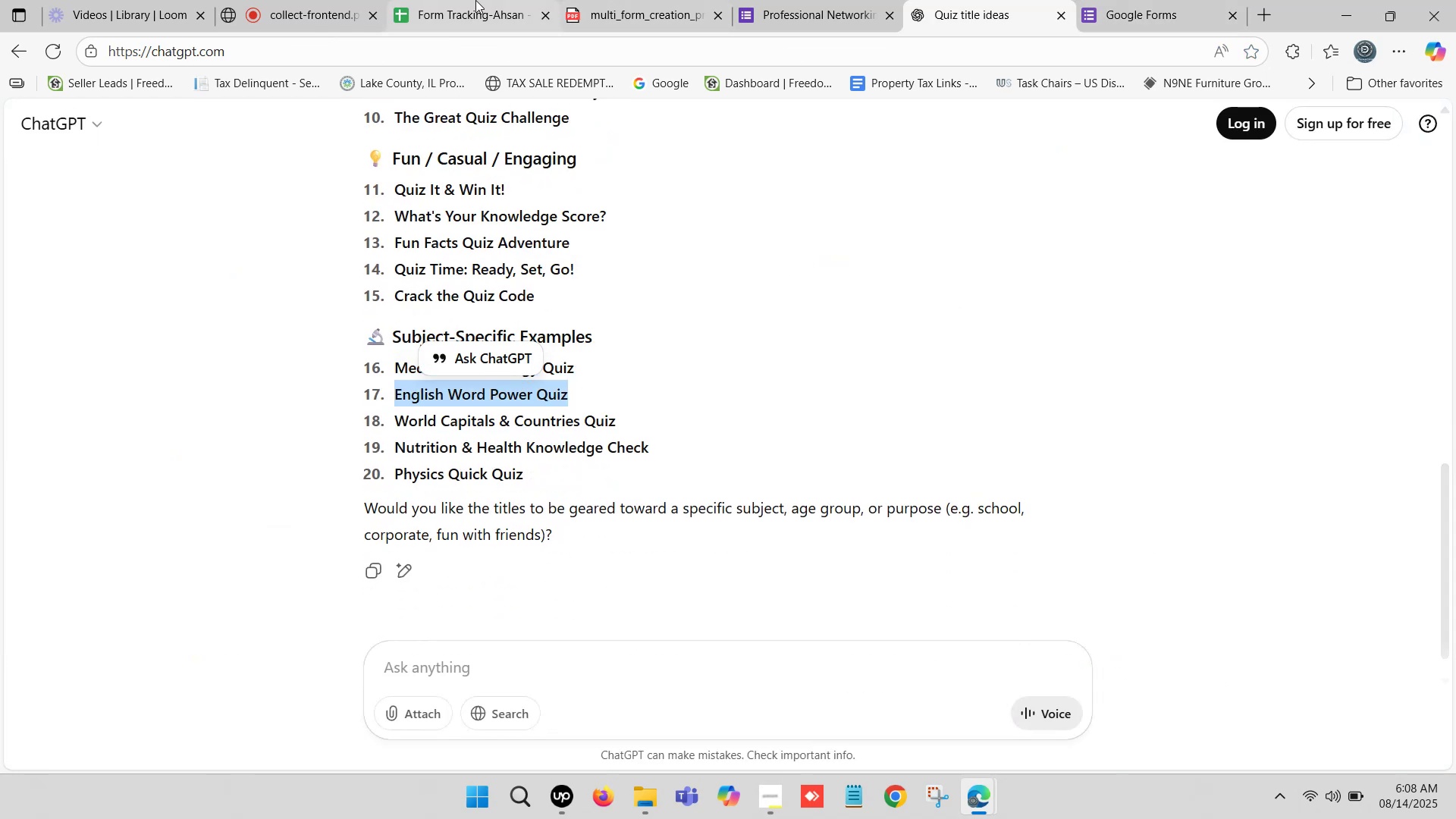 
left_click([473, 0])
 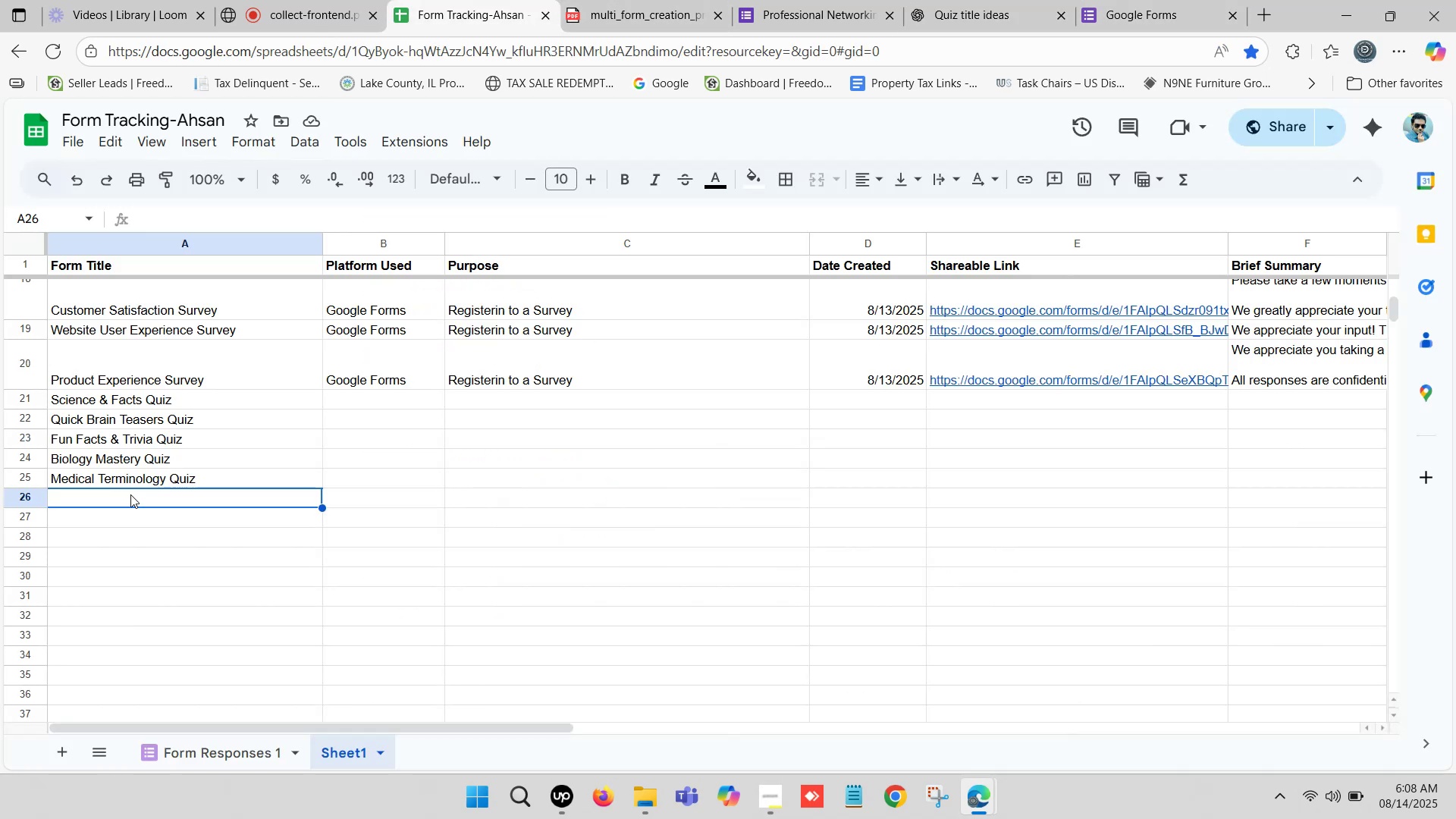 
double_click([130, 494])
 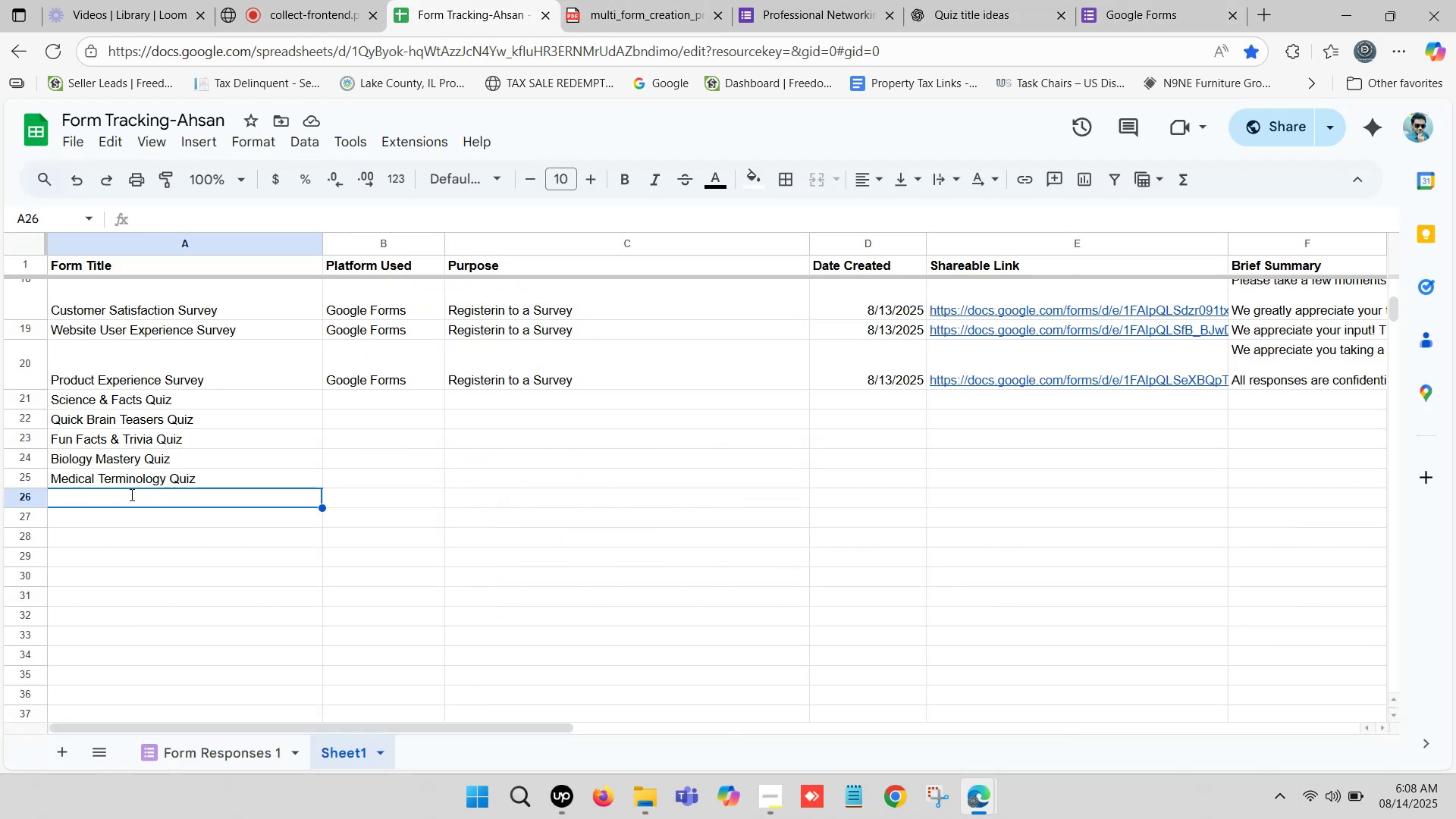 
key(Control+V)
 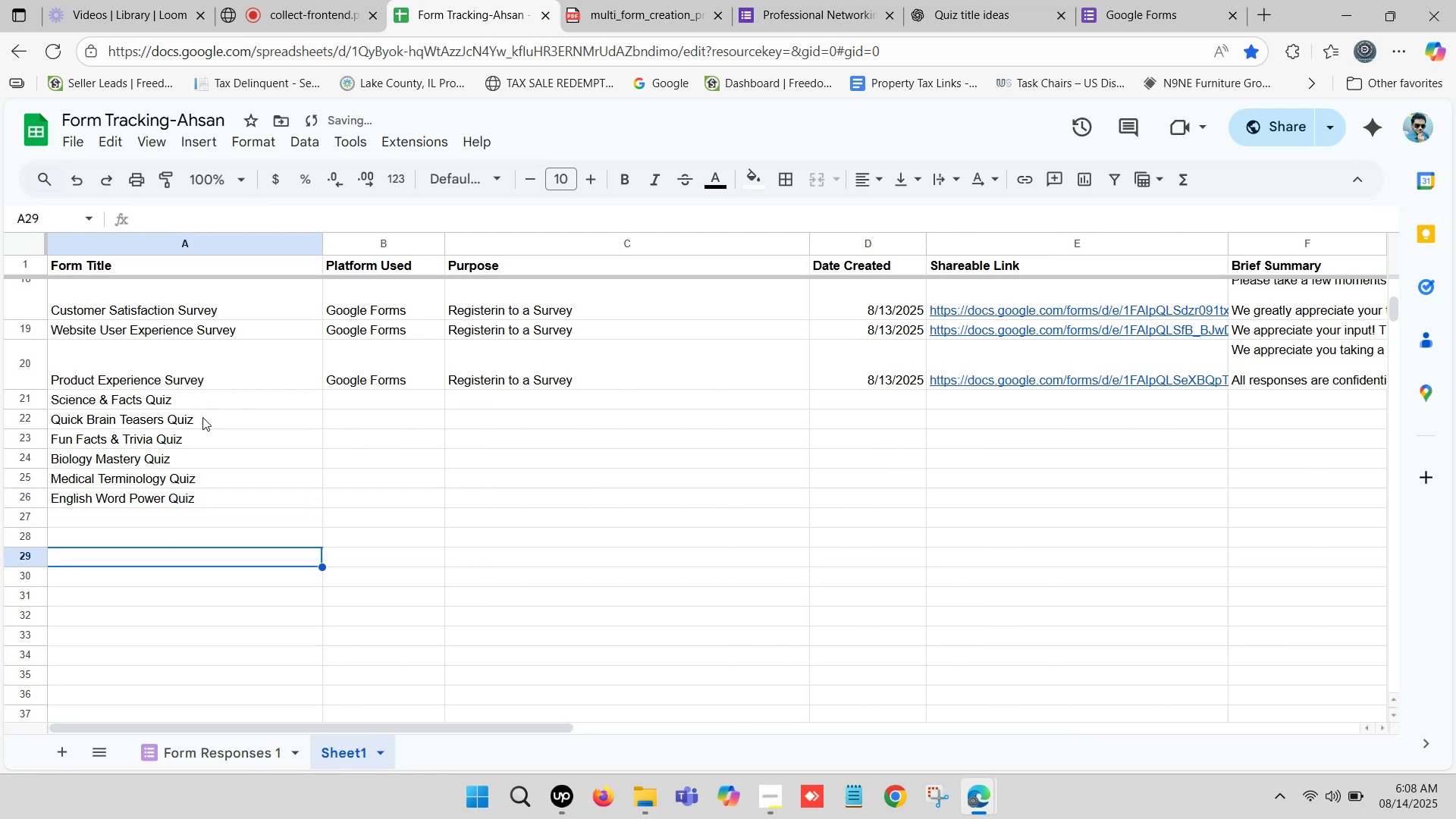 
left_click_drag(start_coordinate=[208, 401], to_coordinate=[199, 500])
 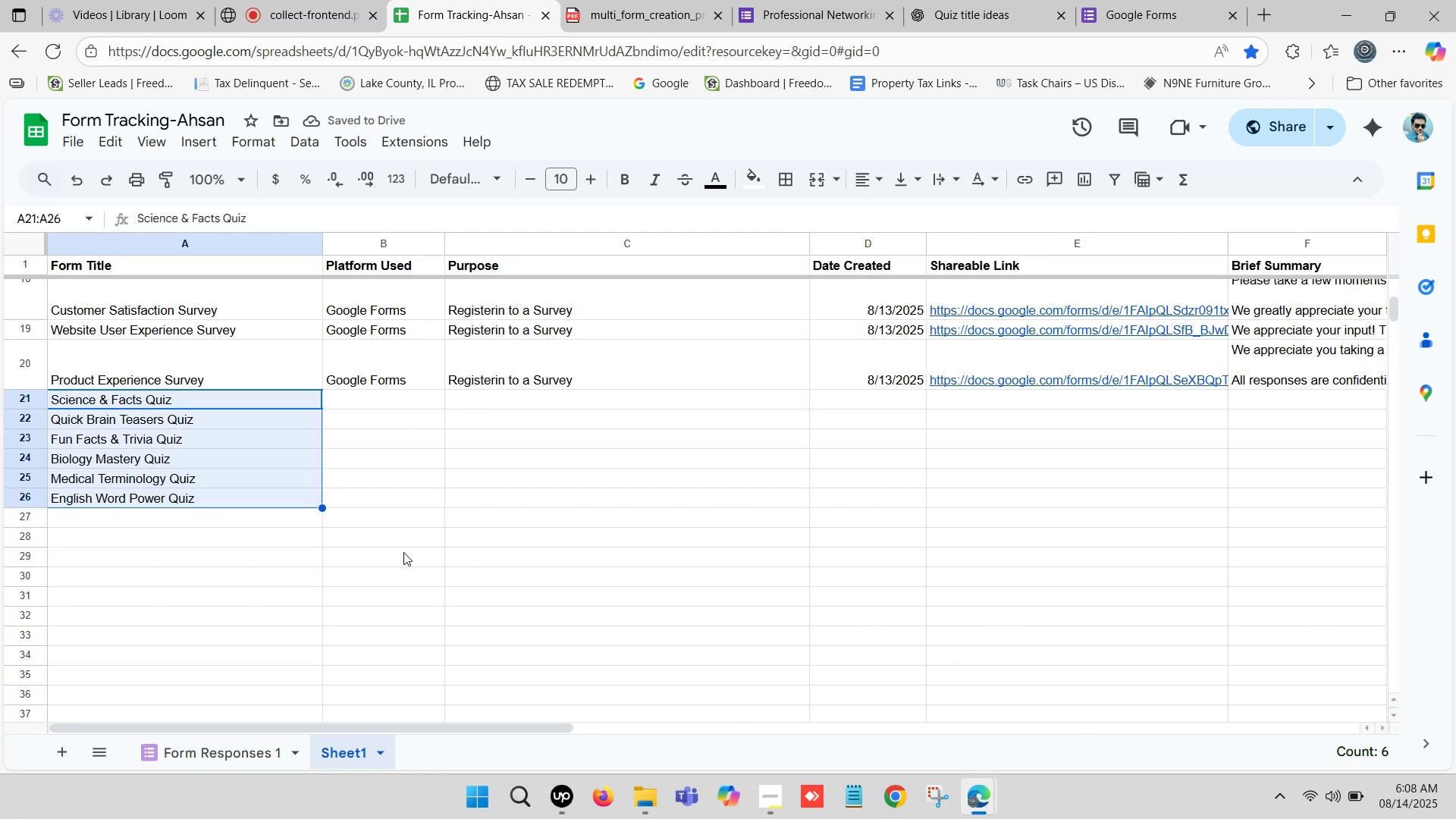 
left_click([400, 553])
 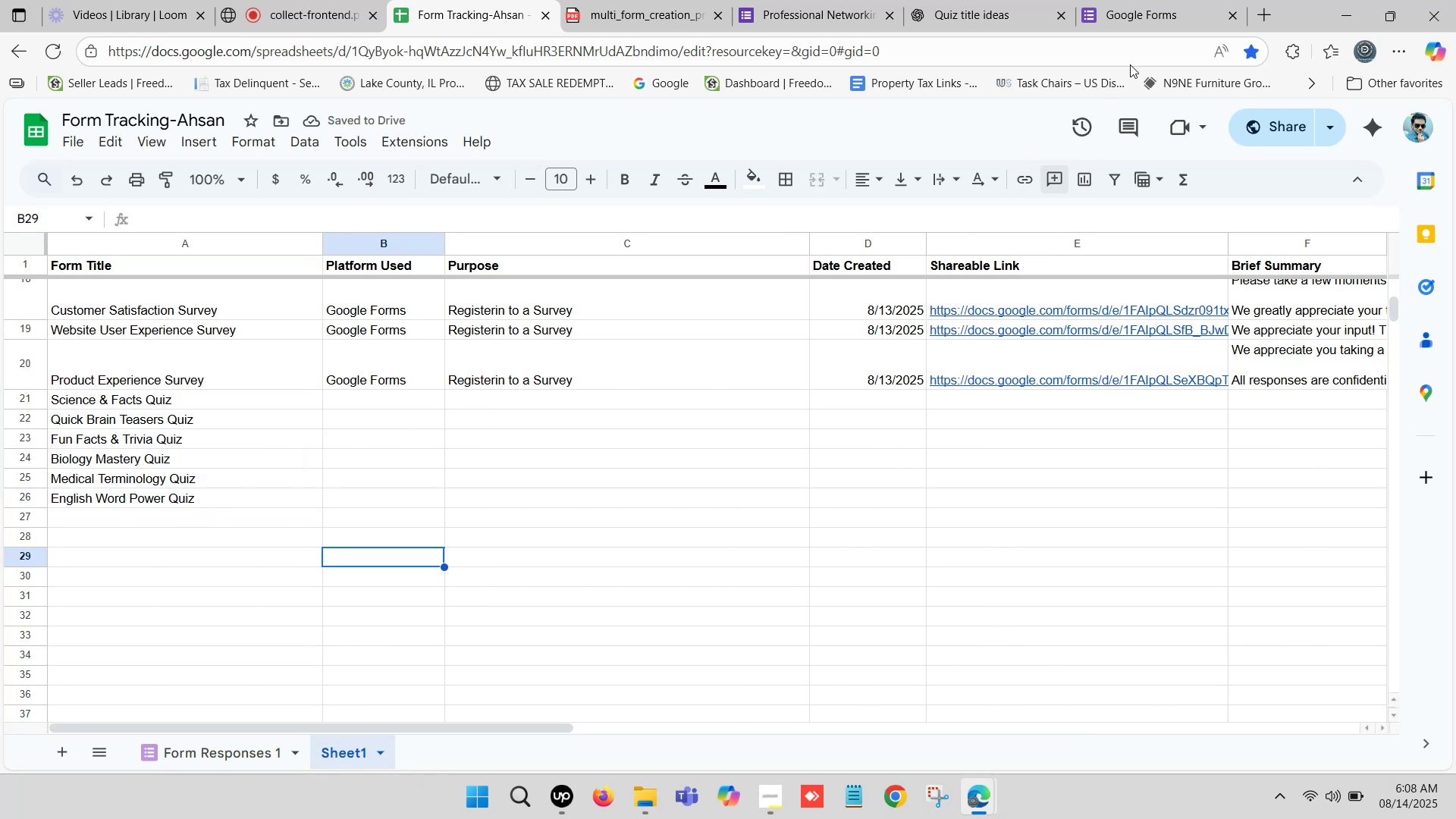 
left_click([1196, 0])
 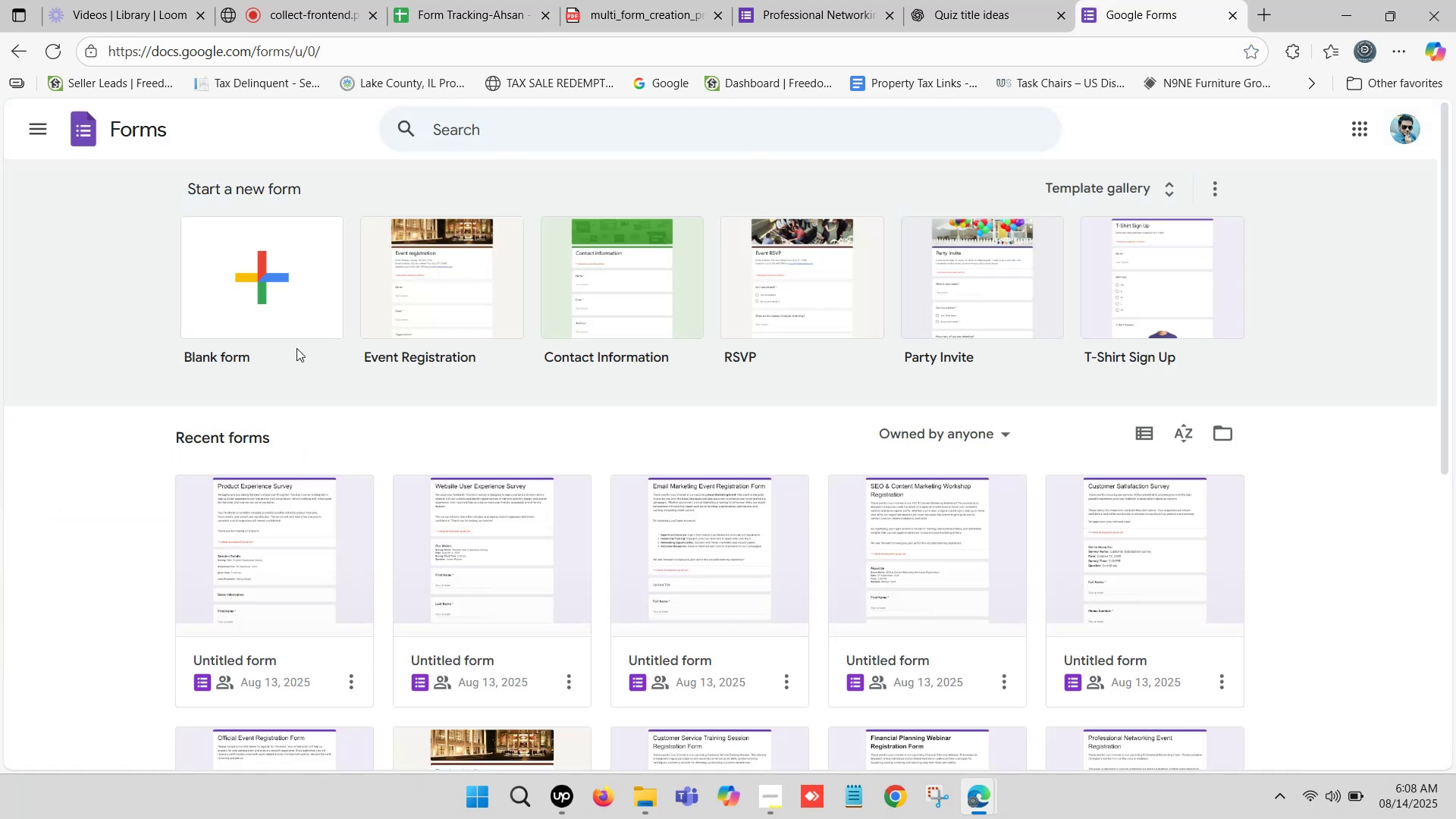 
left_click([202, 297])
 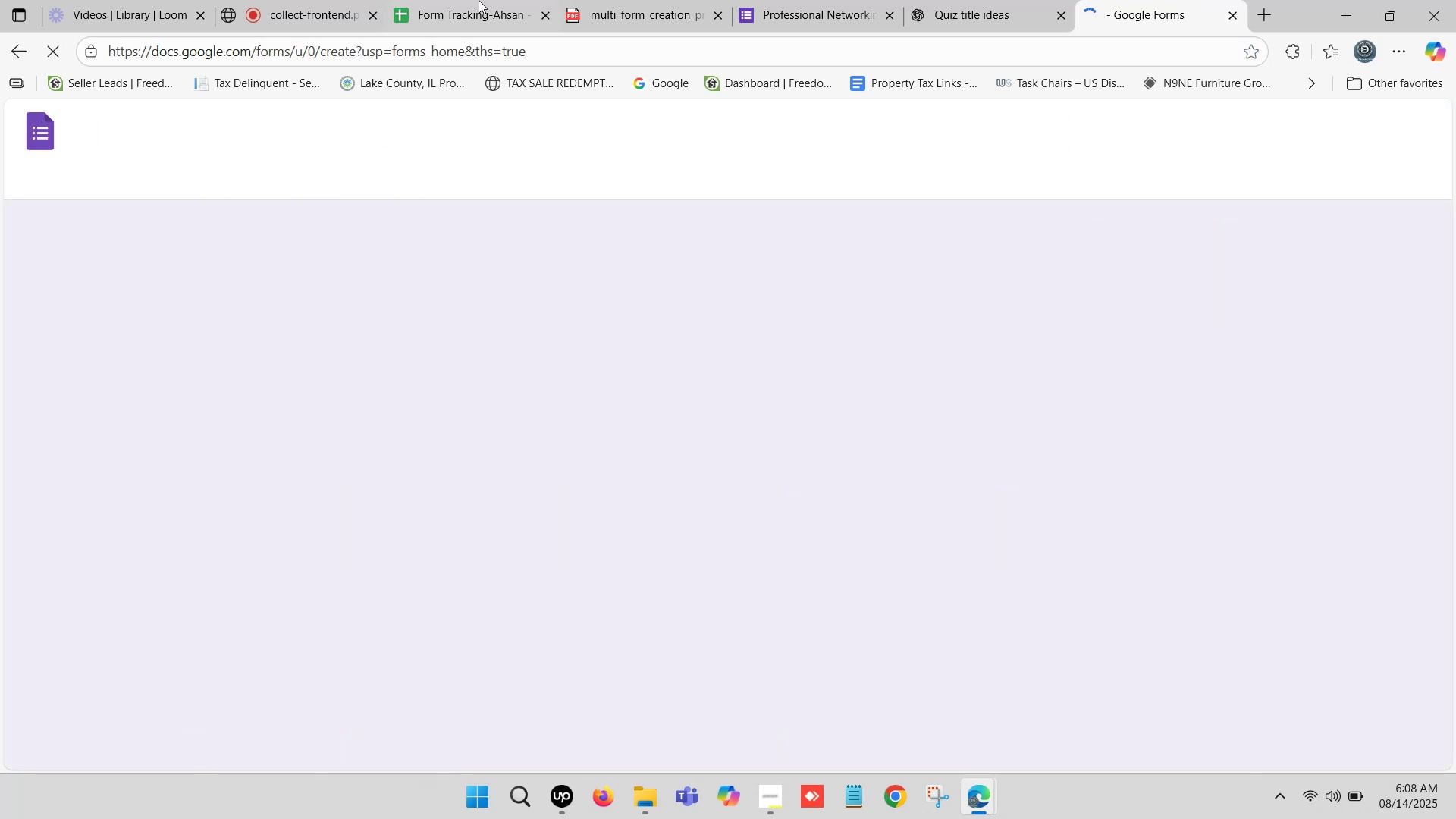 
left_click([475, 0])
 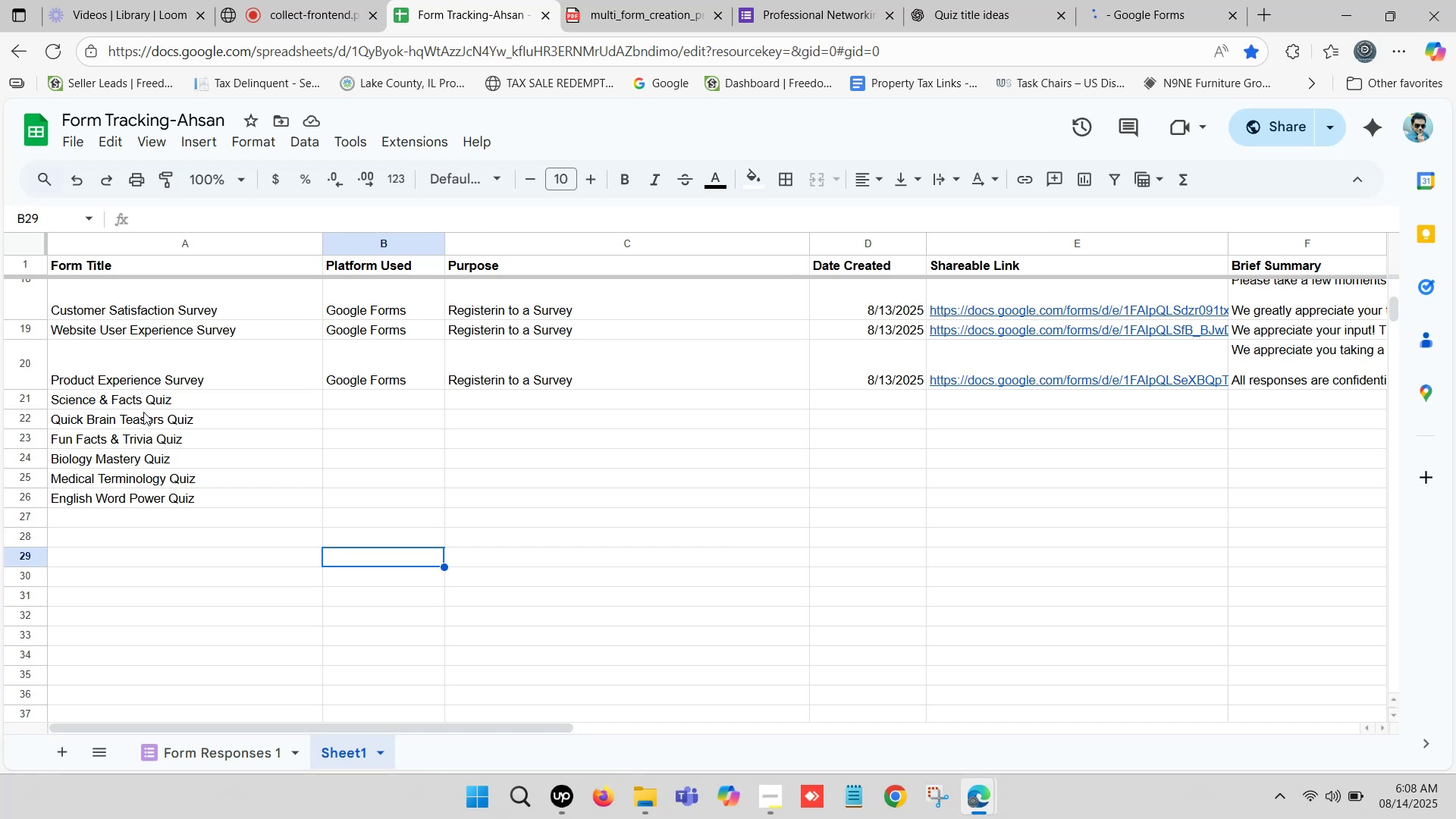 
left_click([148, 405])
 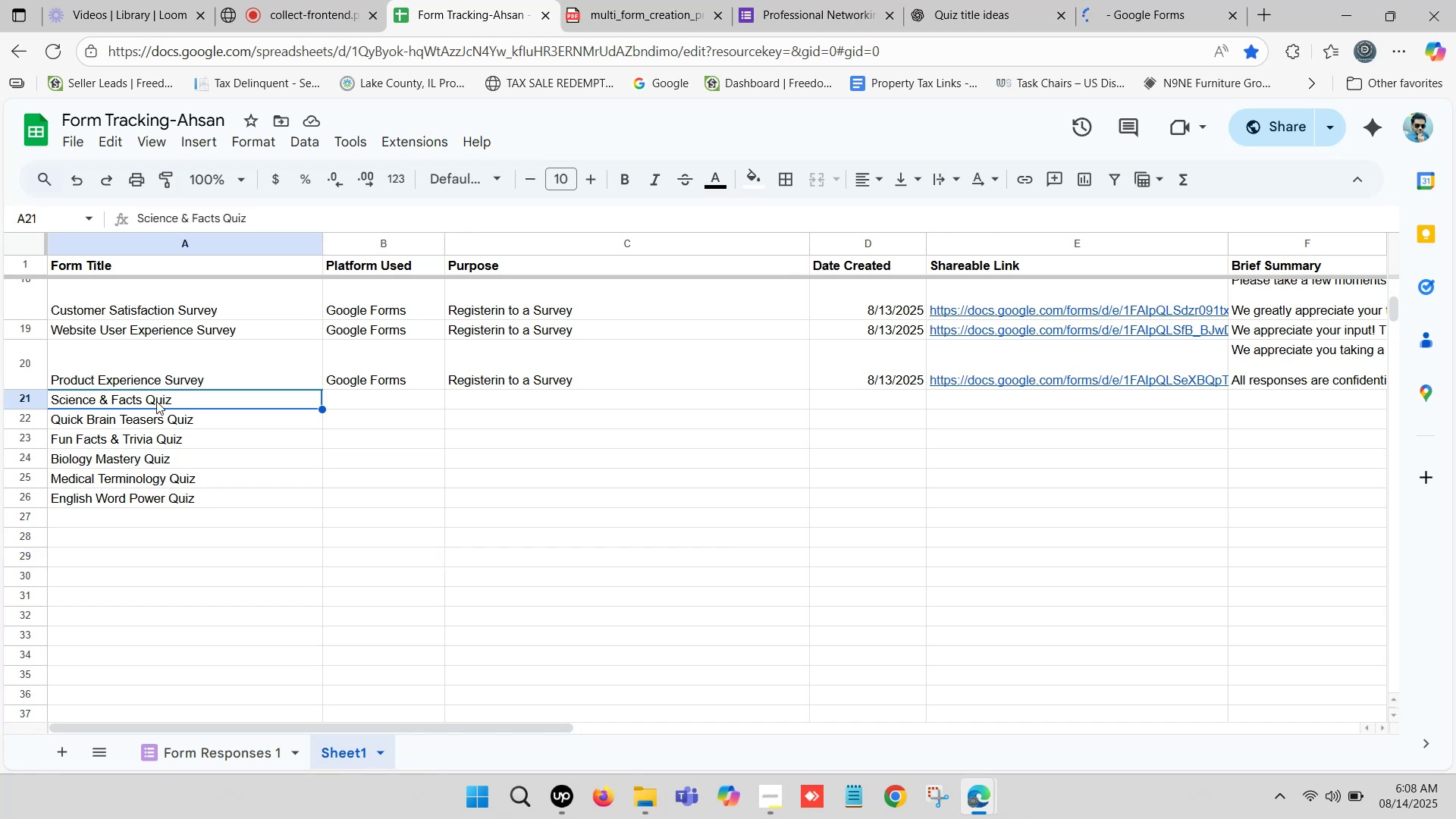 
hold_key(key=ControlLeft, duration=0.62)
 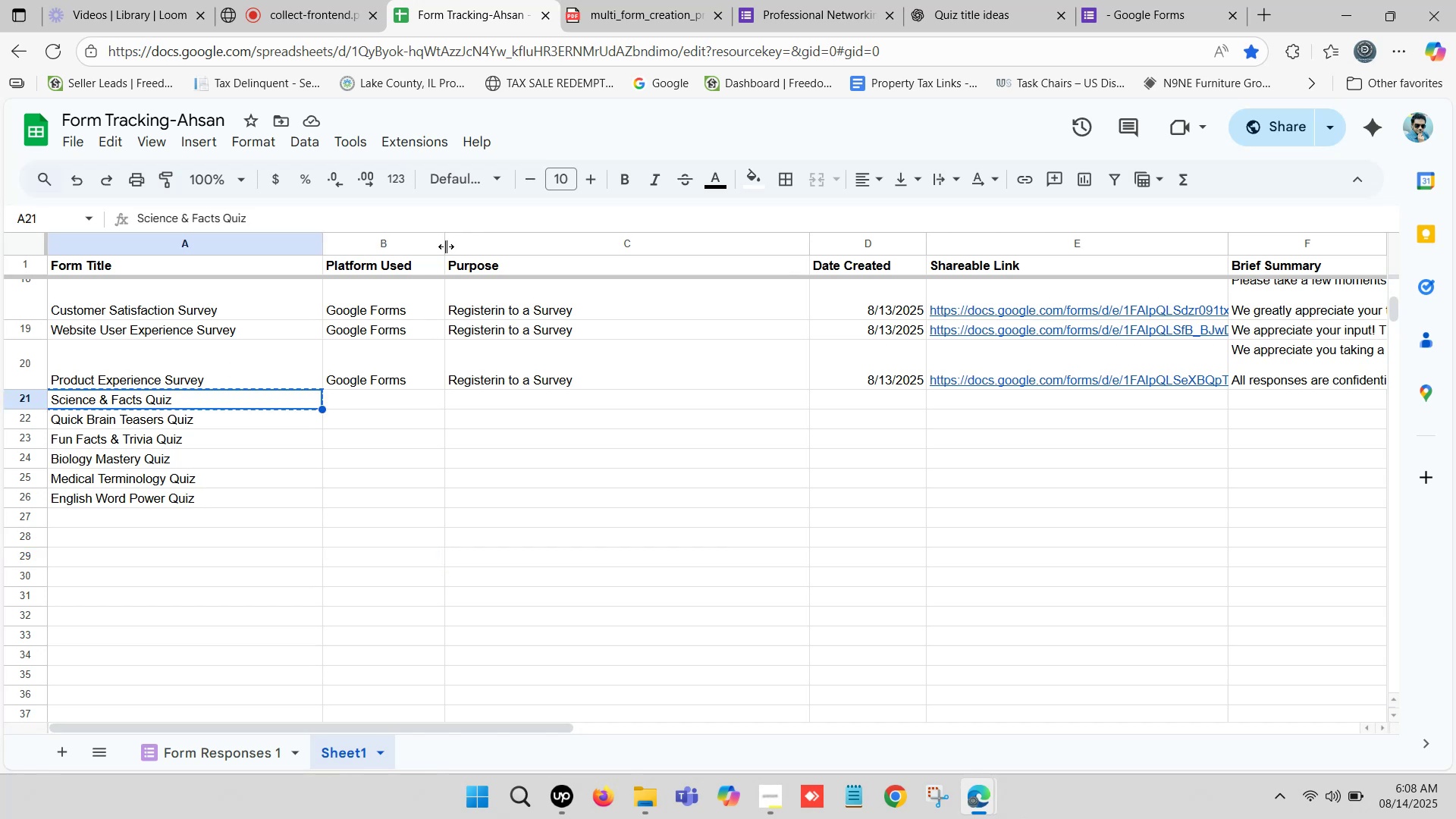 
hold_key(key=C, duration=0.35)
 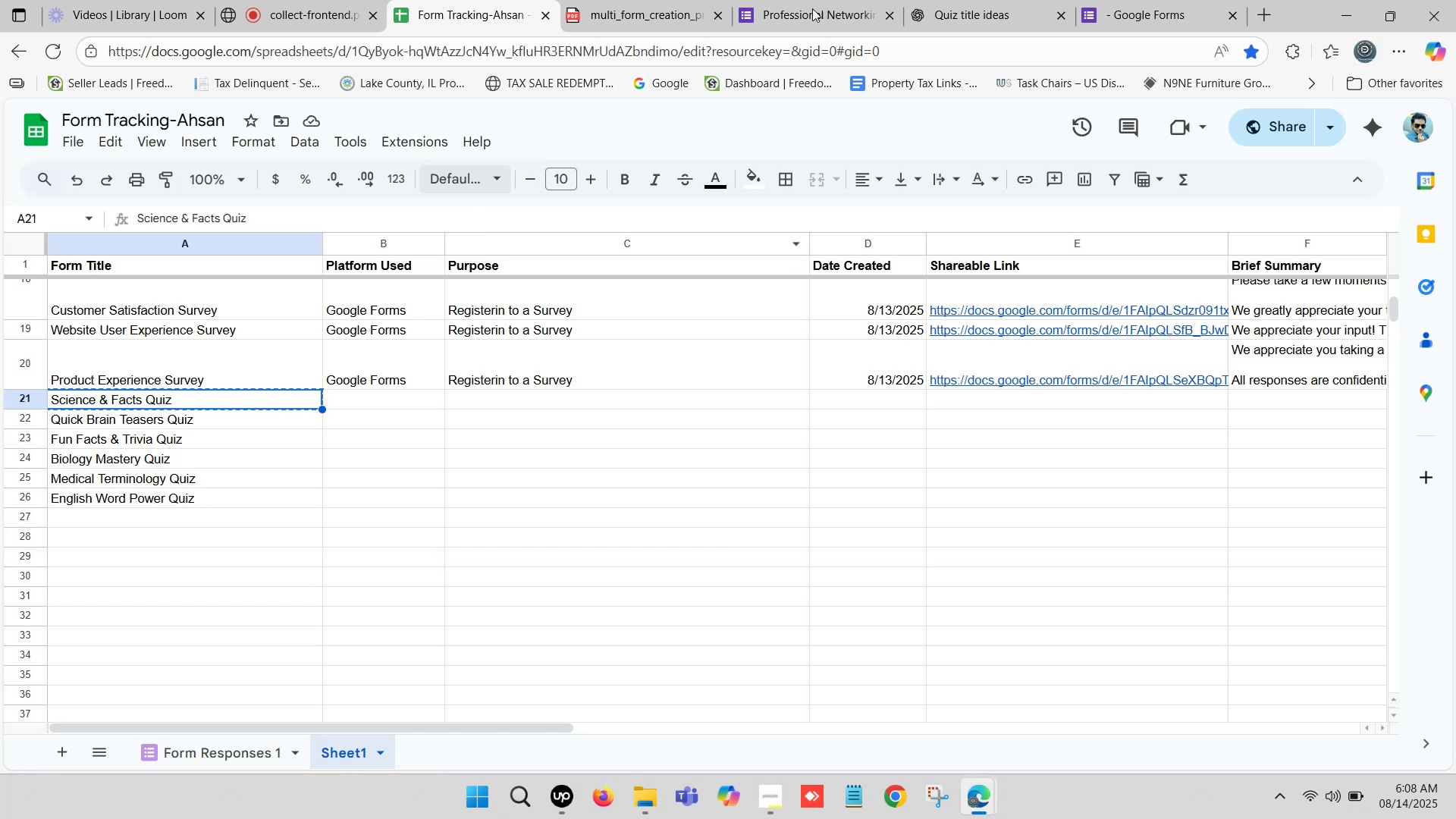 
left_click([990, 0])
 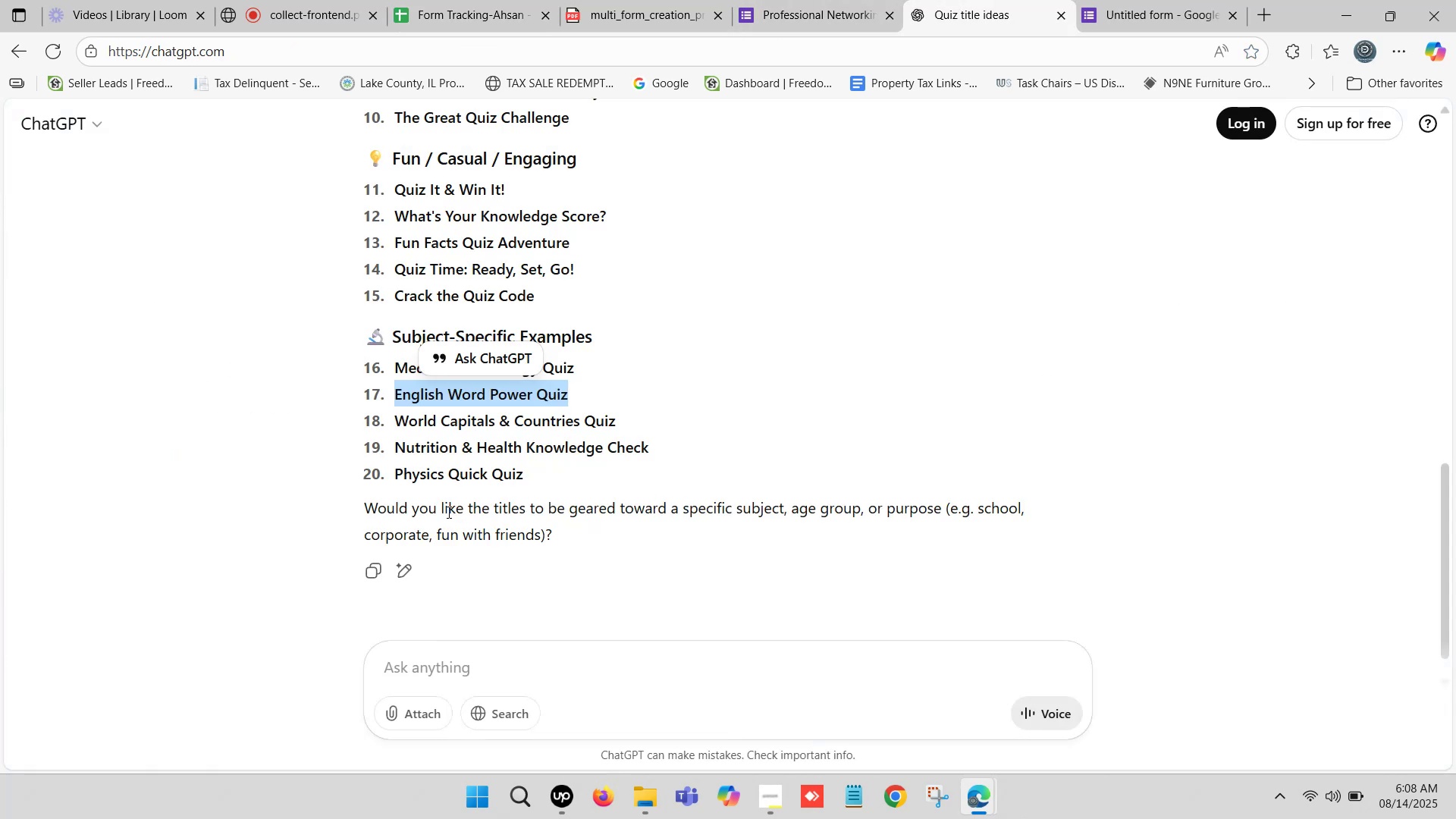 
wait(8.05)
 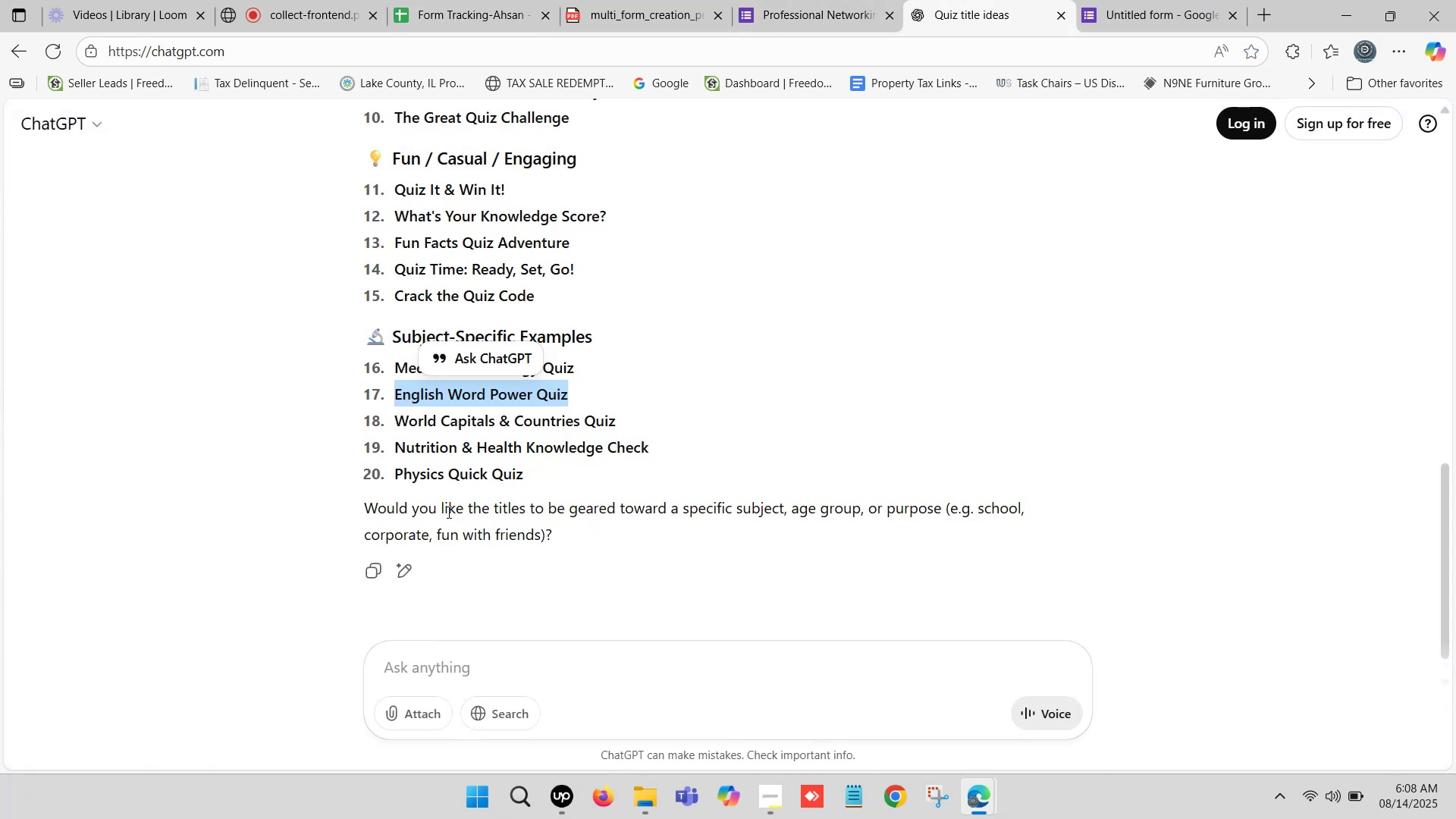 
left_click([453, 673])
 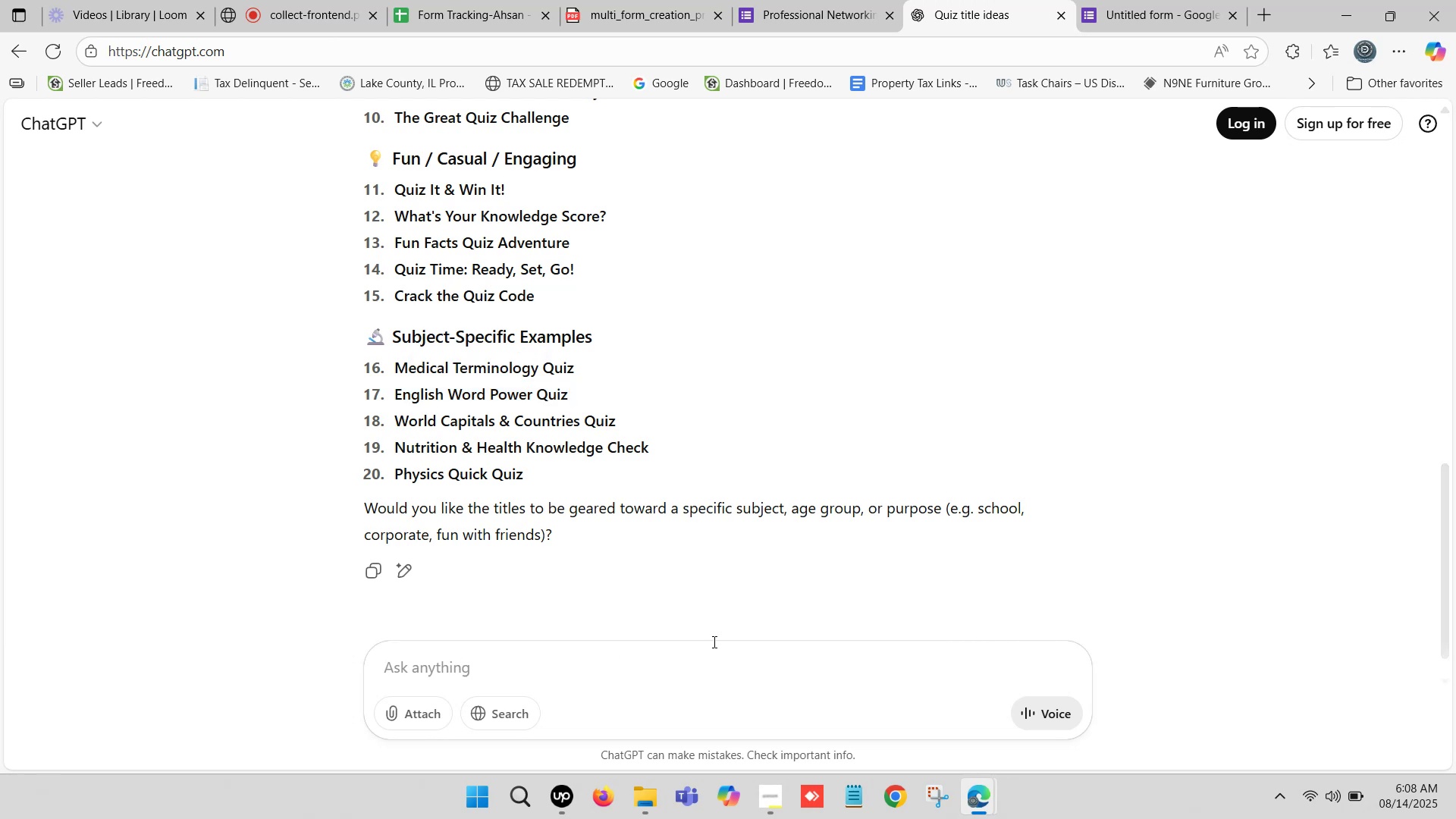 
type(Create a description for google from abouth )
key(Backspace)
key(Backspace)
type( )
 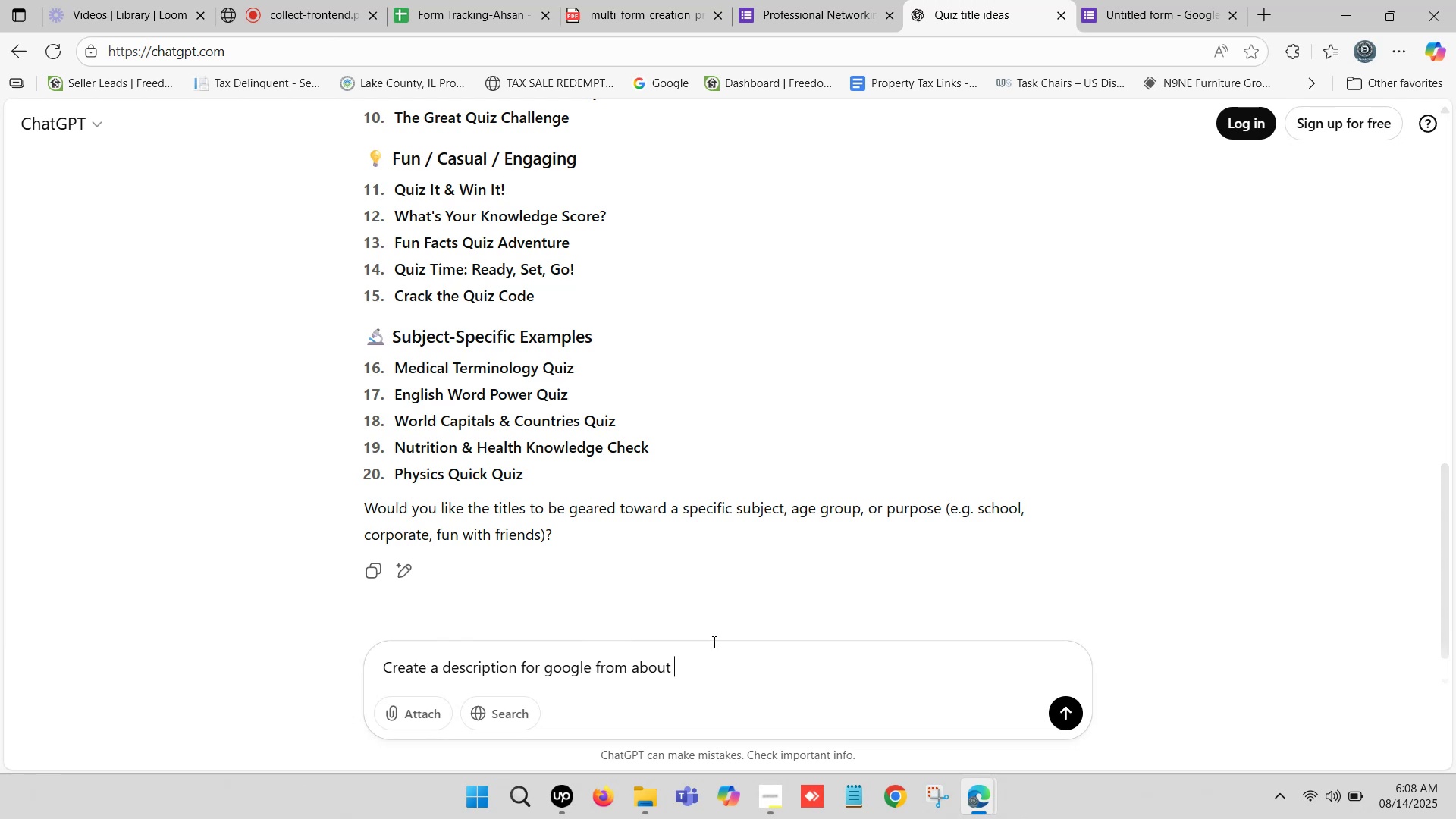 
key(Control+V)
 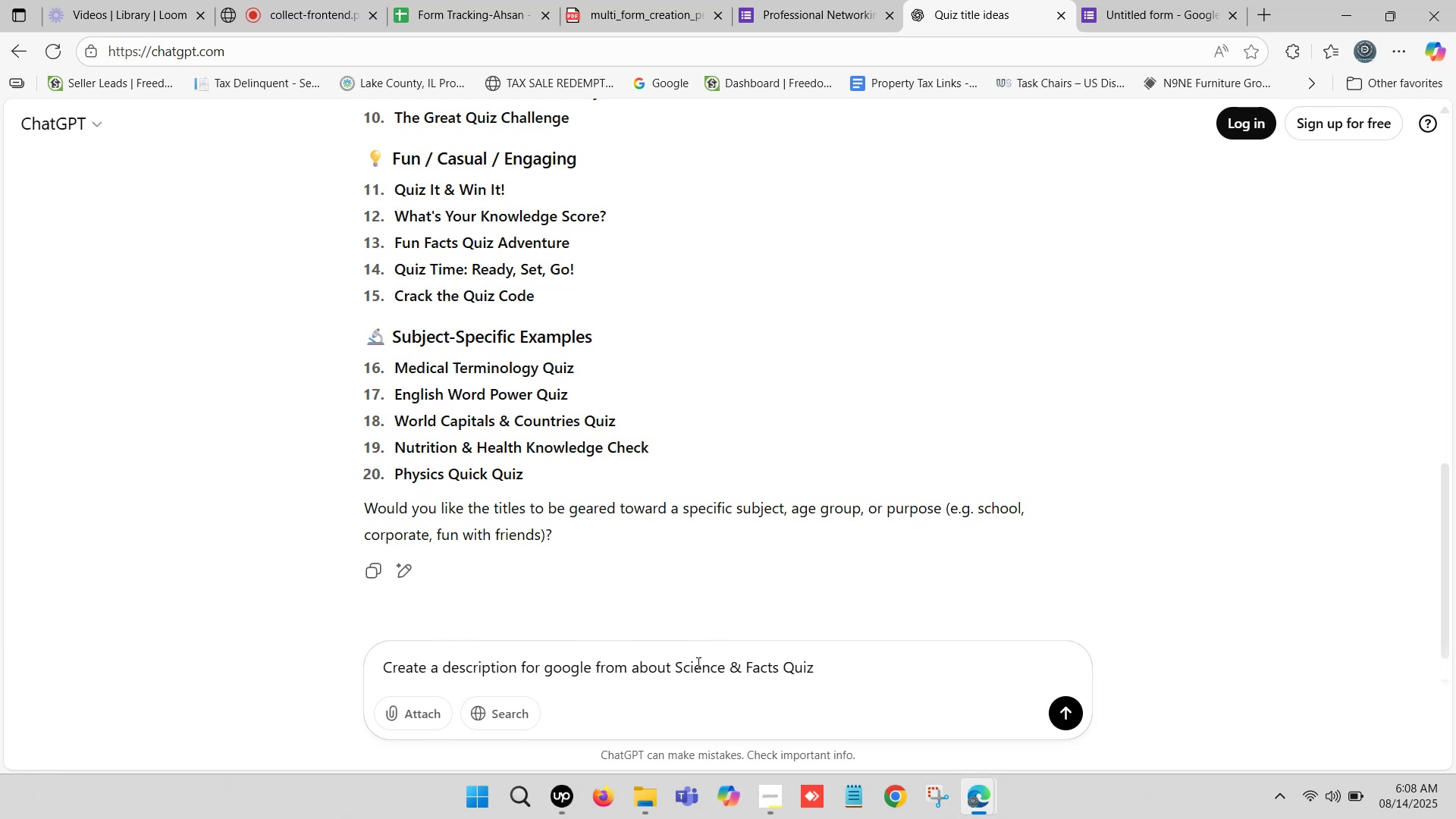 
left_click([679, 674])
 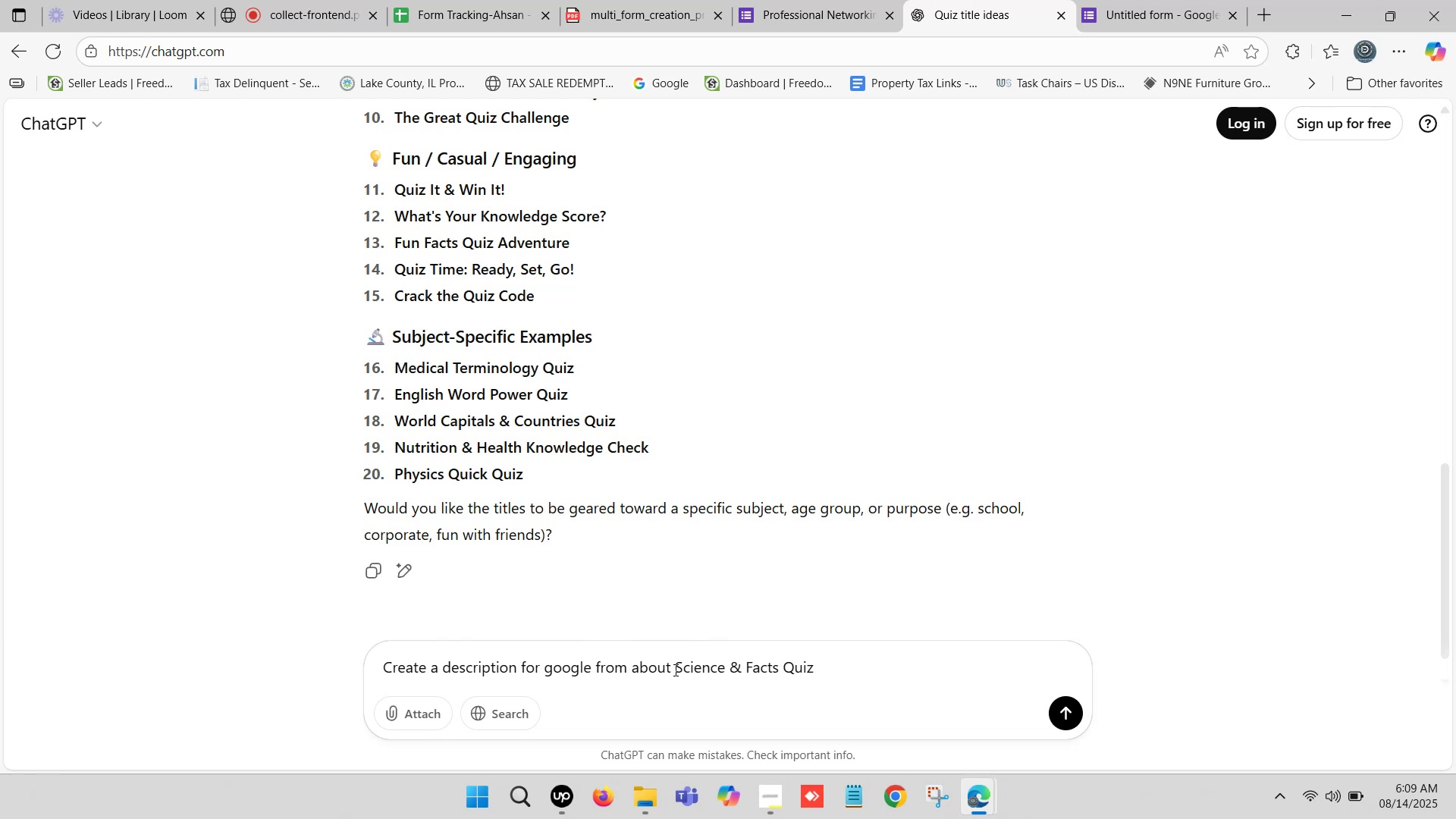 
left_click([673, 669])
 